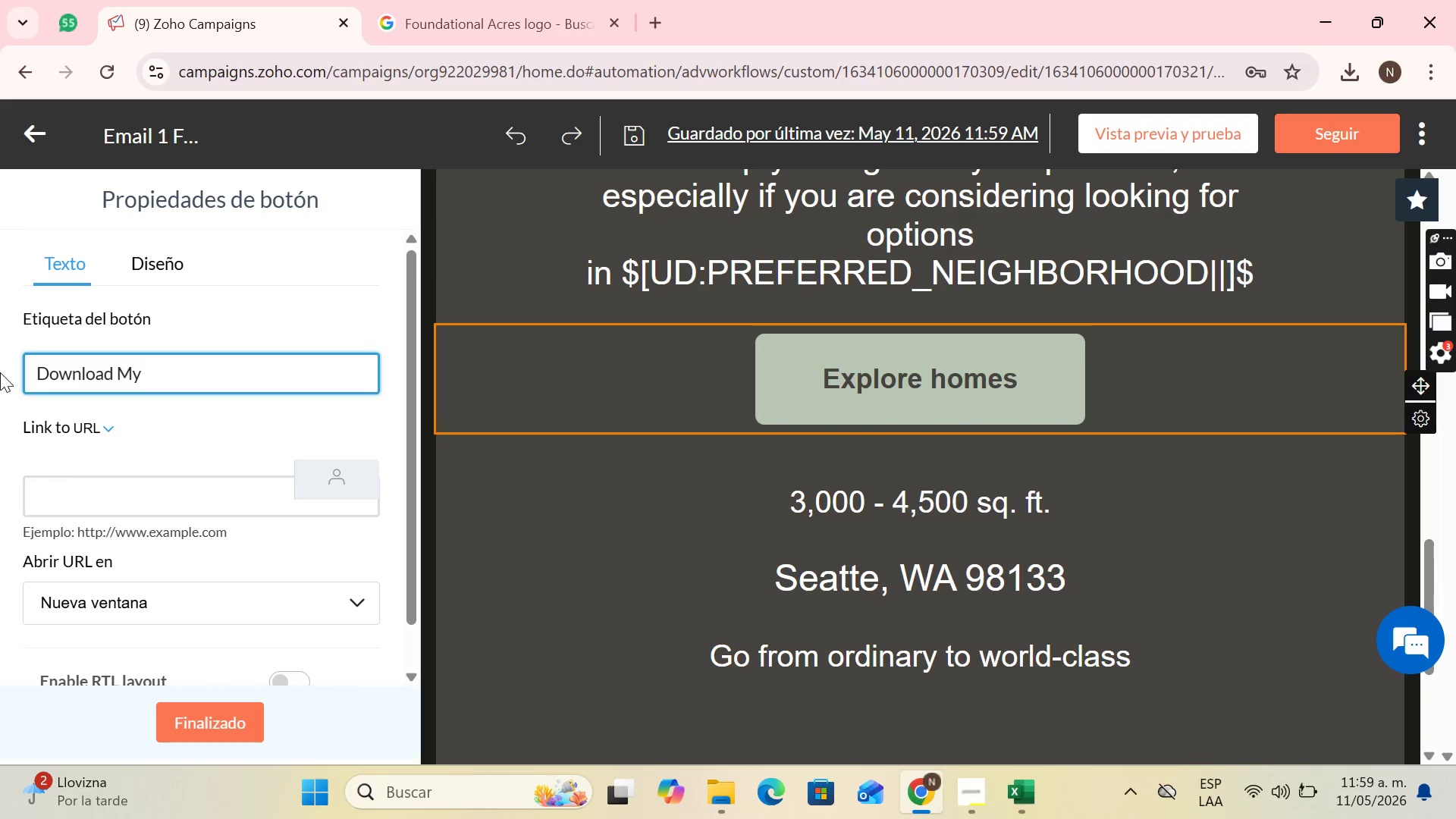 
type(Checklist )
 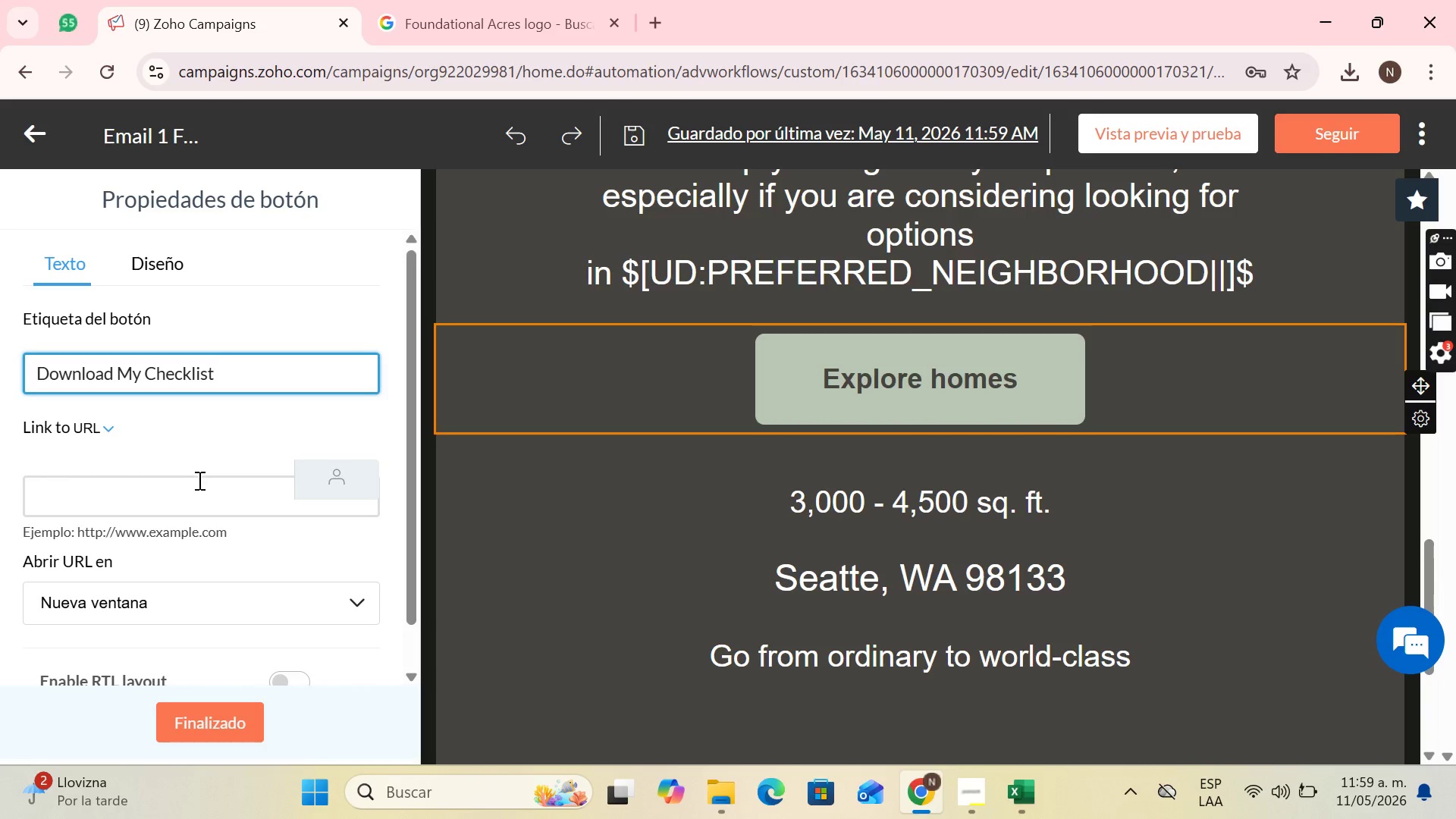 
left_click([202, 485])
 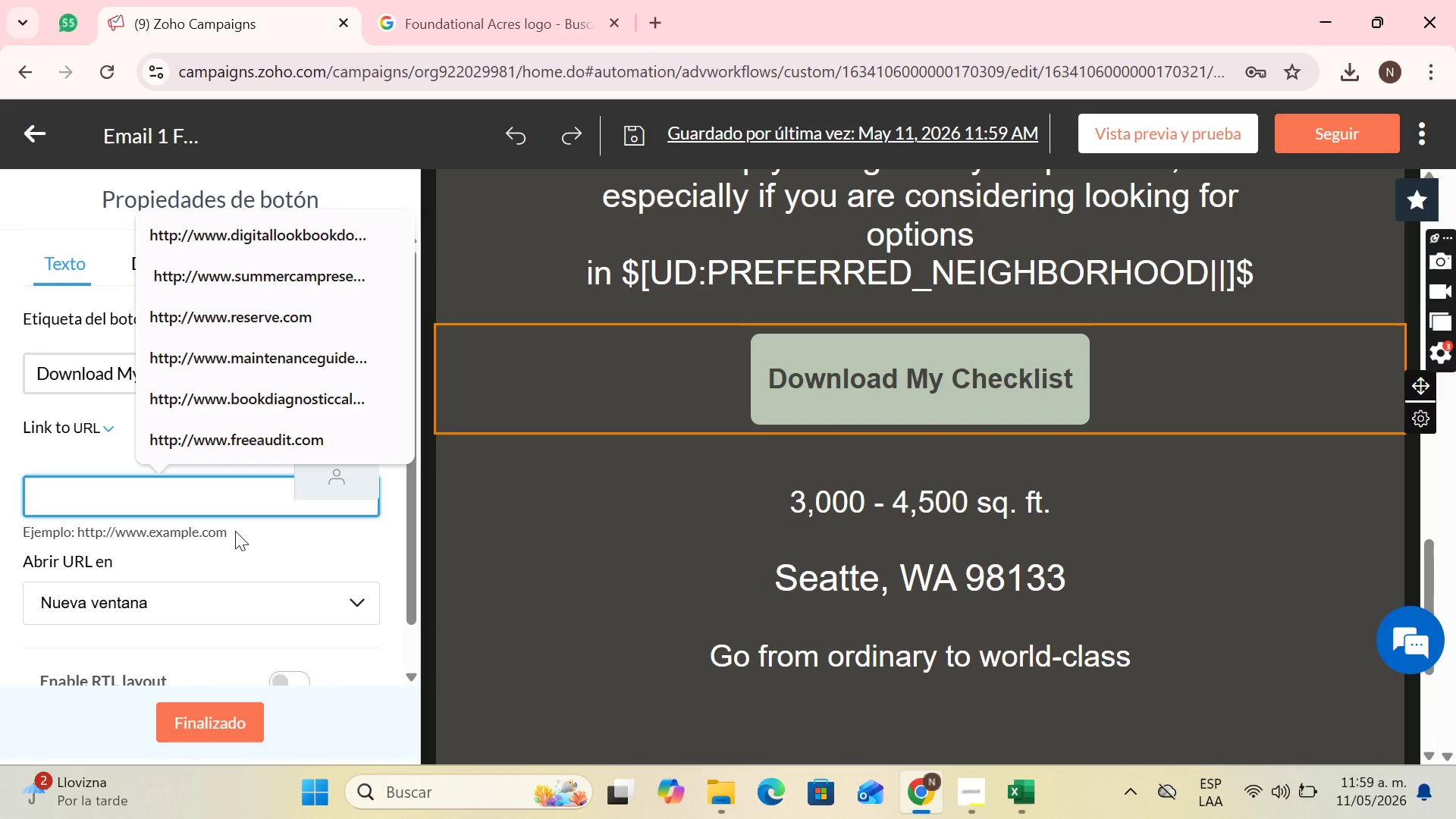 
left_click_drag(start_coordinate=[234, 529], to_coordinate=[80, 533])
 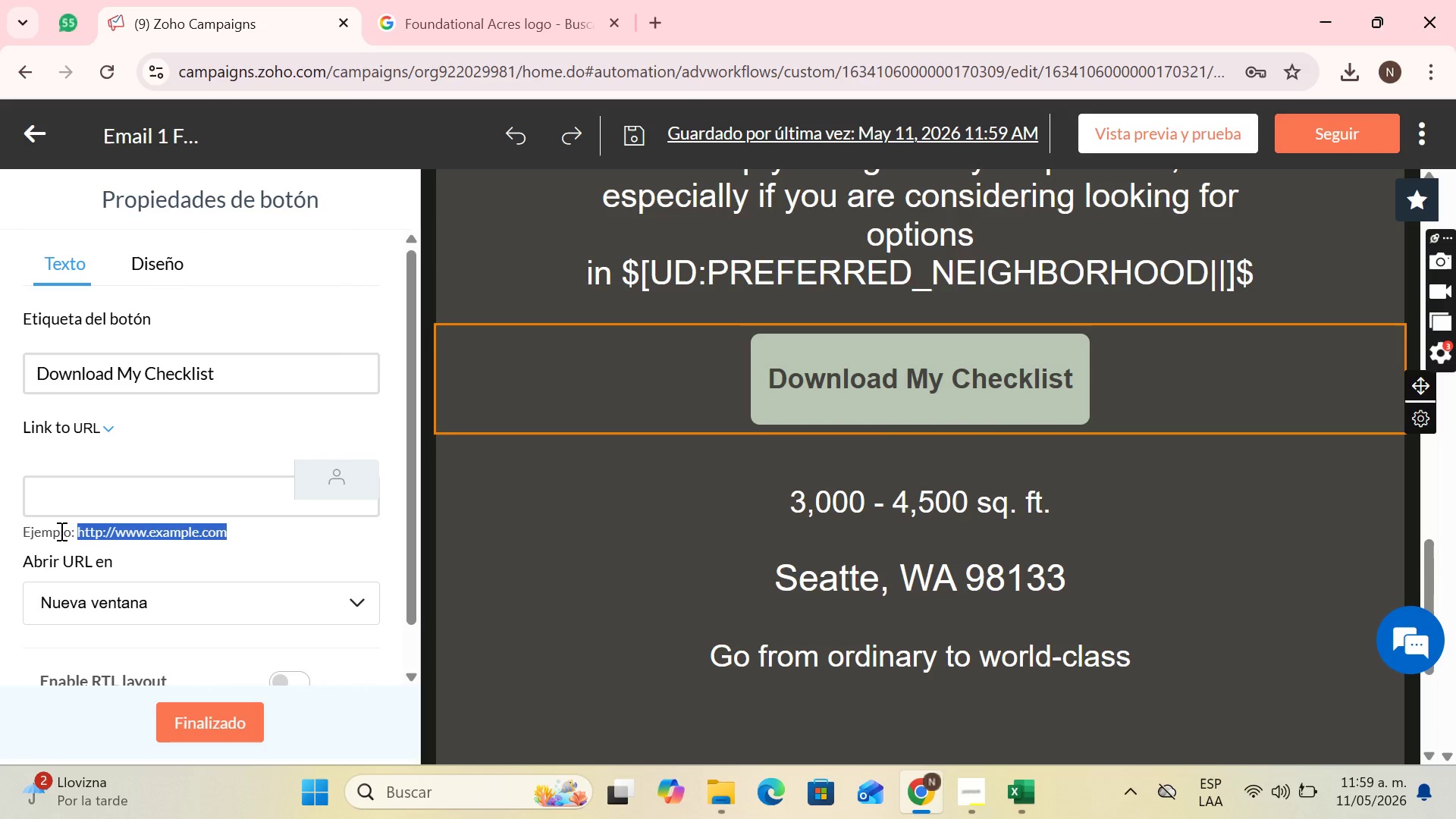 
key(Control+C)
 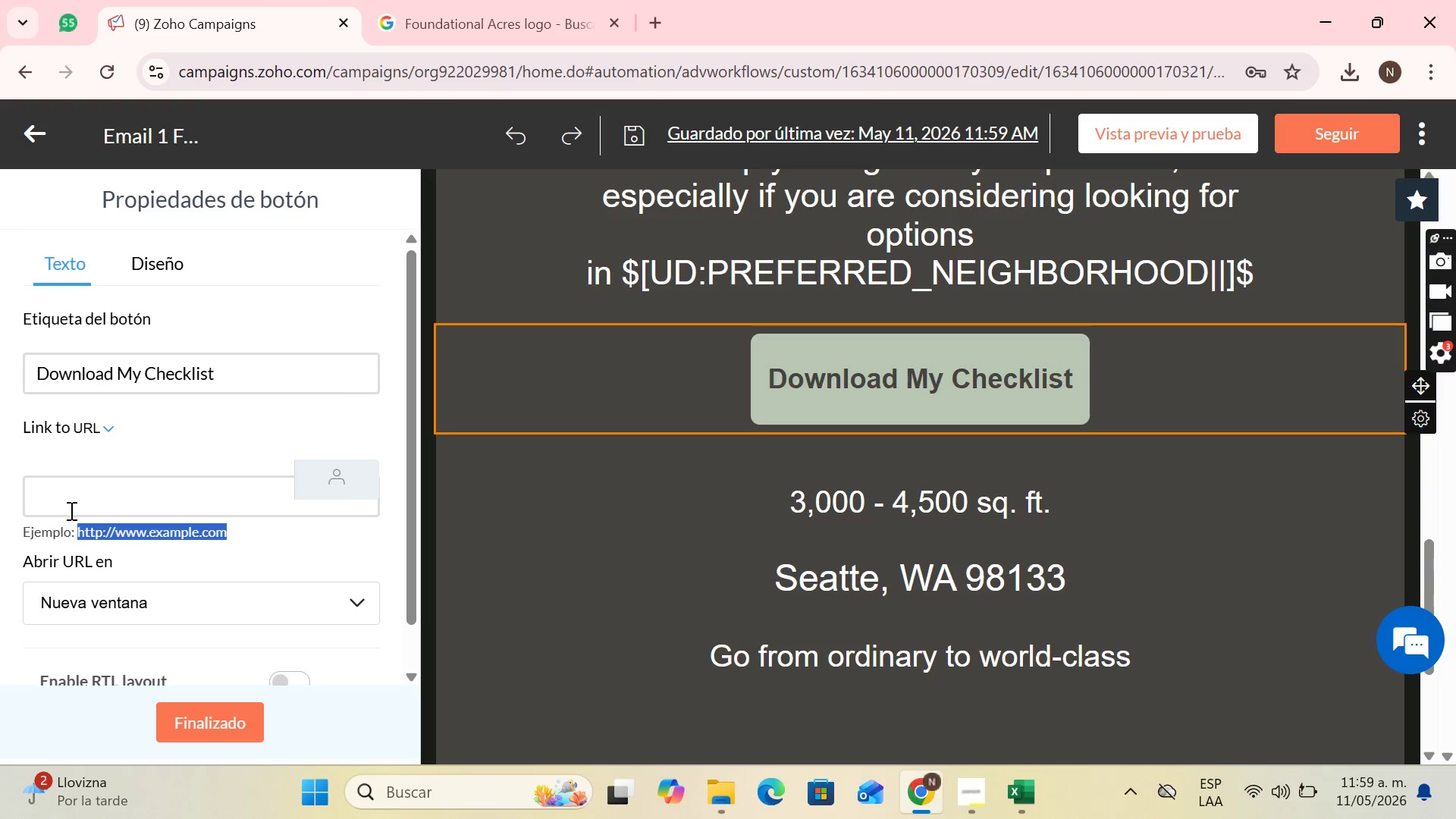 
left_click([74, 491])
 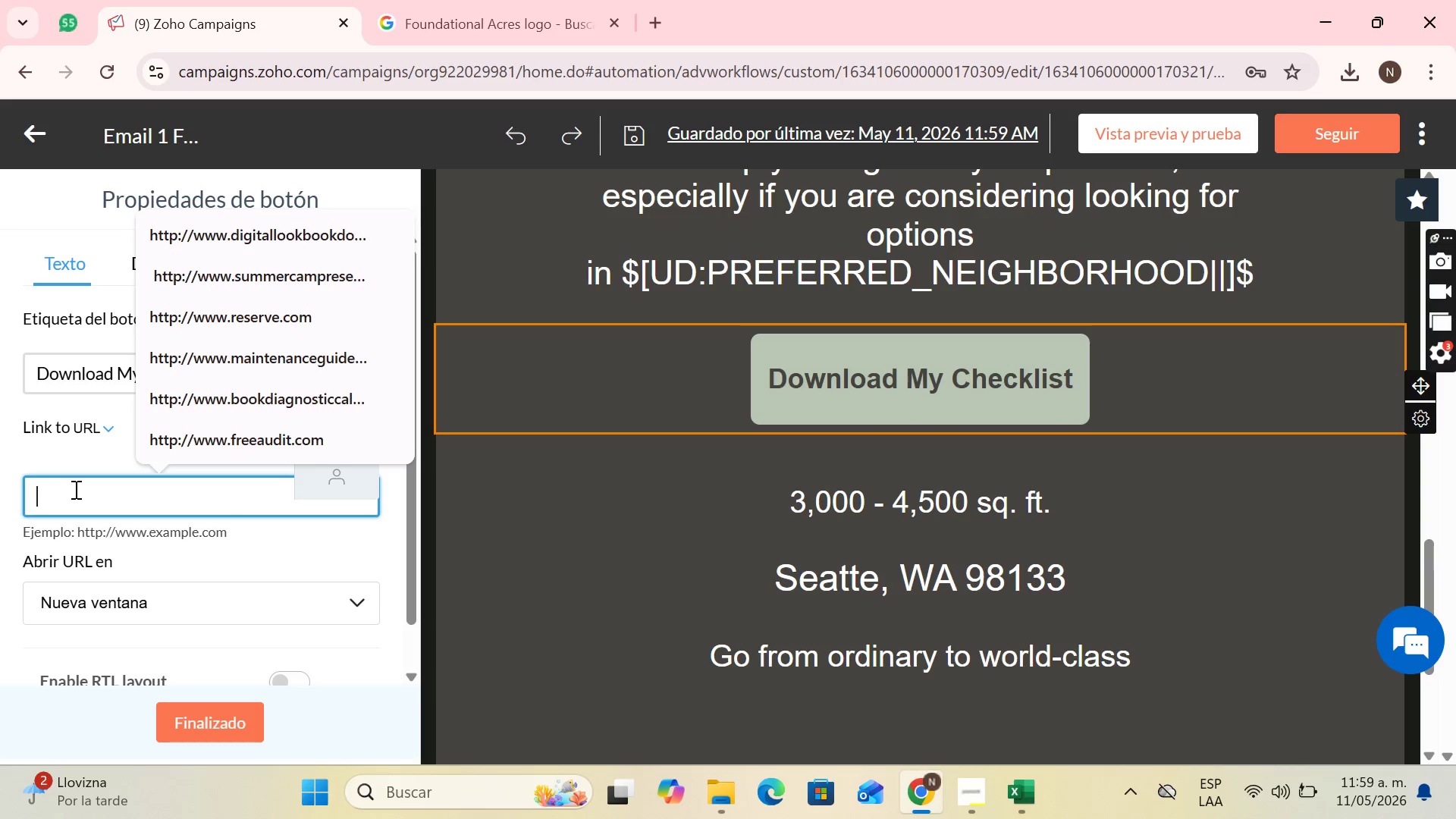 
key(Control+V)
 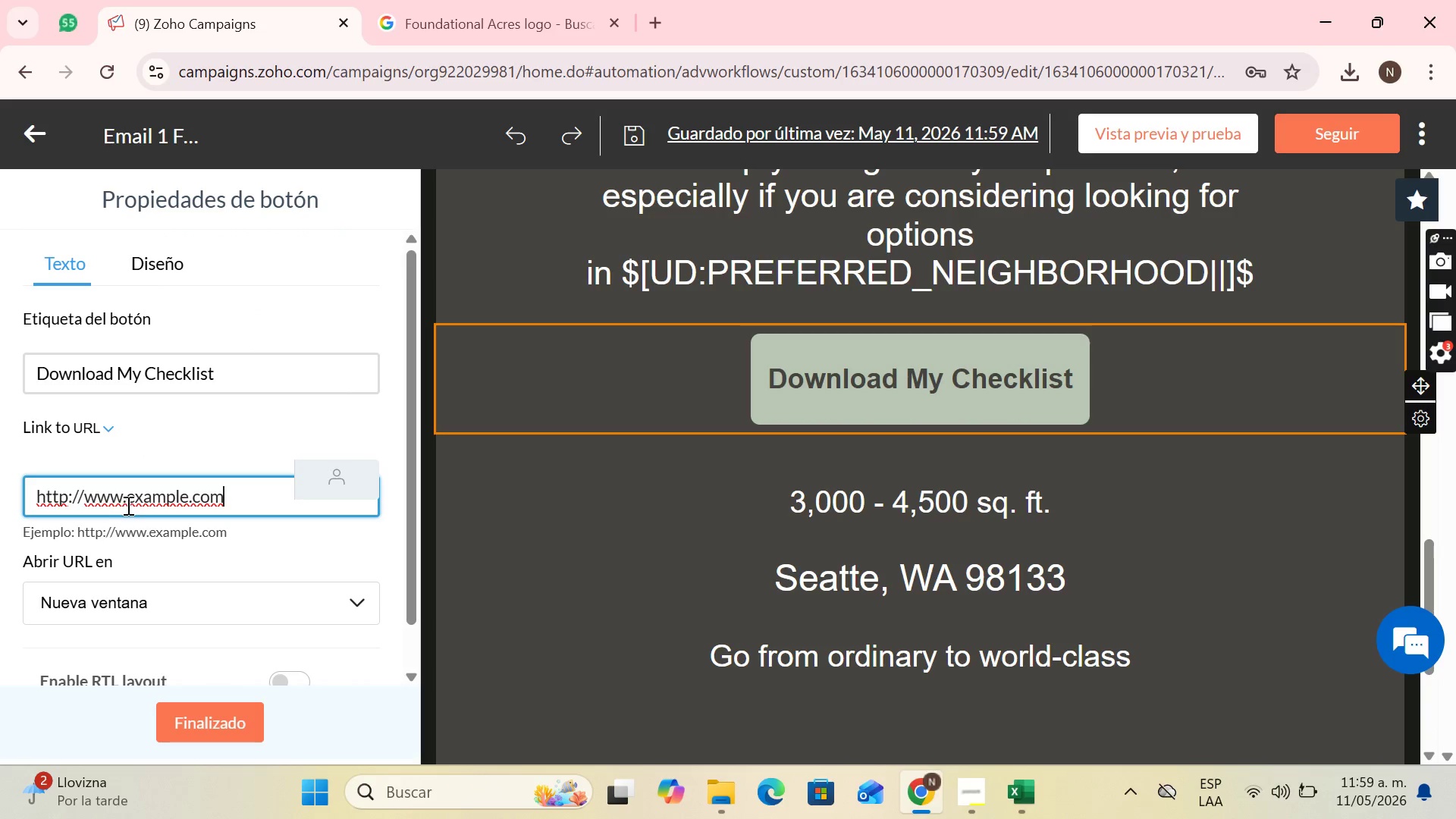 
left_click_drag(start_coordinate=[127, 501], to_coordinate=[190, 500])
 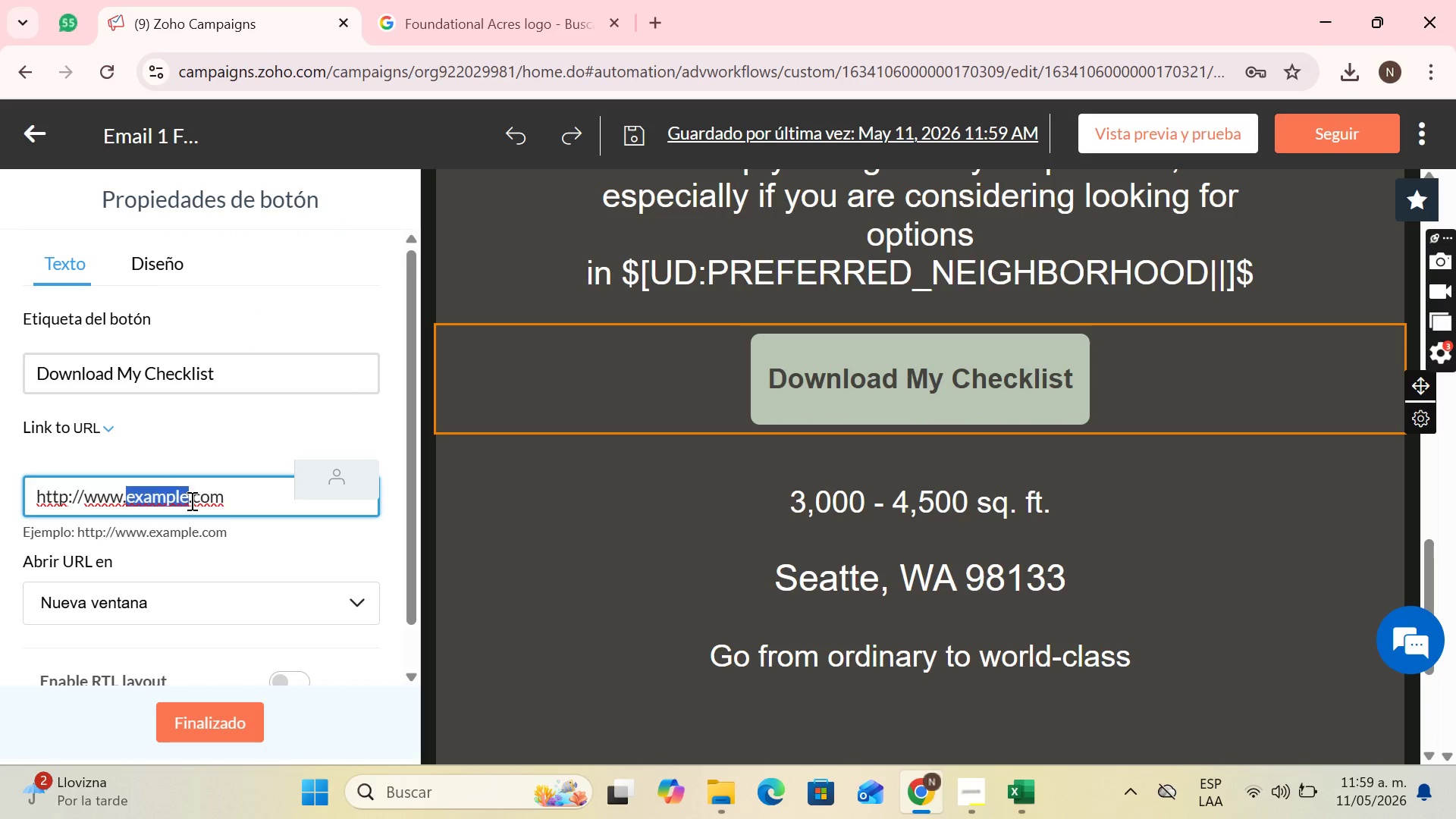 
type(dw)
key(Backspace)
type(ownloadchecklist)
 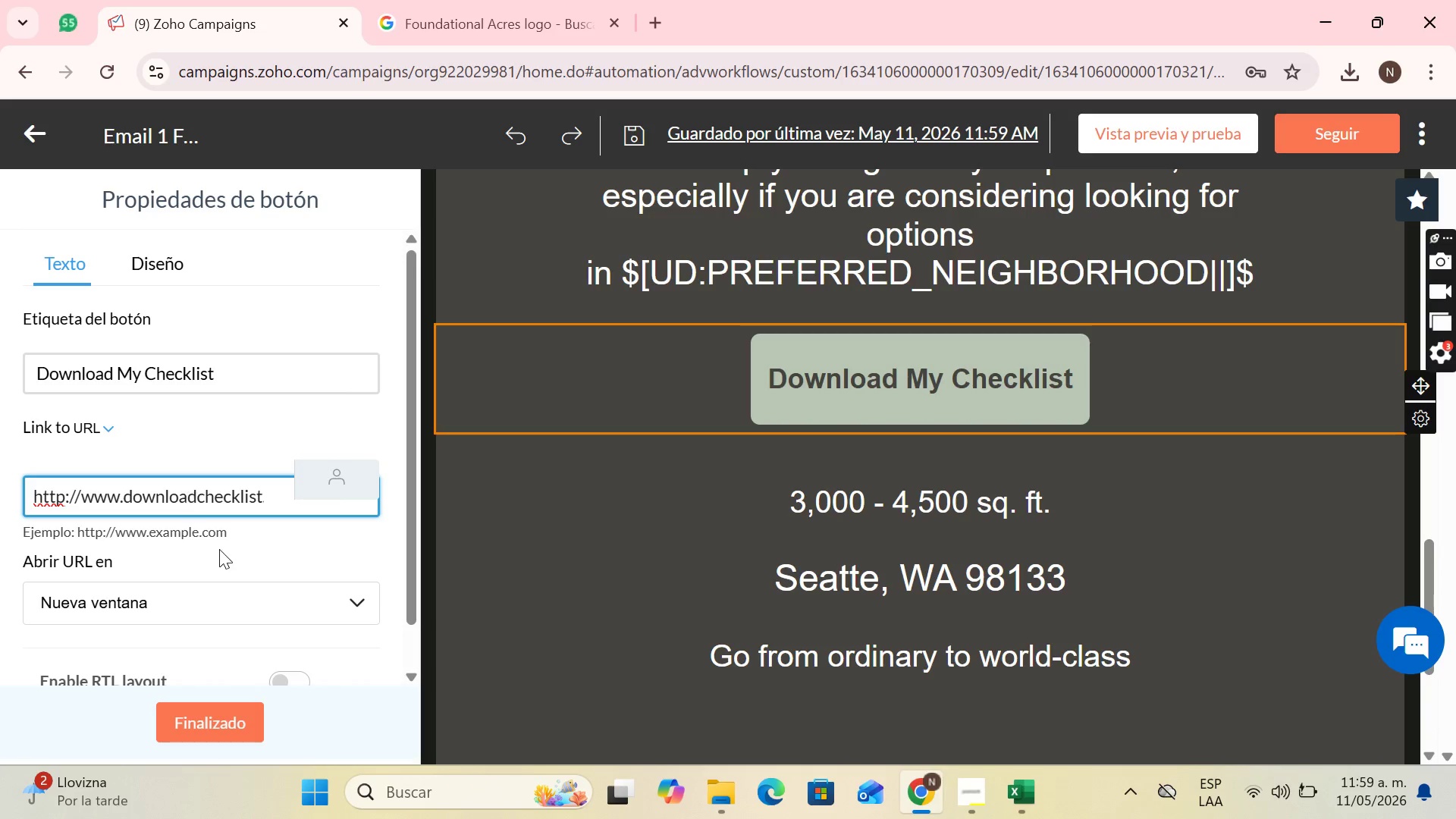 
scroll: coordinate [219, 551], scroll_direction: down, amount: 3.0
 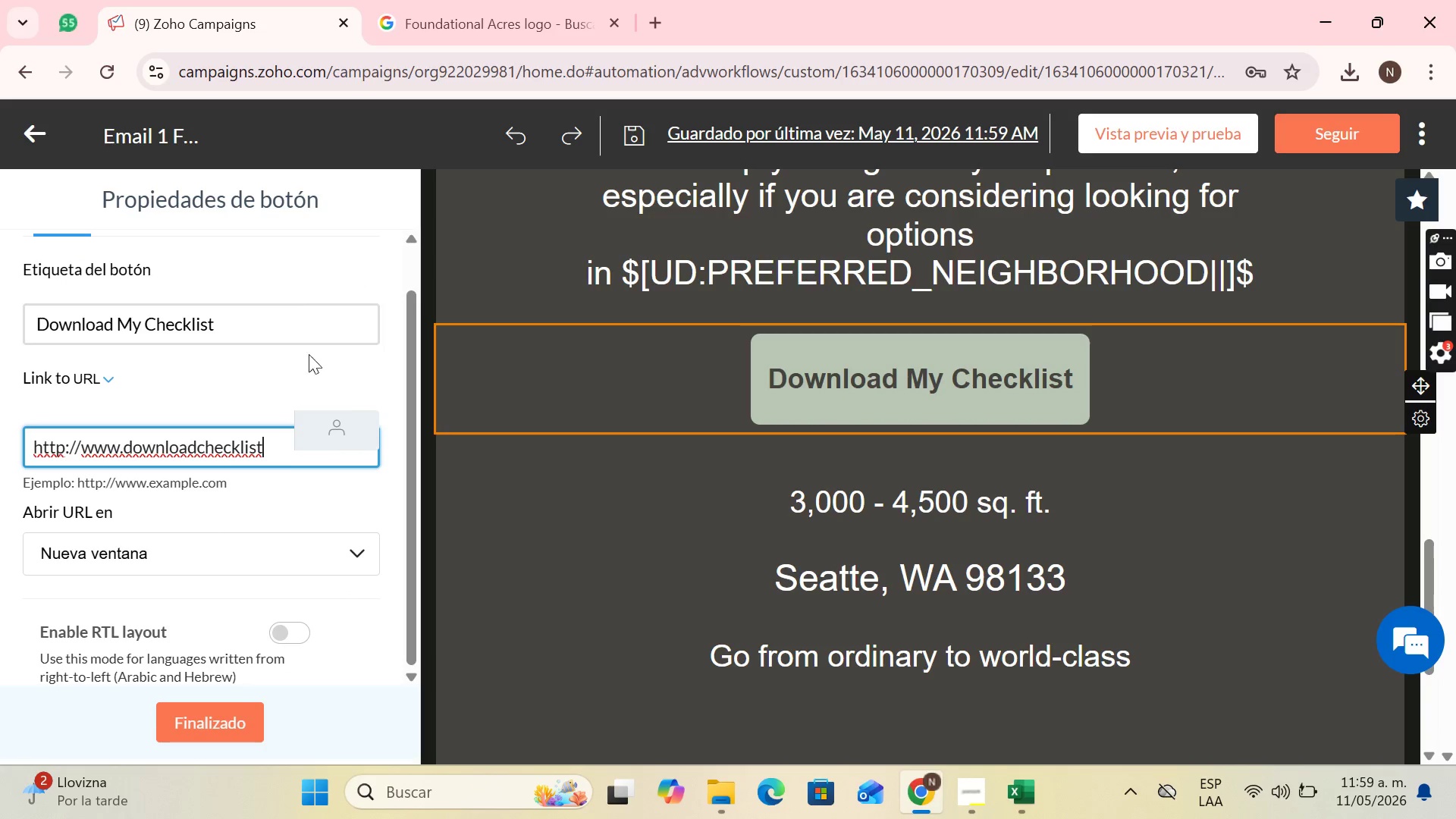 
scroll: coordinate [262, 348], scroll_direction: up, amount: 4.0
 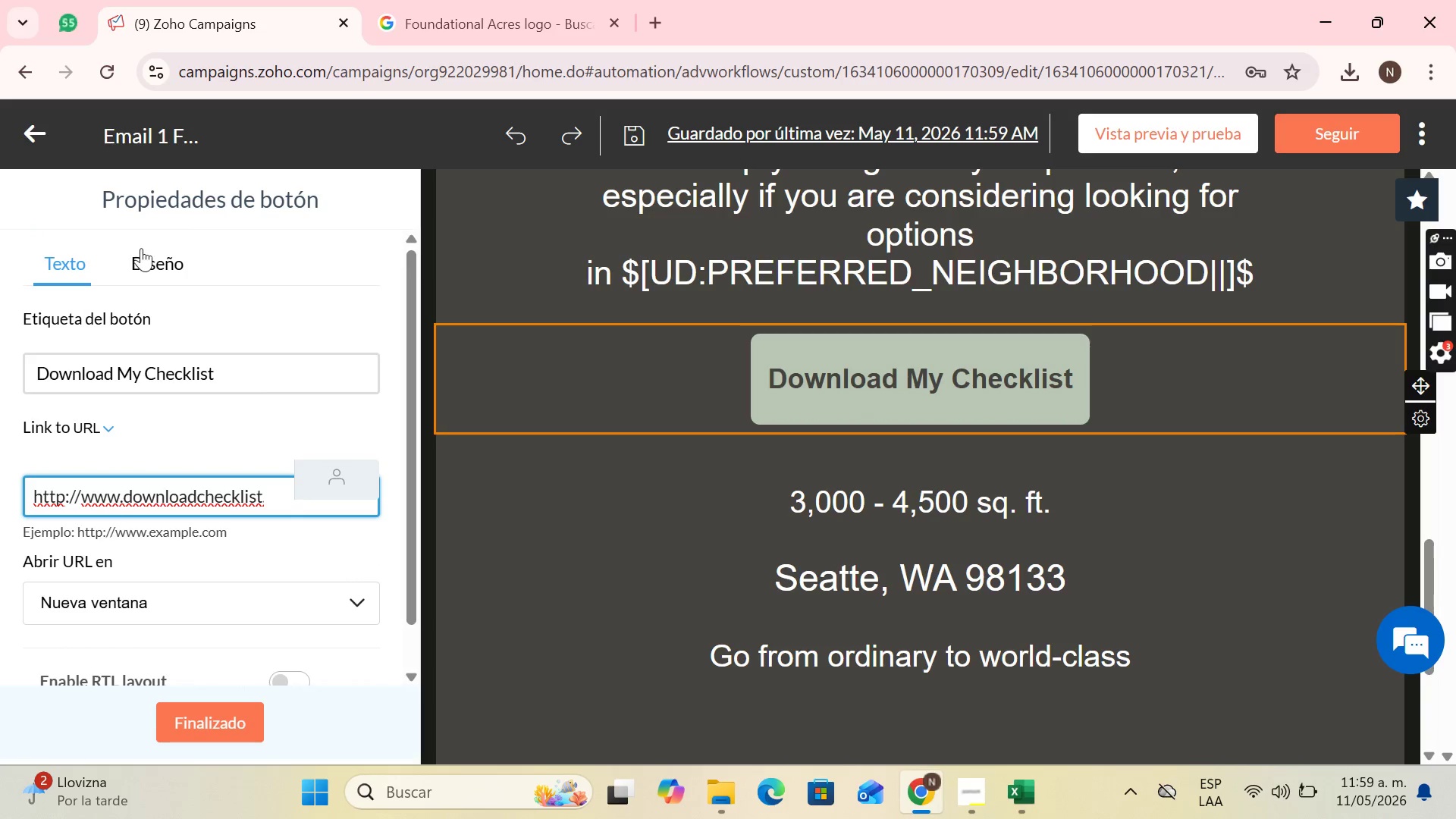 
left_click([141, 248])
 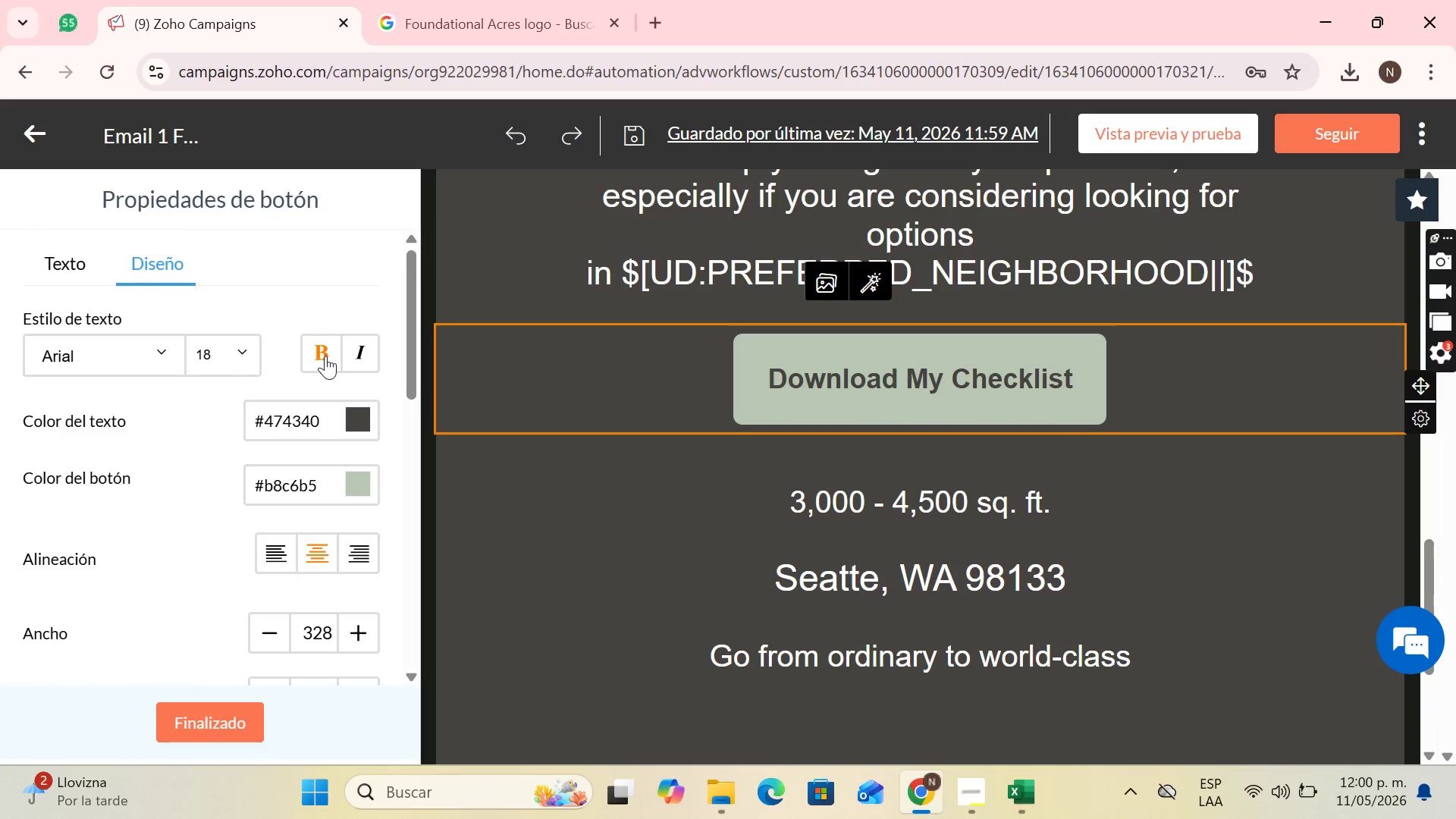 
left_click([325, 356])
 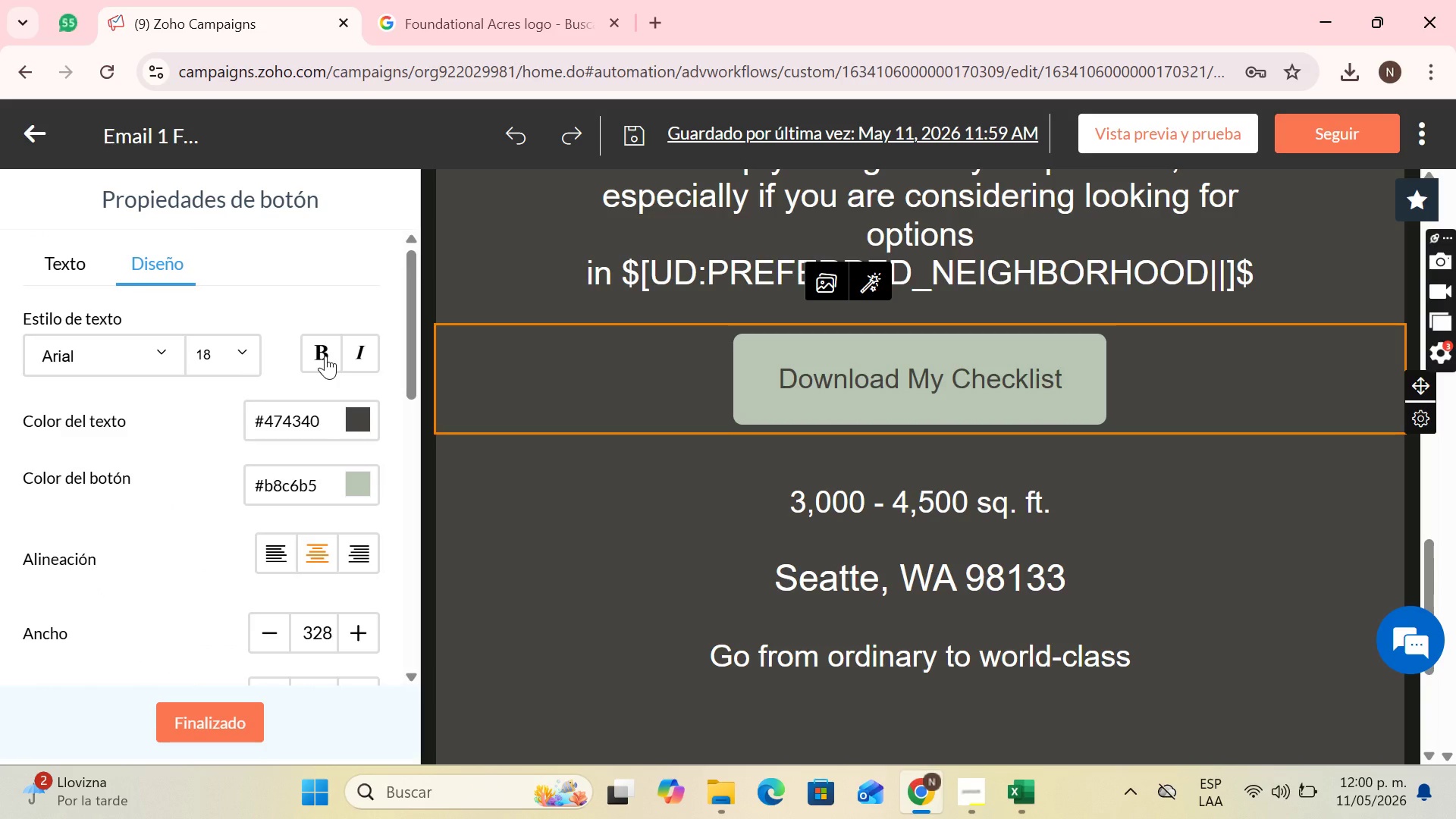 
left_click([325, 356])
 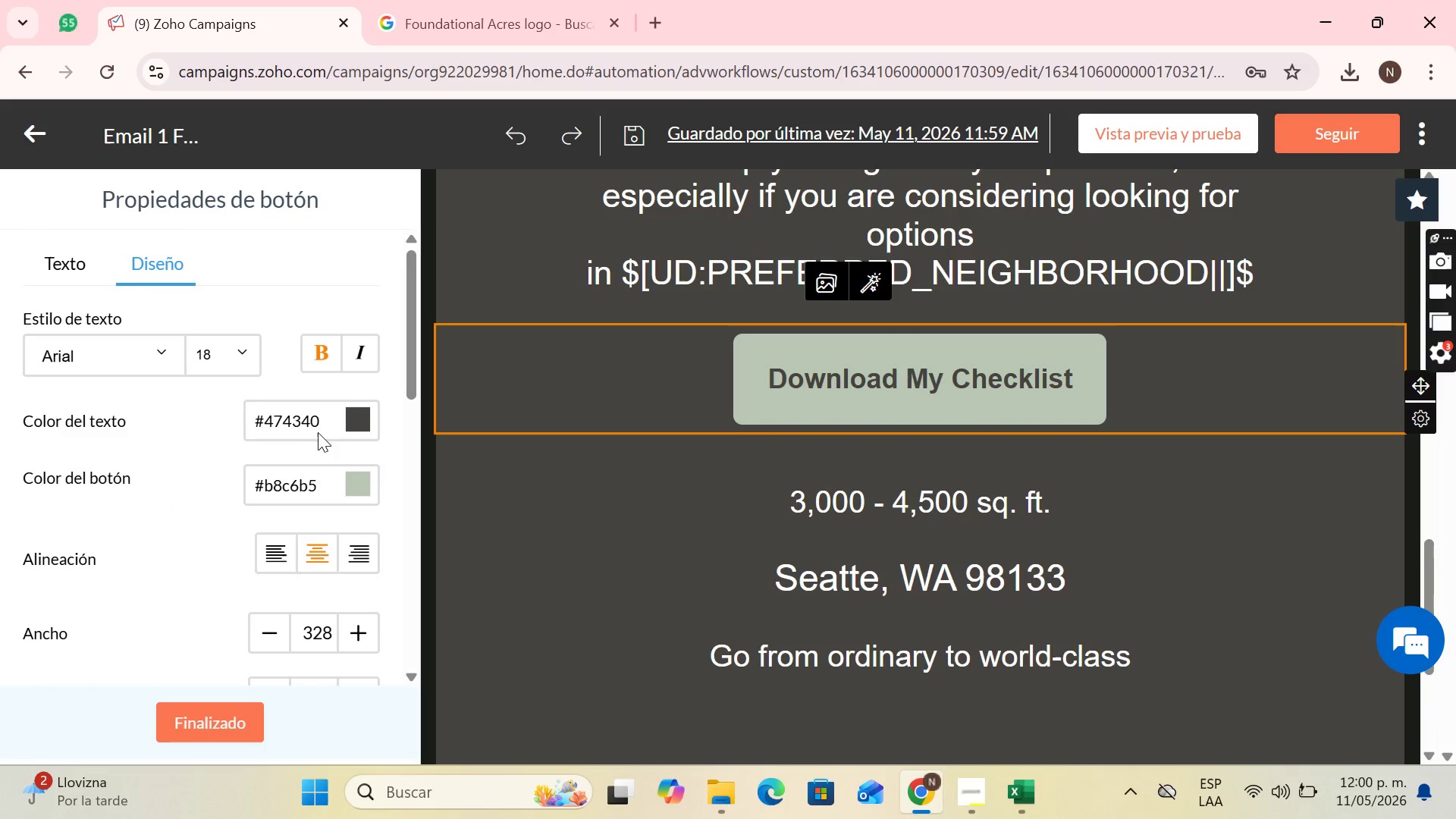 
scroll: coordinate [315, 475], scroll_direction: down, amount: 2.0
 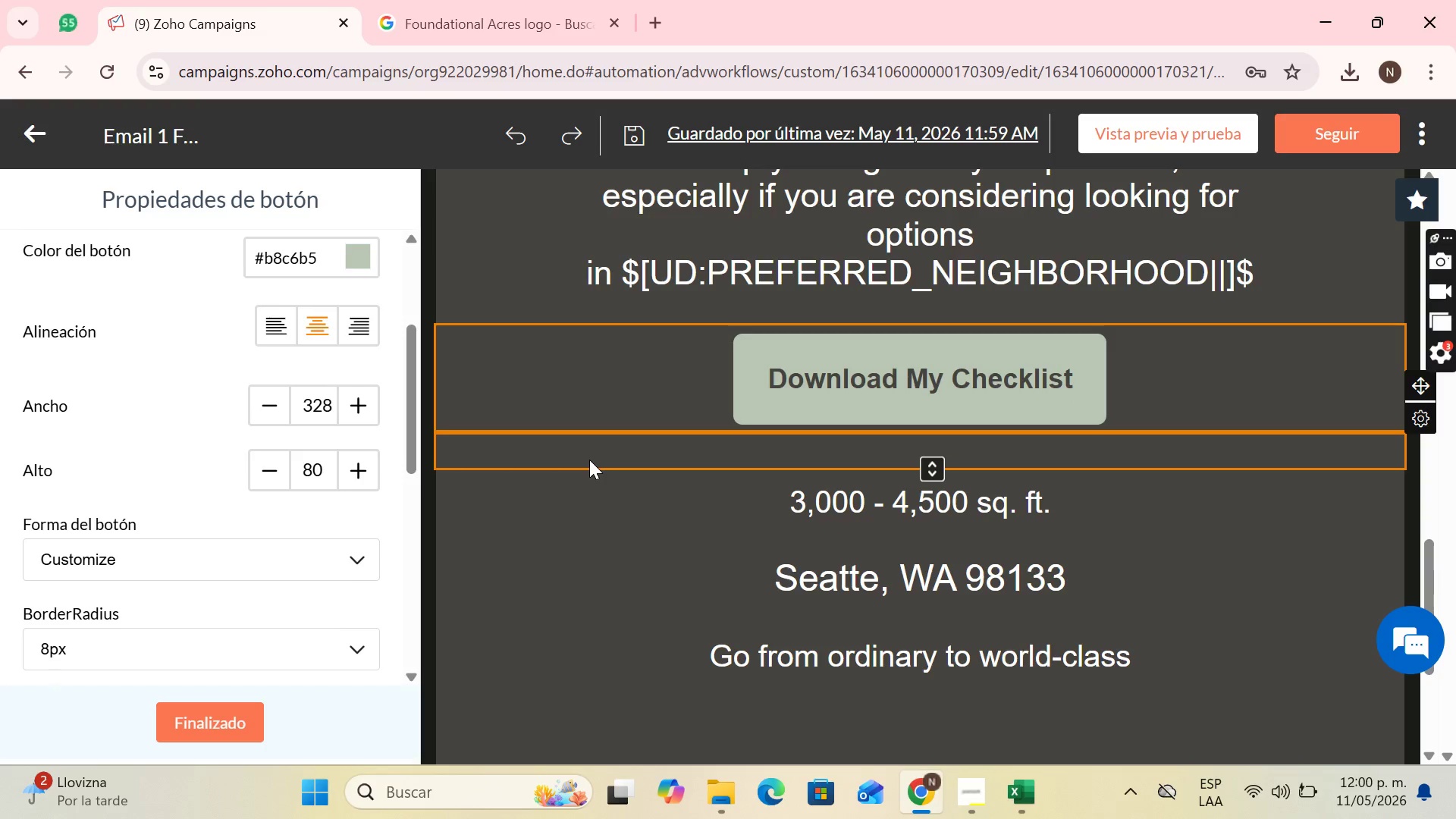 
left_click([840, 497])
 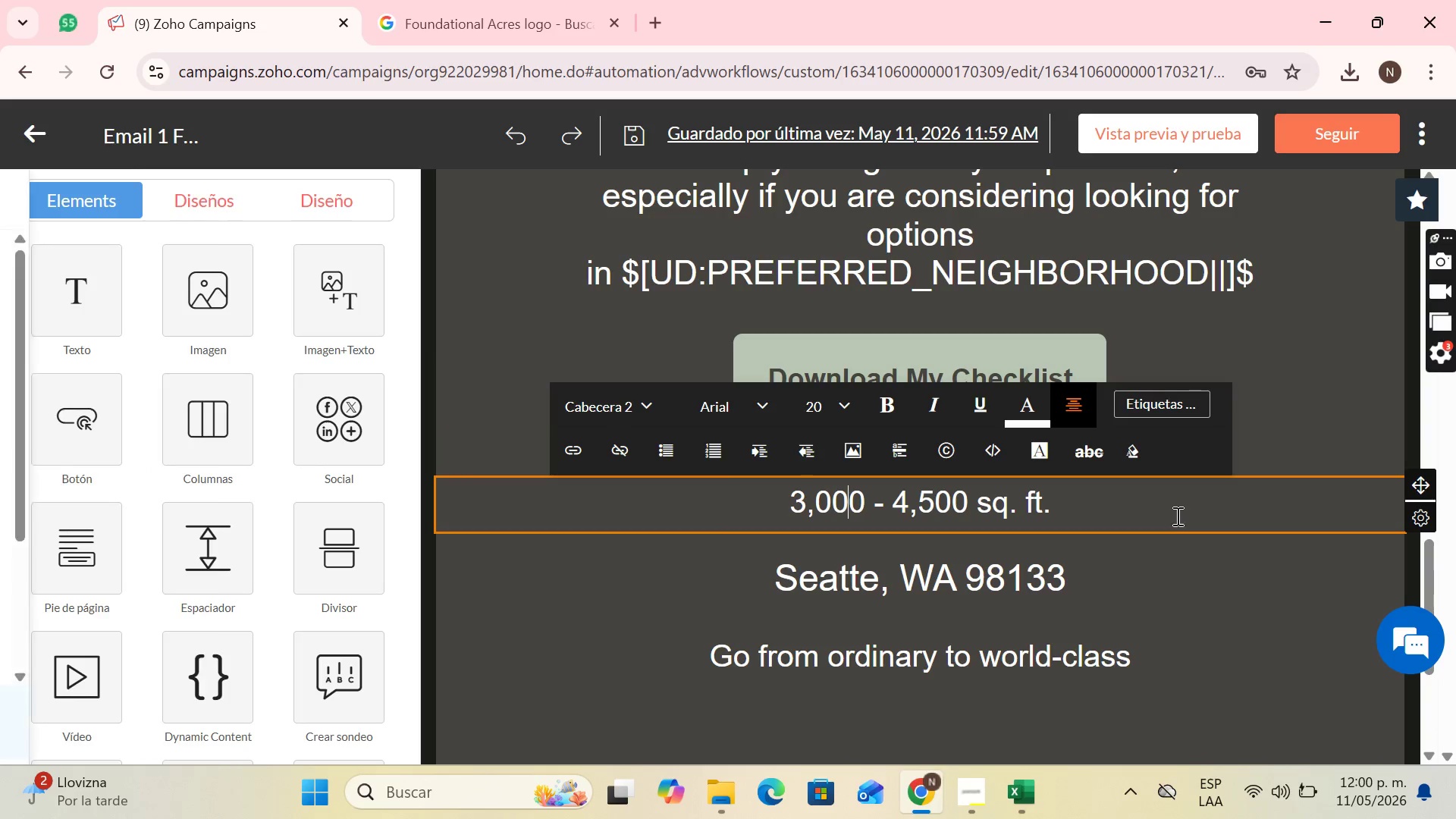 
left_click_drag(start_coordinate=[1158, 522], to_coordinate=[810, 504])
 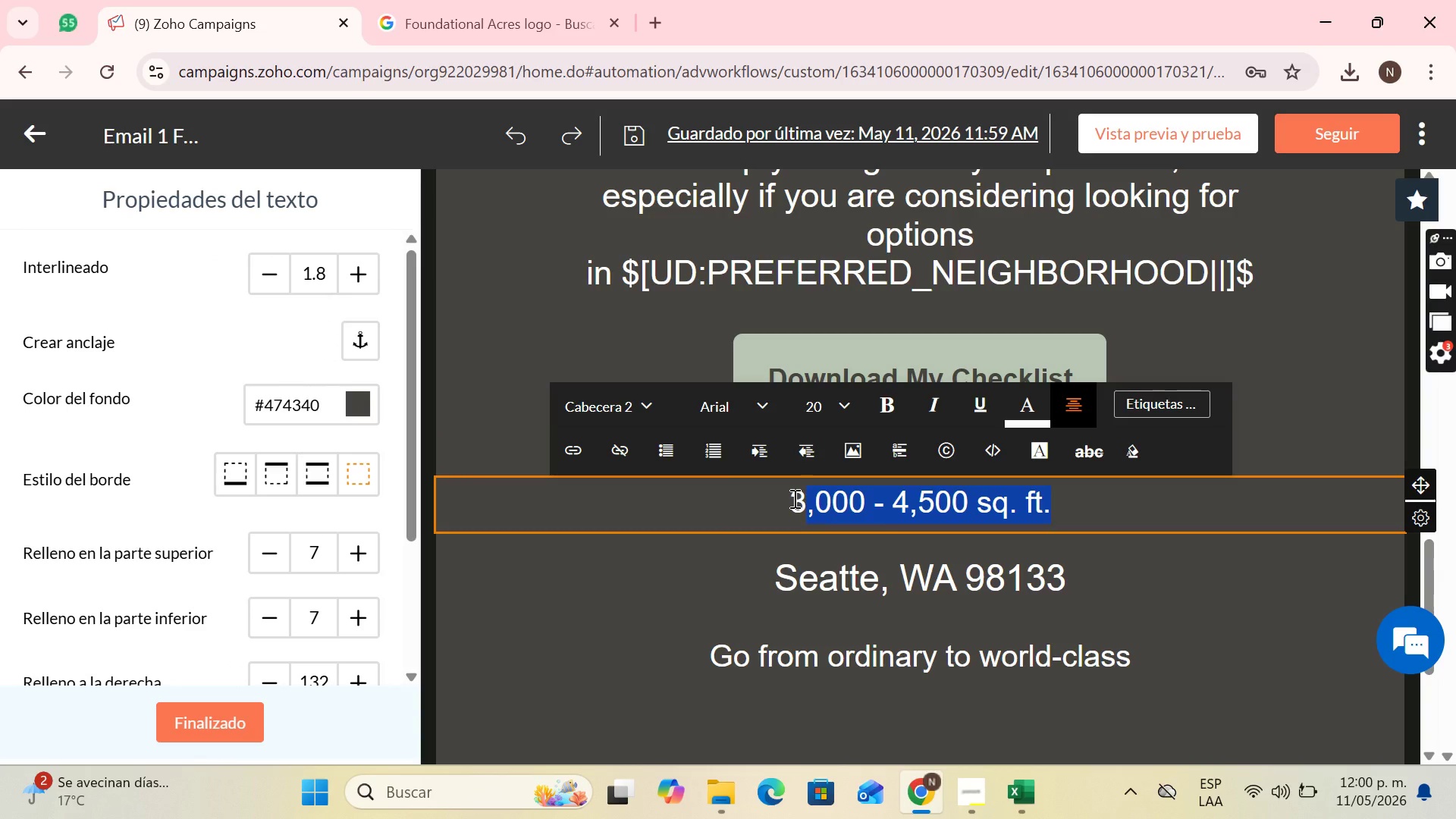 
wait(7.41)
 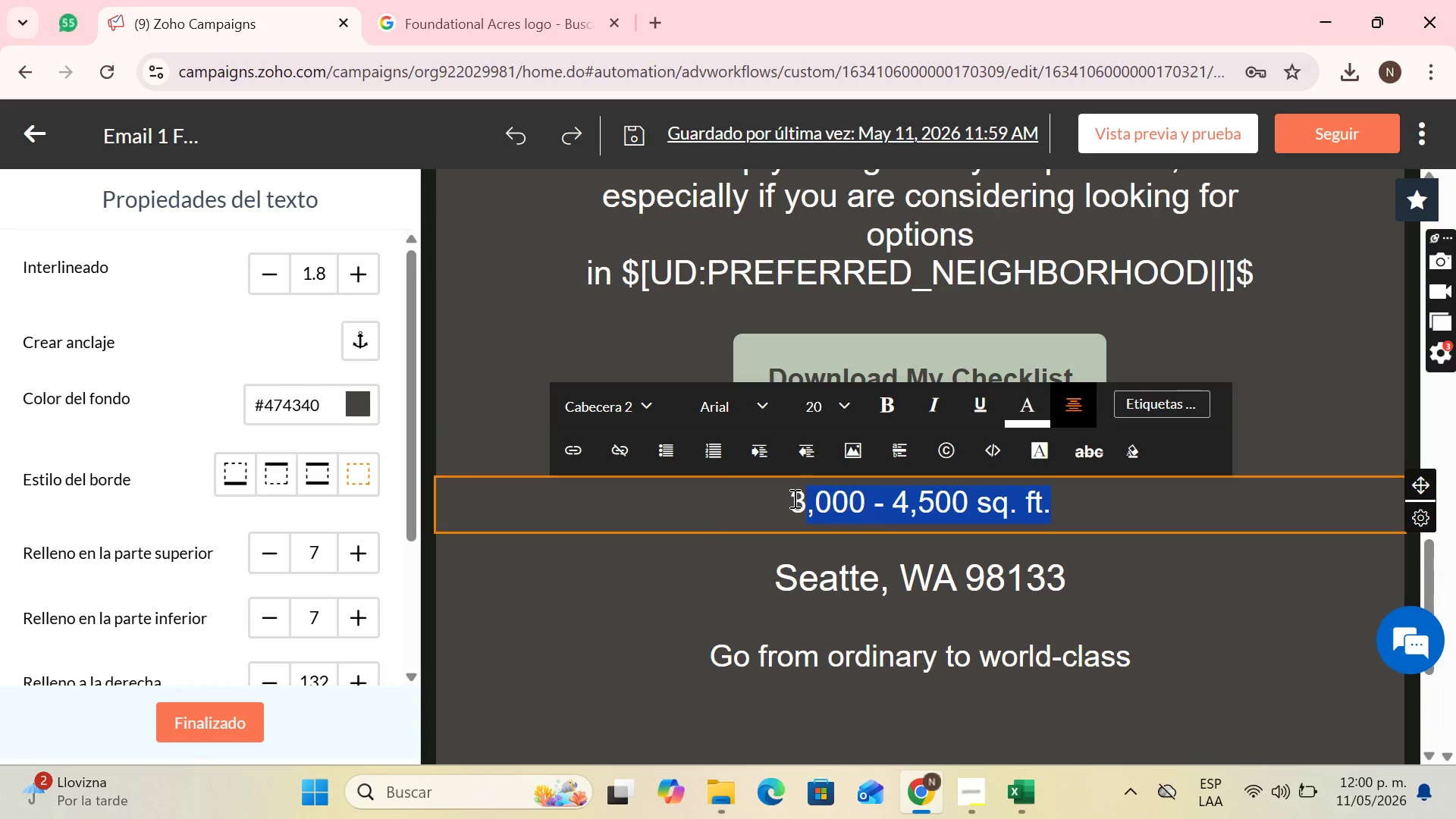 
key(Backspace)
 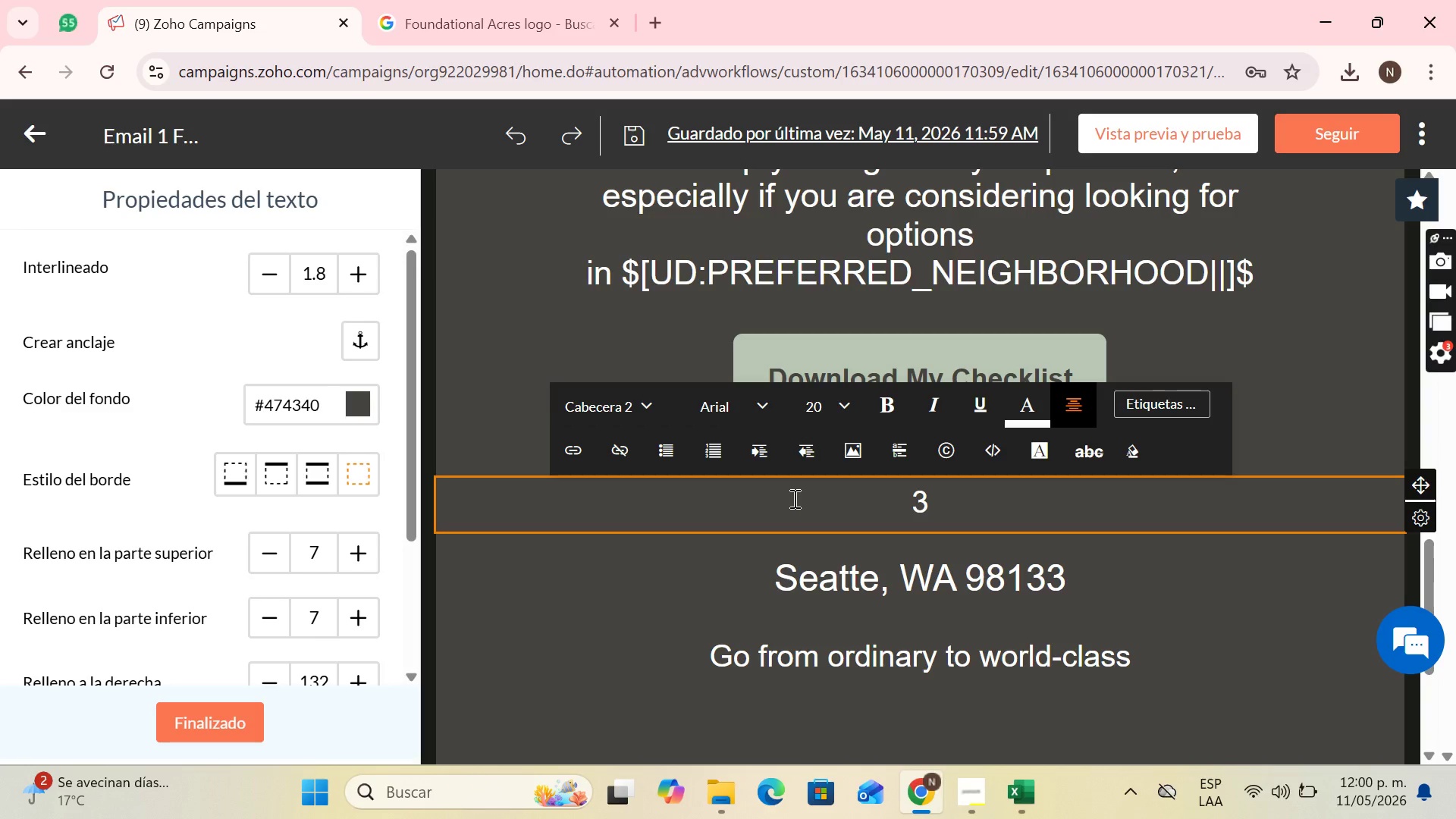 
key(CapsLock)
 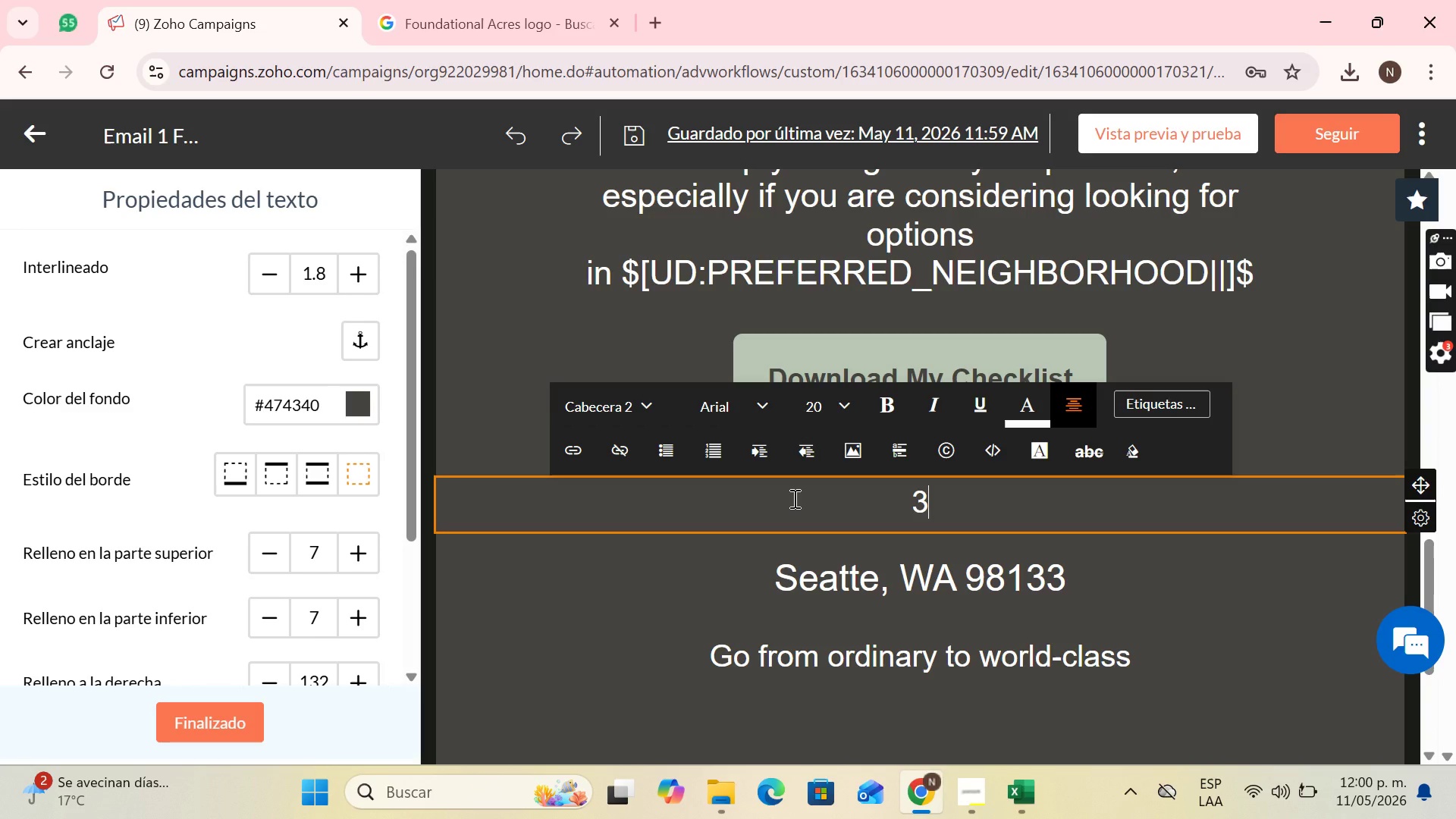 
wait(10.2)
 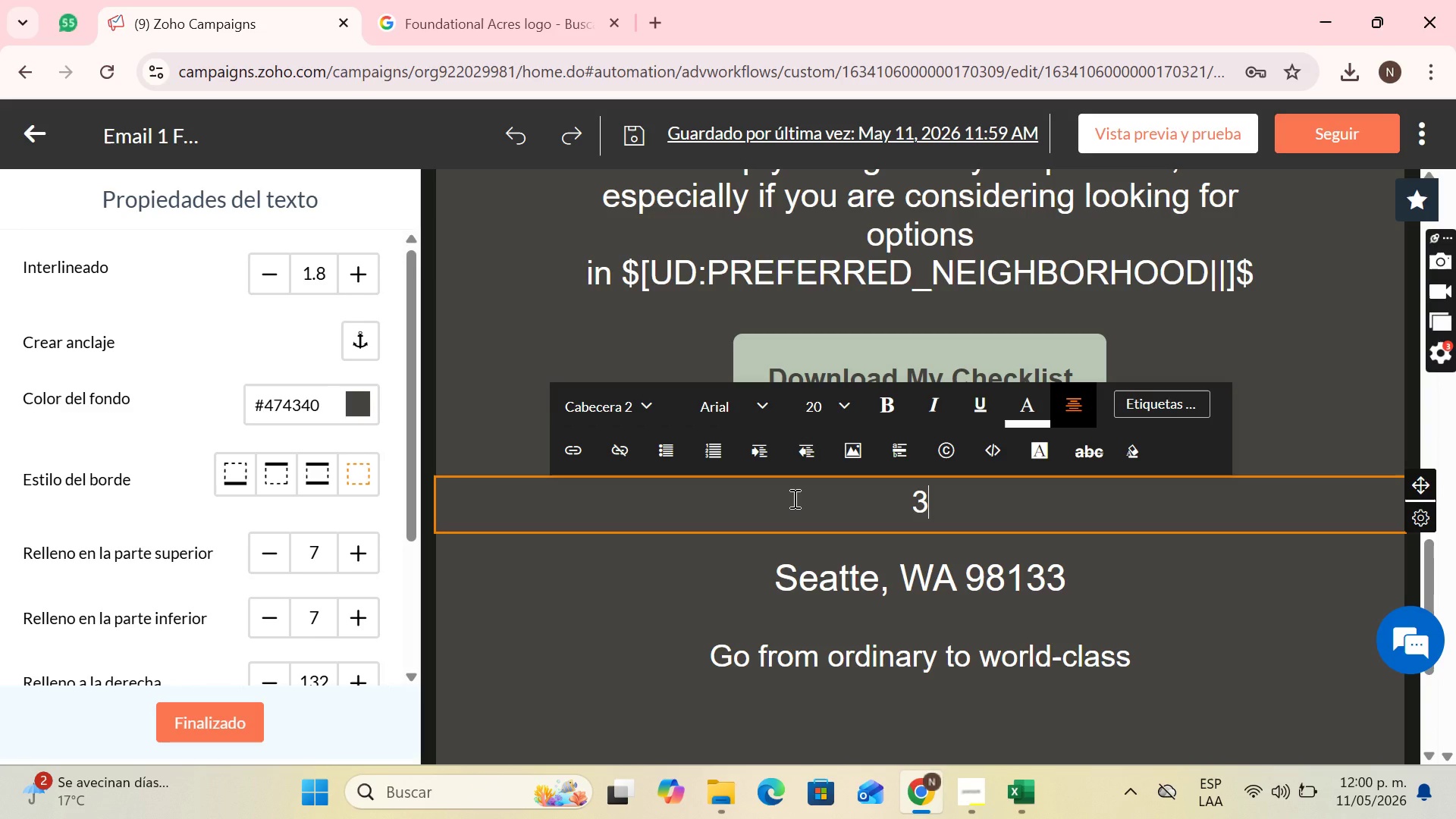 
key(CapsLock)
 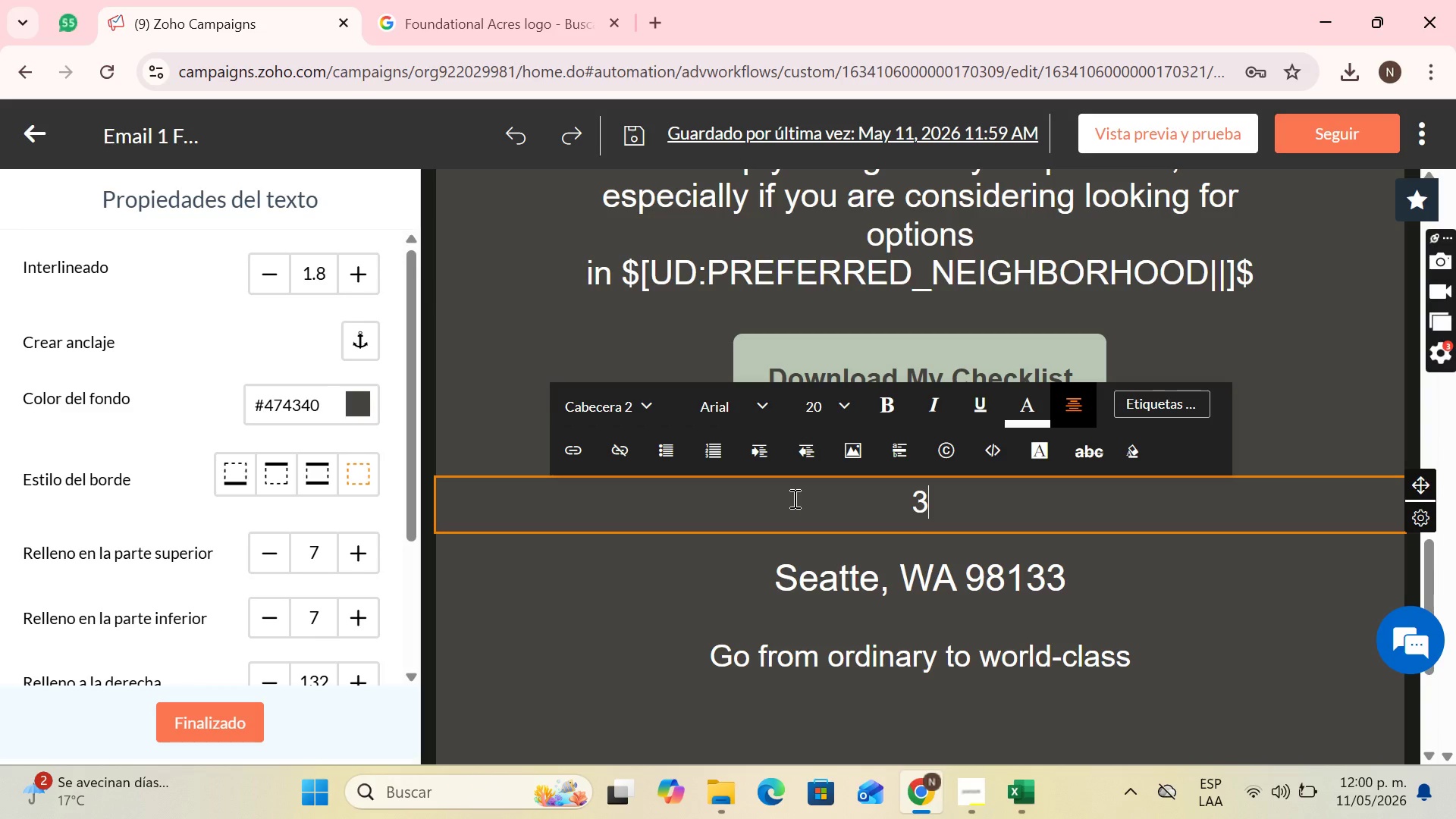 
key(T)
 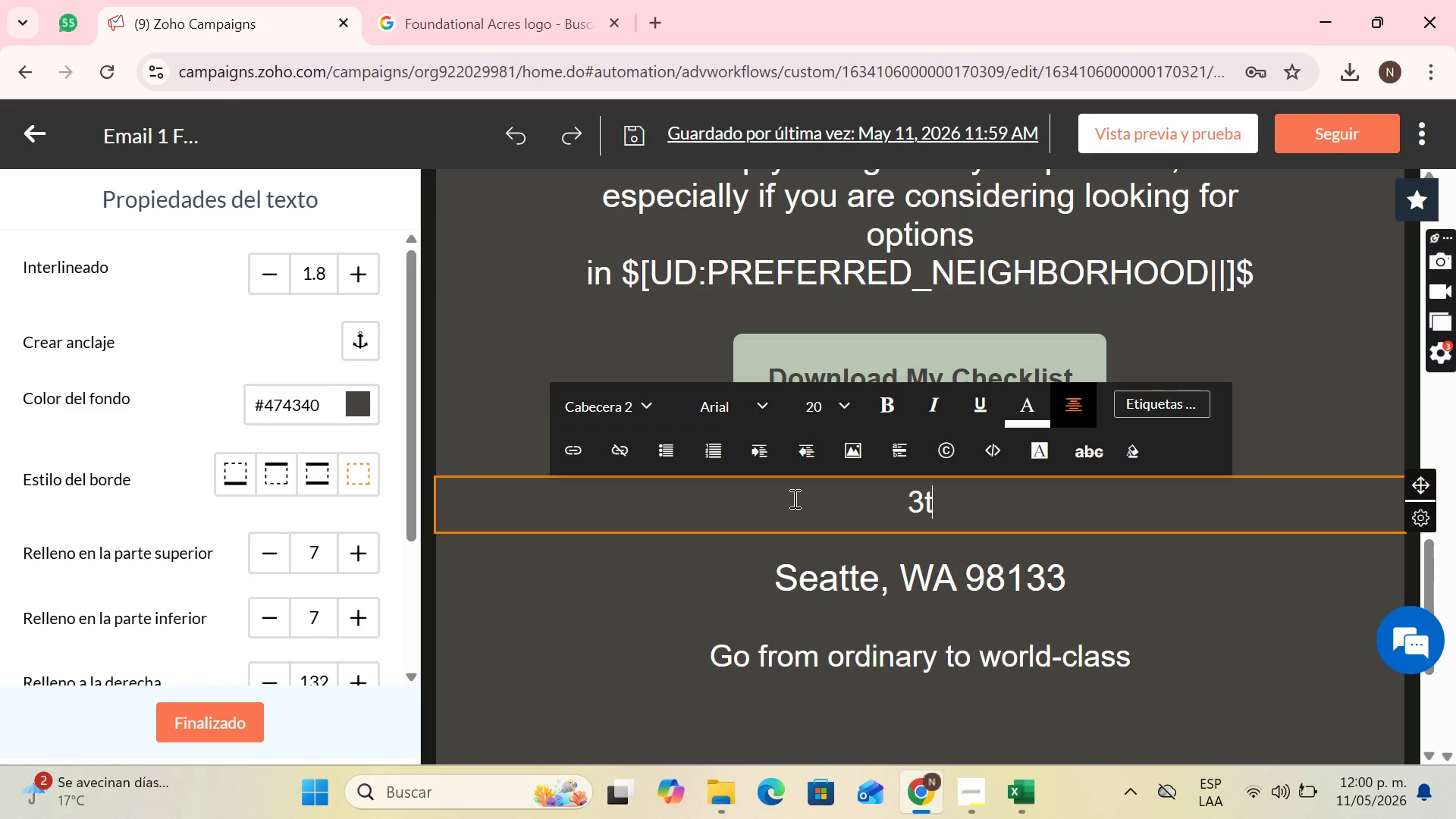 
key(CapsLock)
 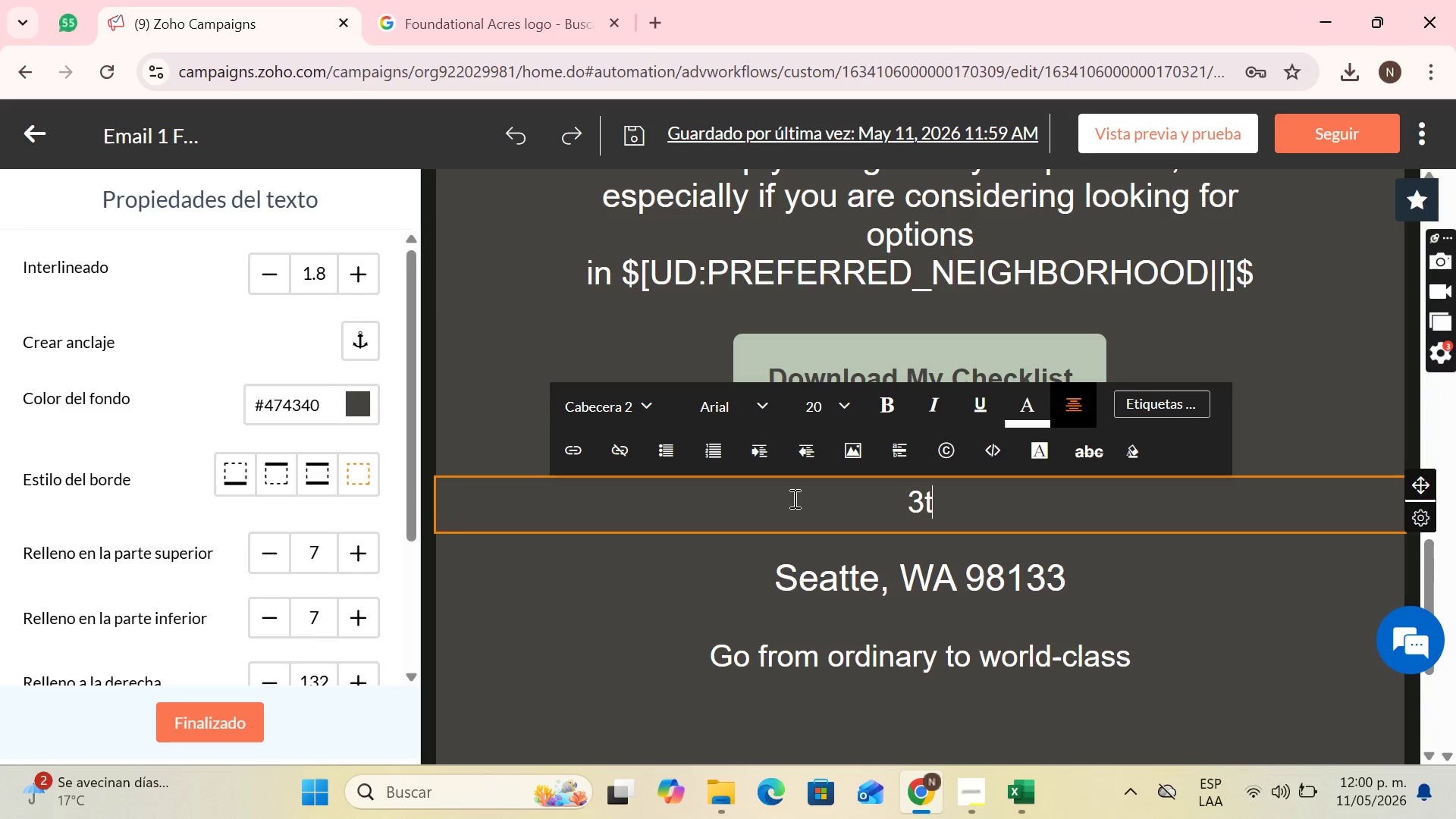 
key(H)
 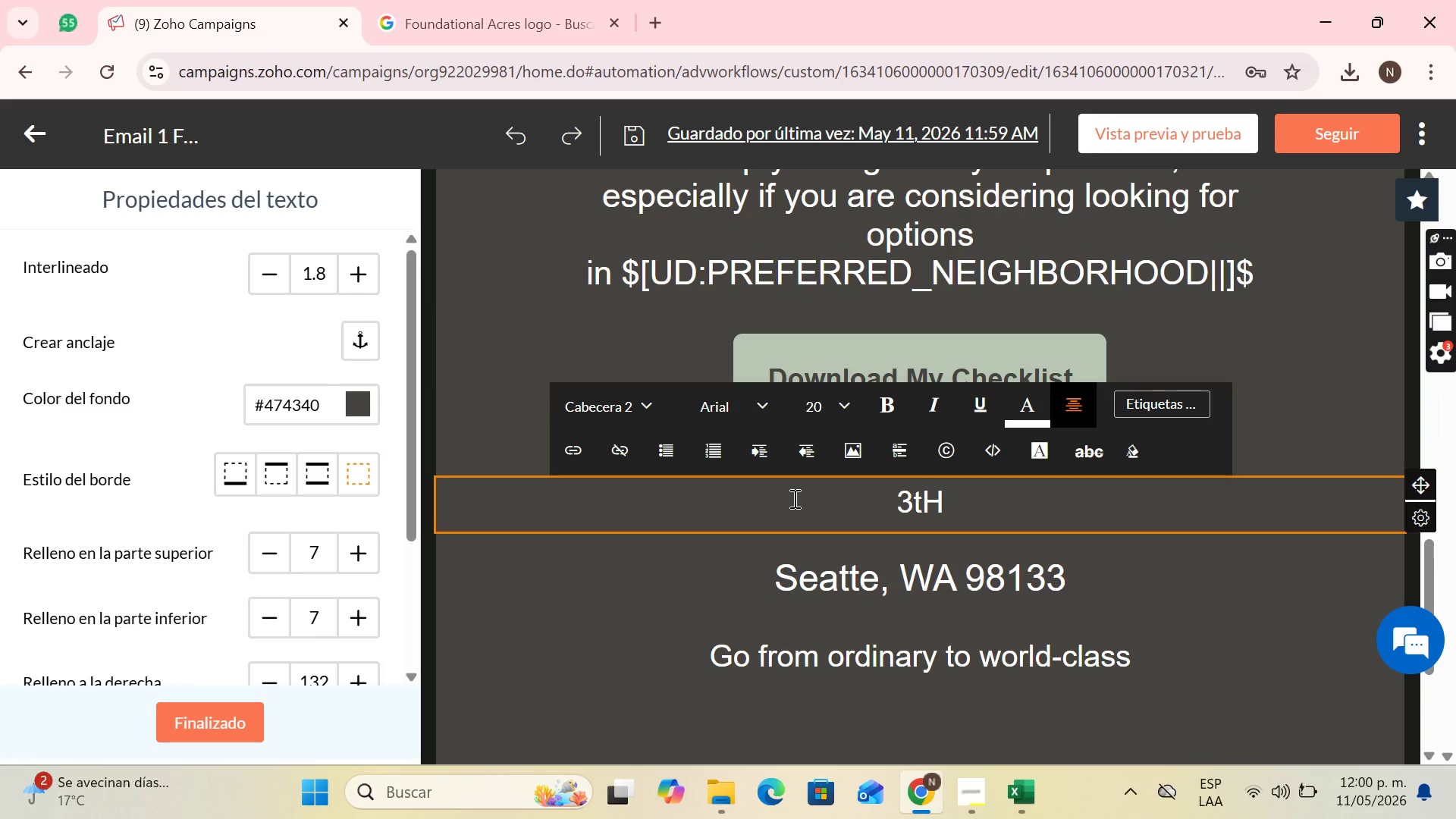 
key(ArrowLeft)
 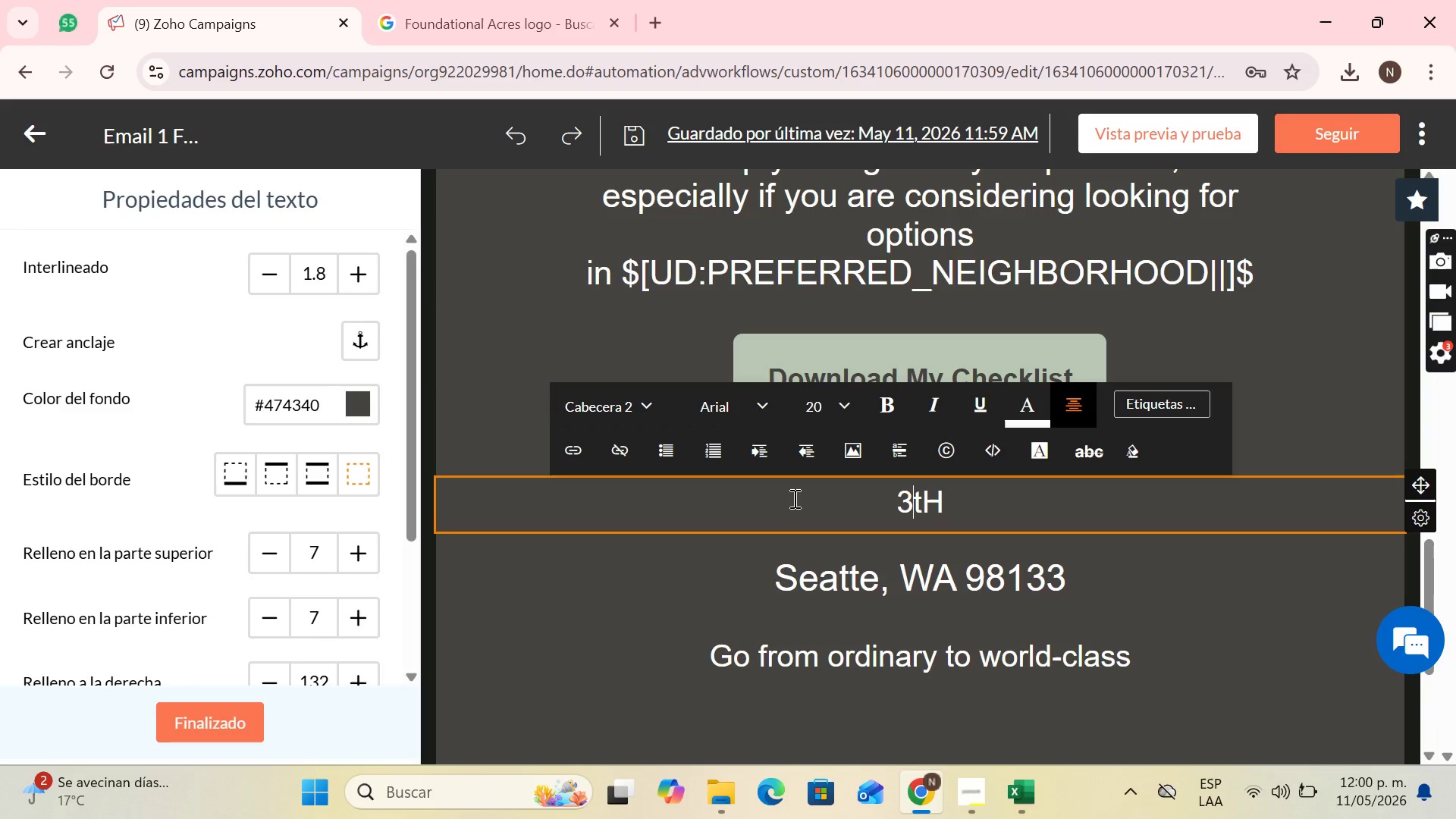 
key(ArrowLeft)
 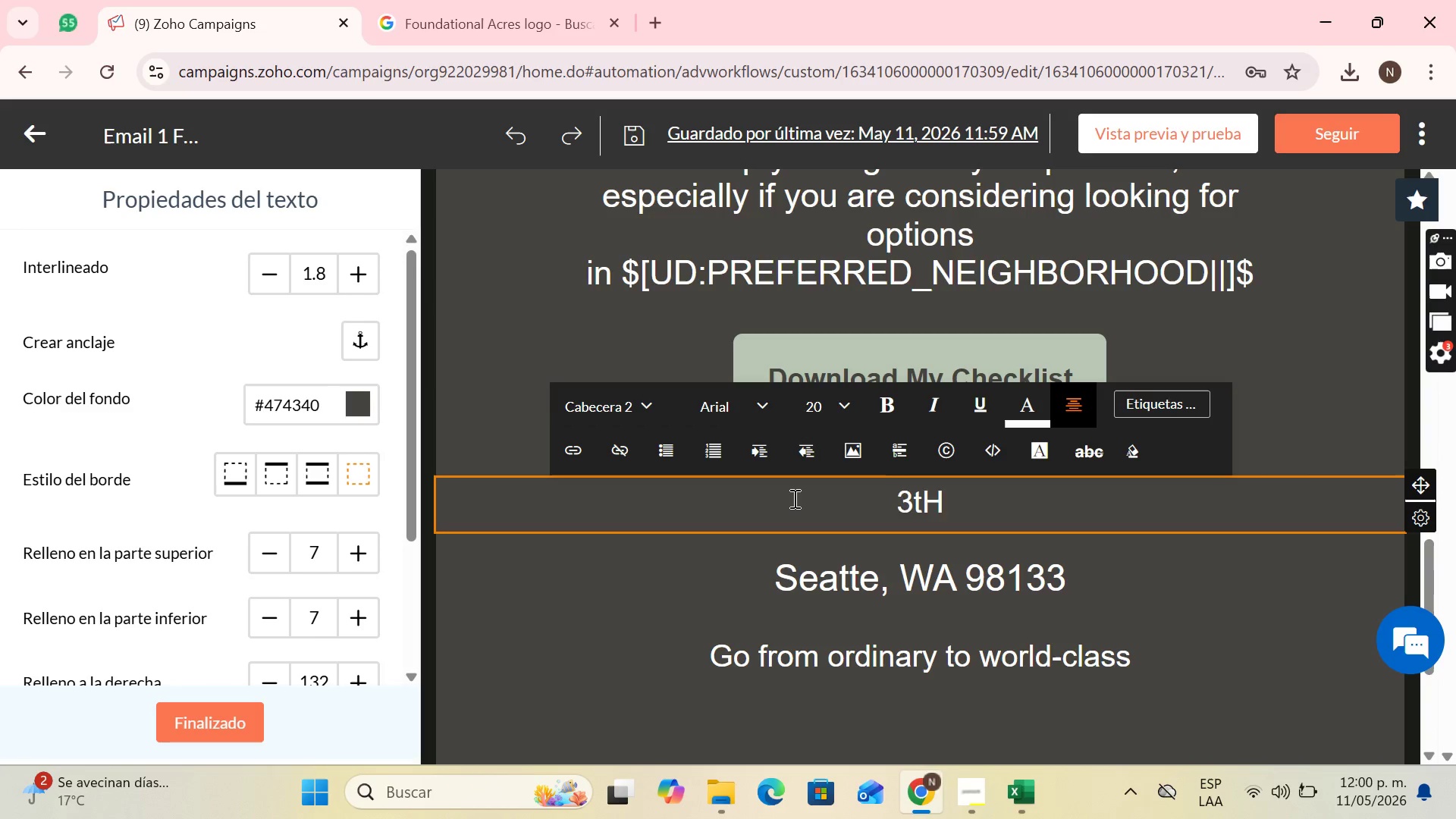 
key(Backspace)
 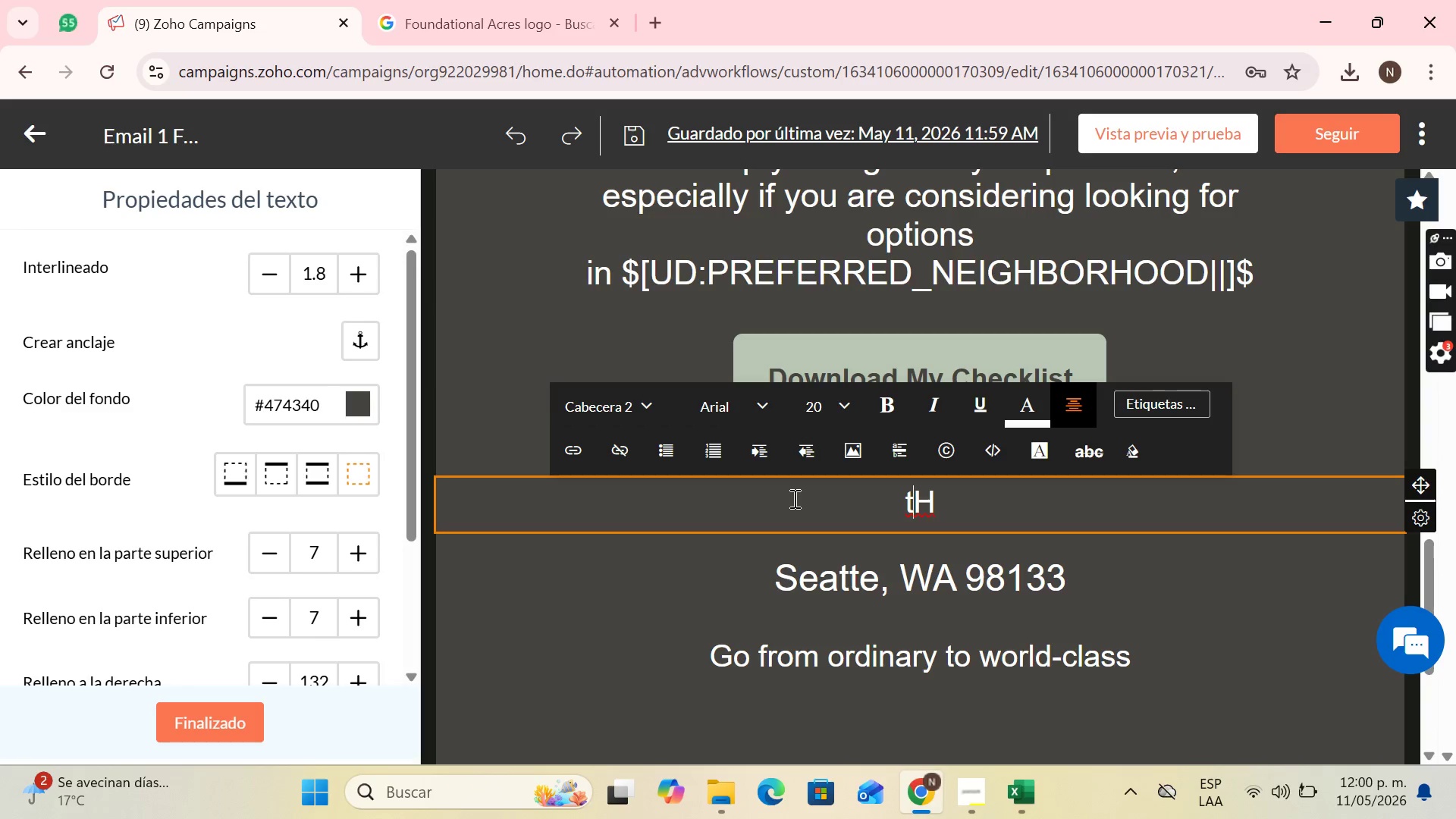 
key(ArrowRight)
 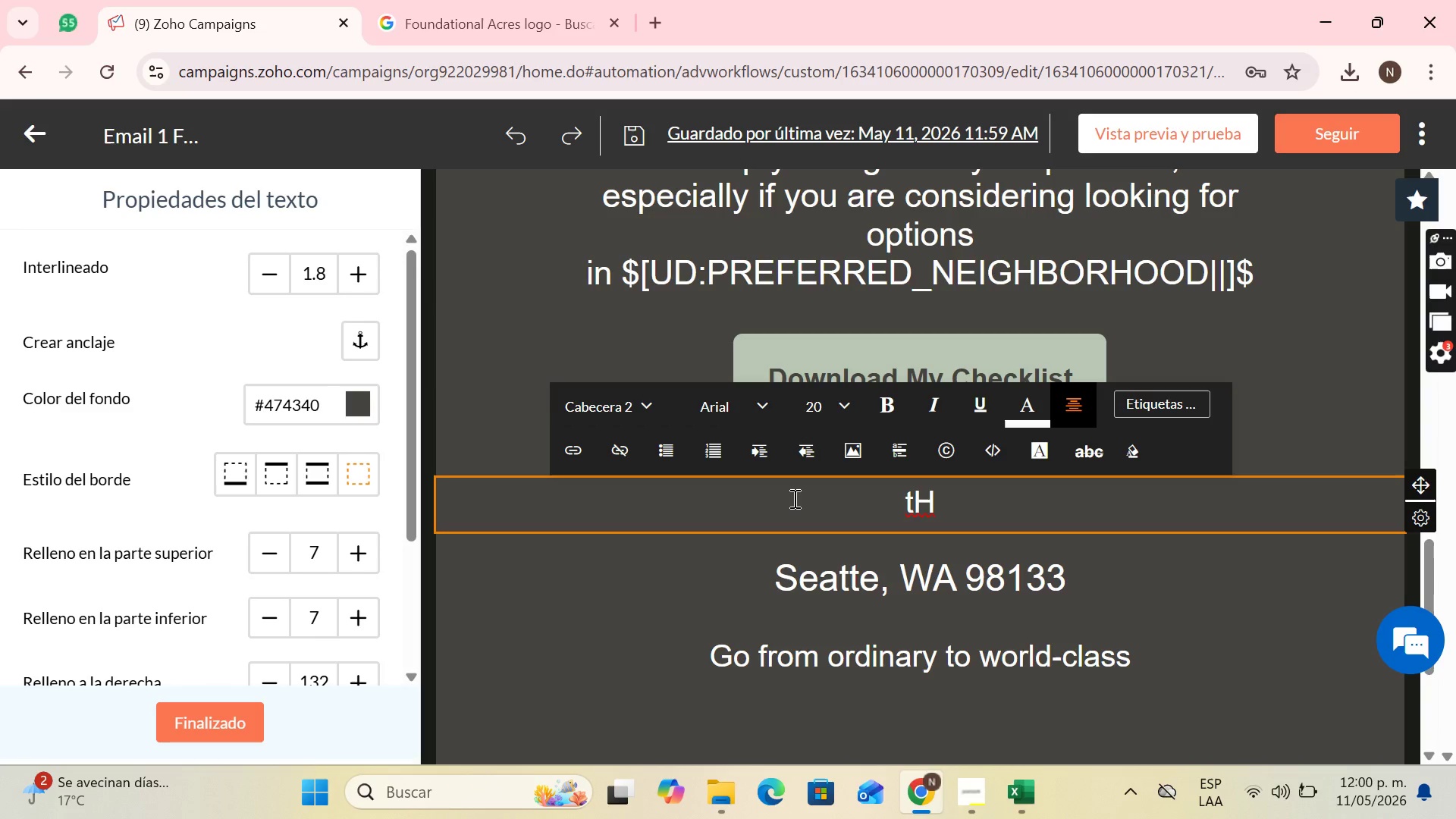 
key(Backspace)
 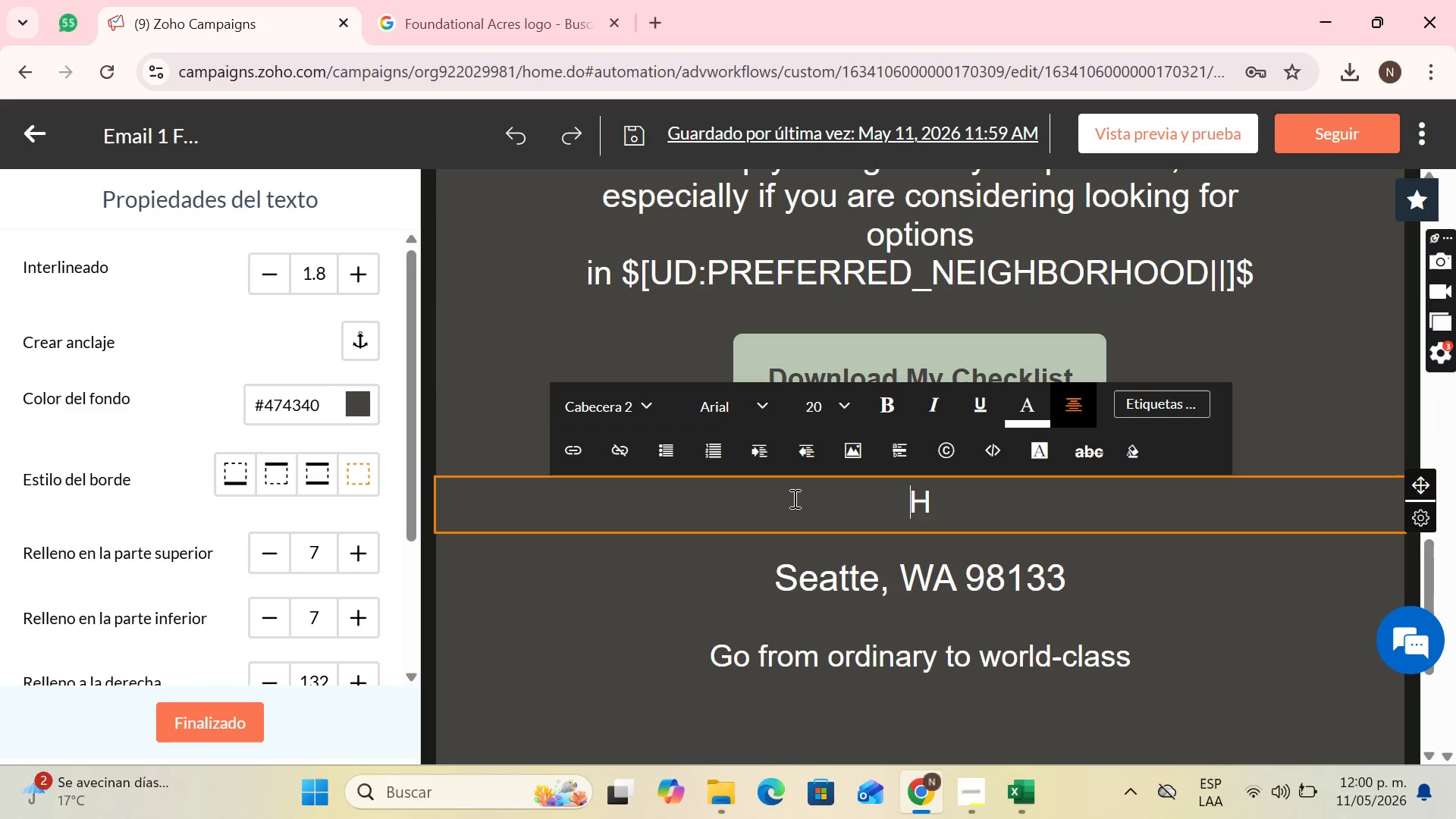 
key(T)
 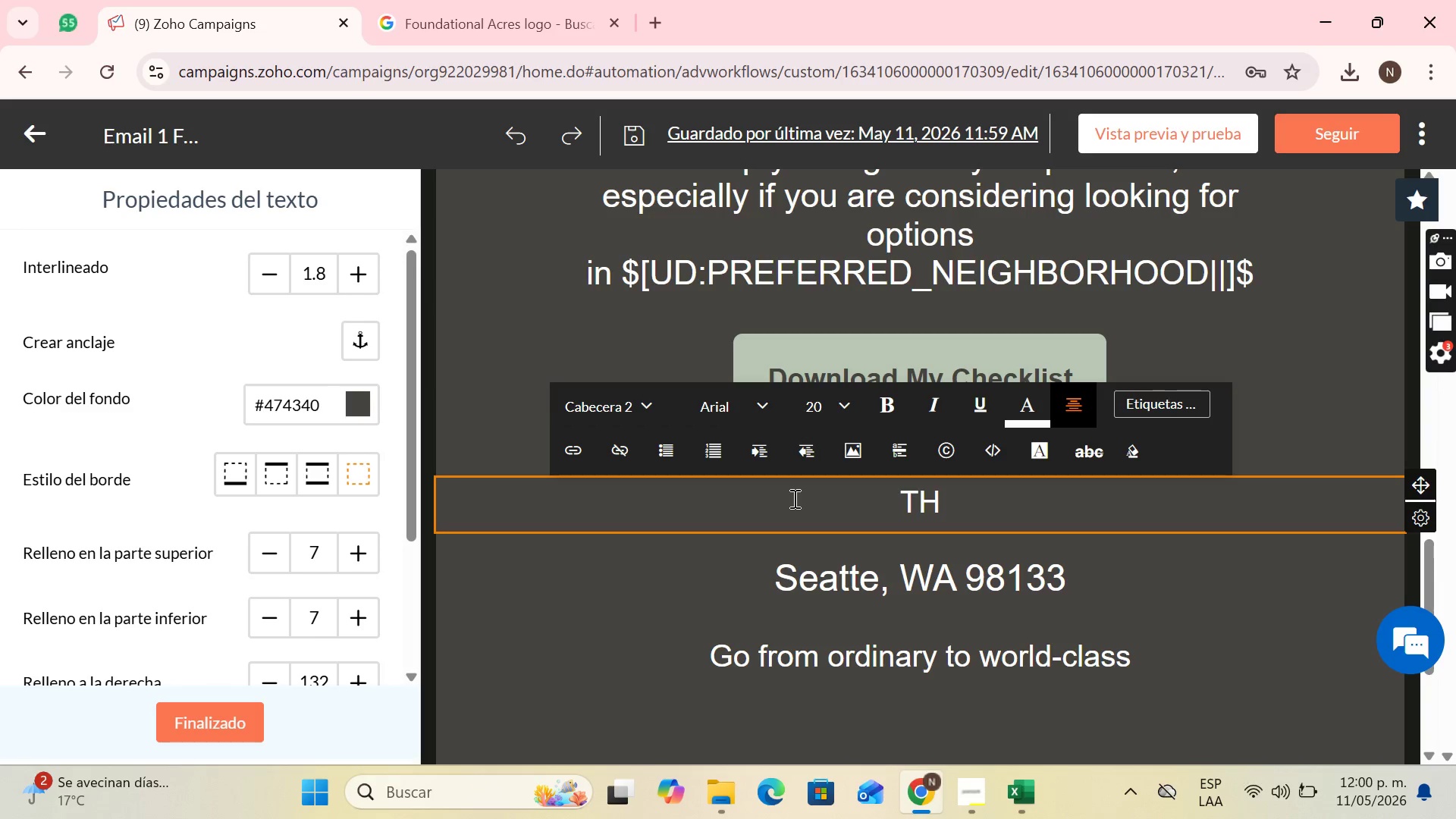 
key(ArrowRight)
 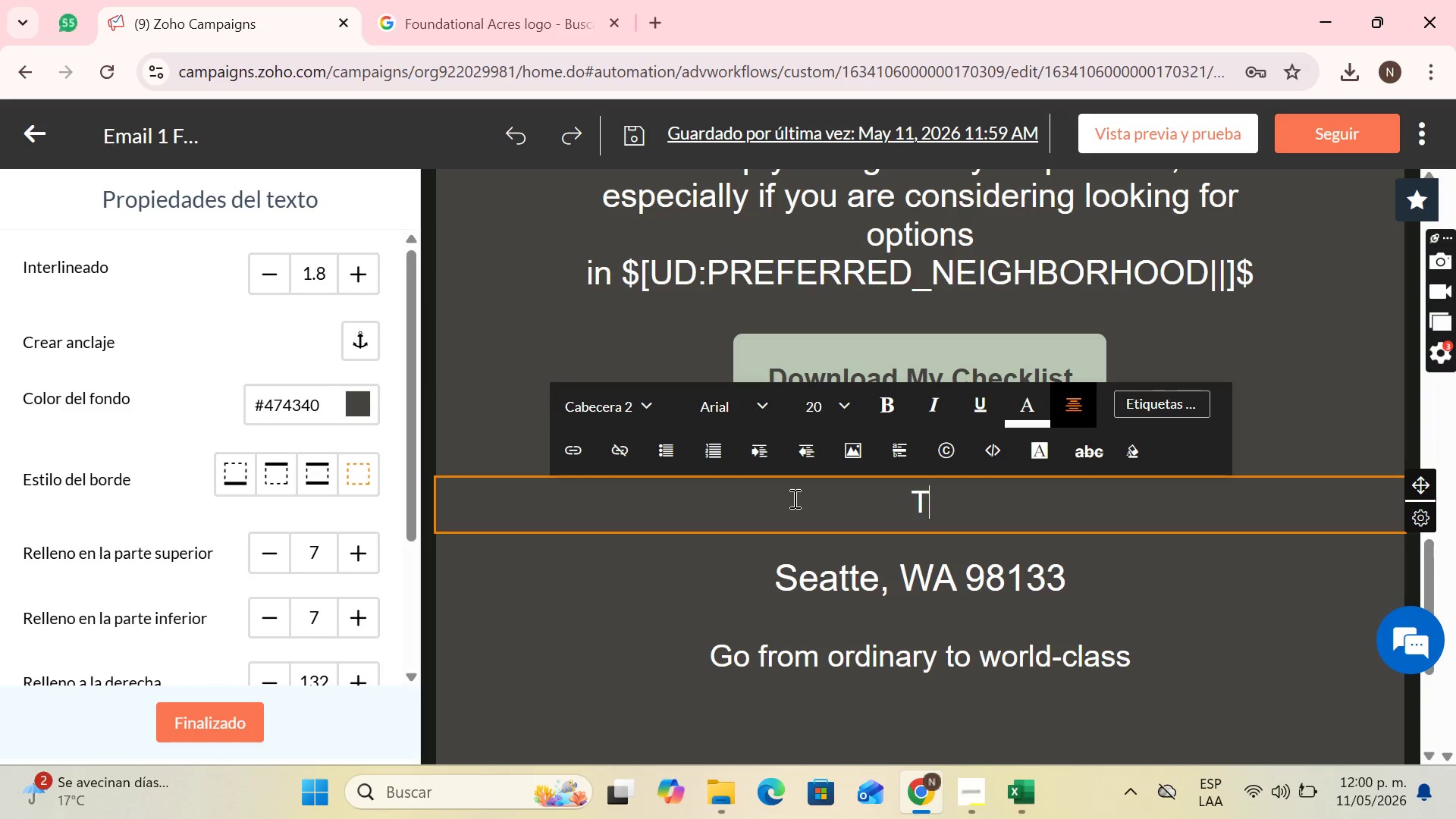 
key(Backspace)
type(his list will)
 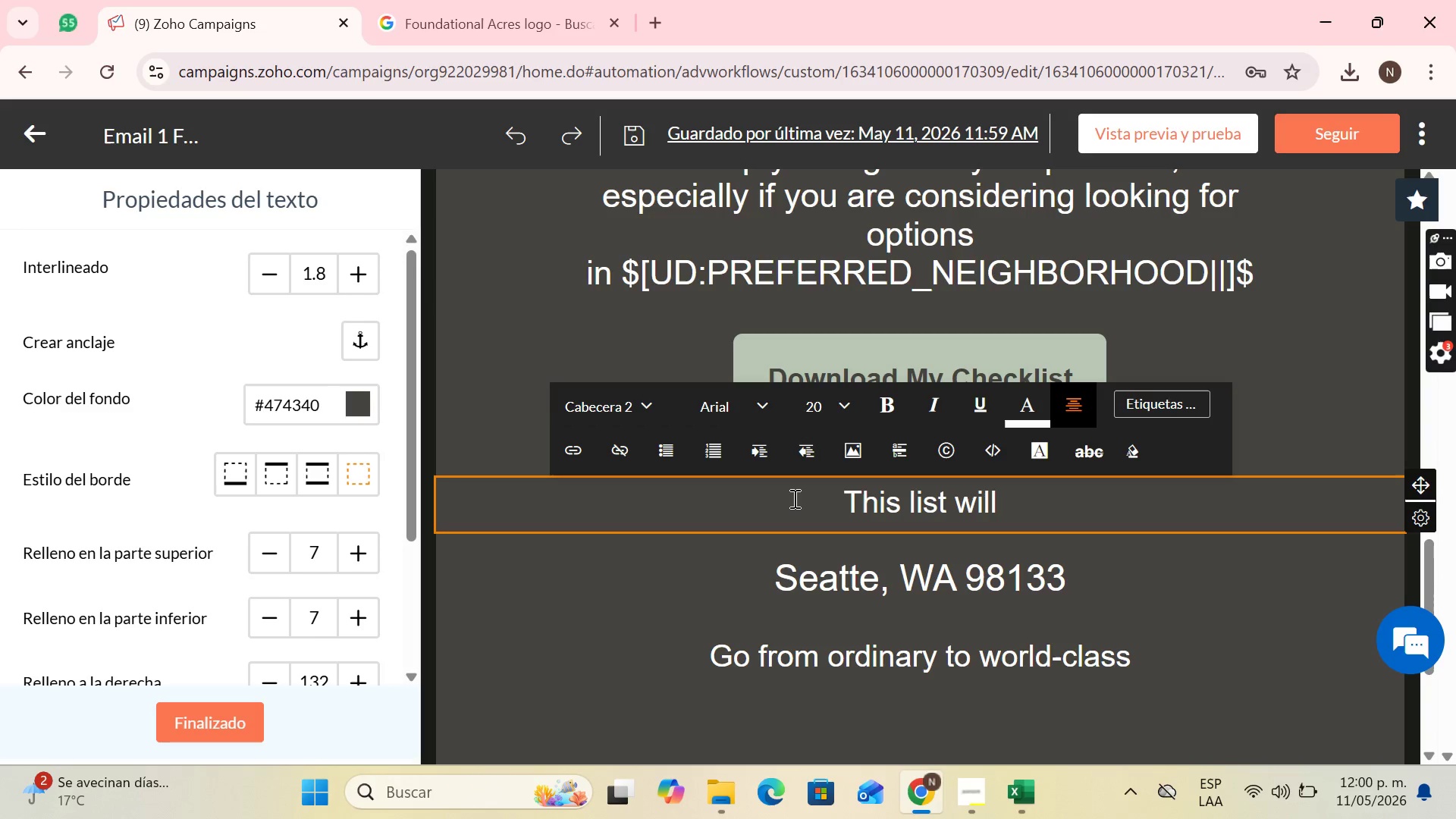 
wait(18.66)
 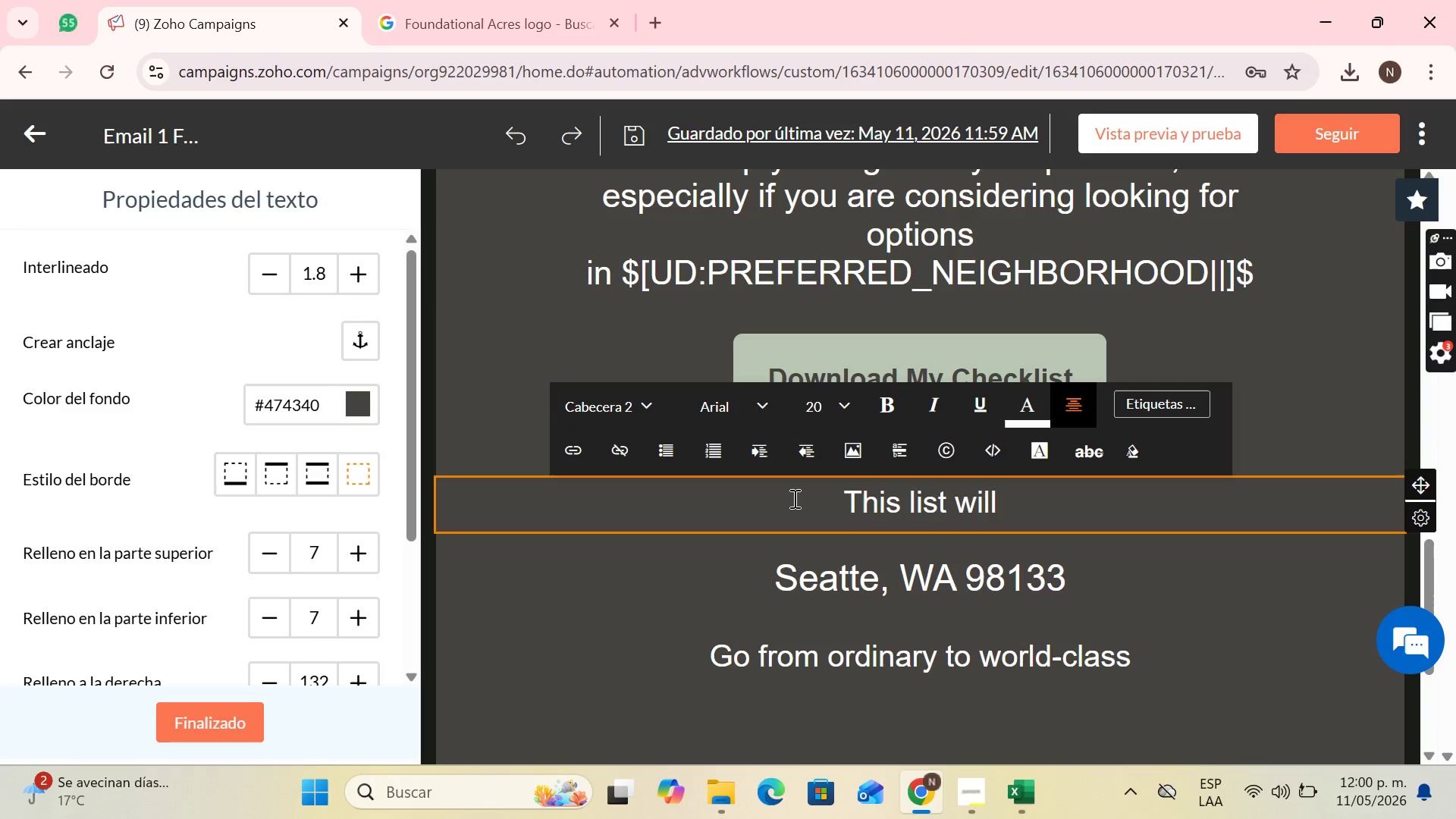 
type( help you i)
key(Backspace)
type(understand everything from the financial rewuq)
key(Backspace)
key(Backspace)
key(Backspace)
type(queriments to)
 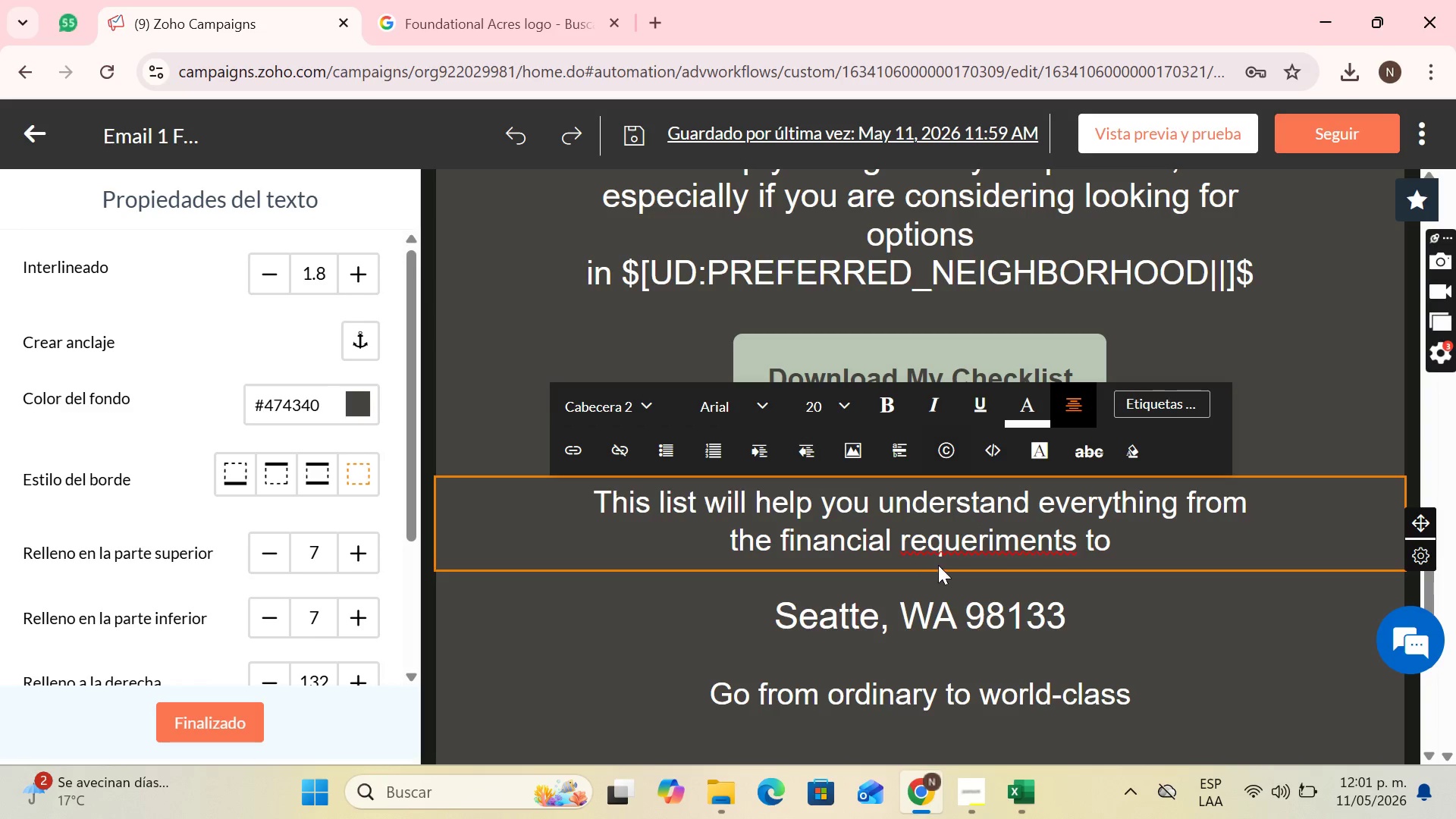 
right_click([1006, 537])
 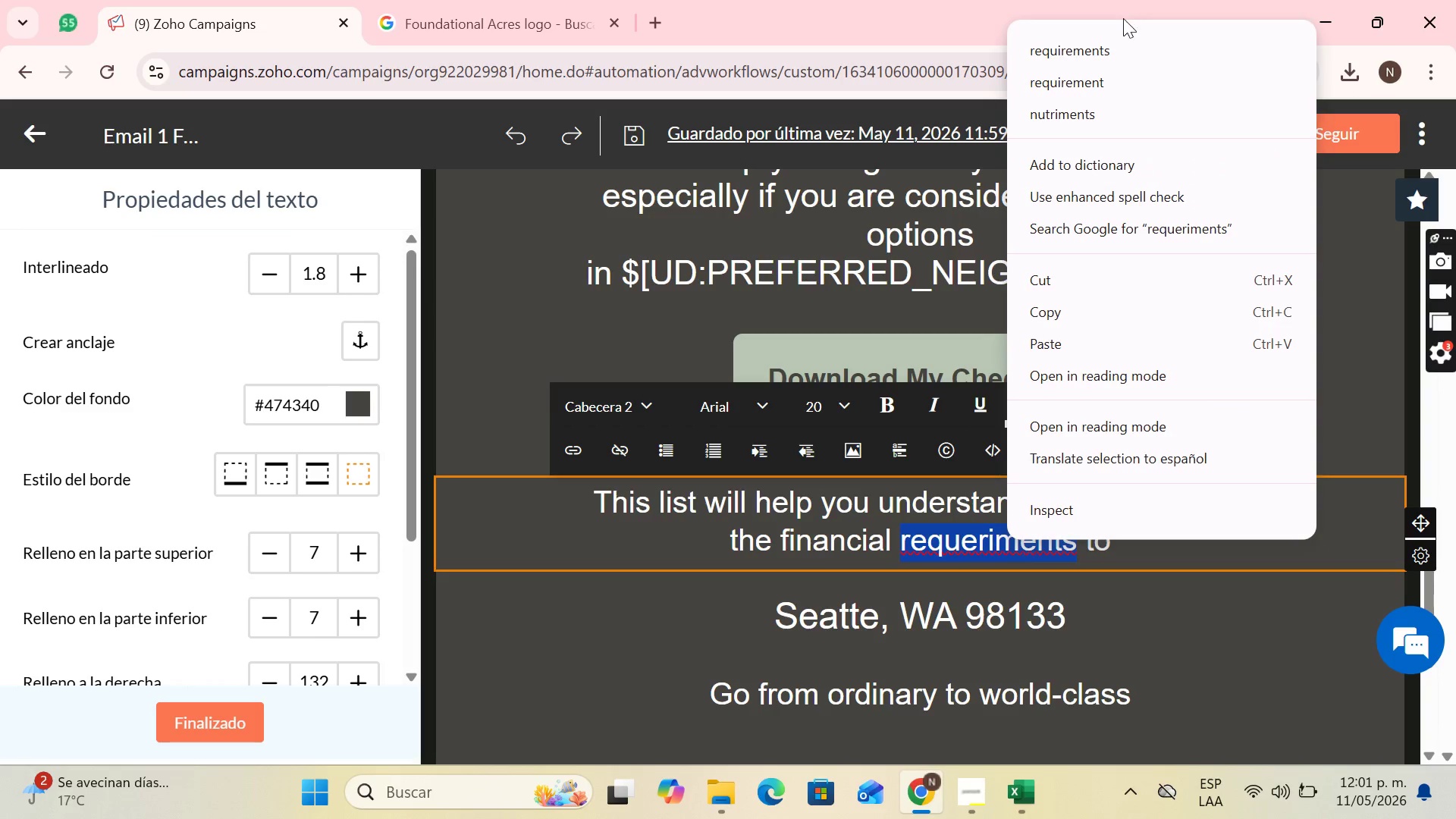 
left_click([1109, 58])
 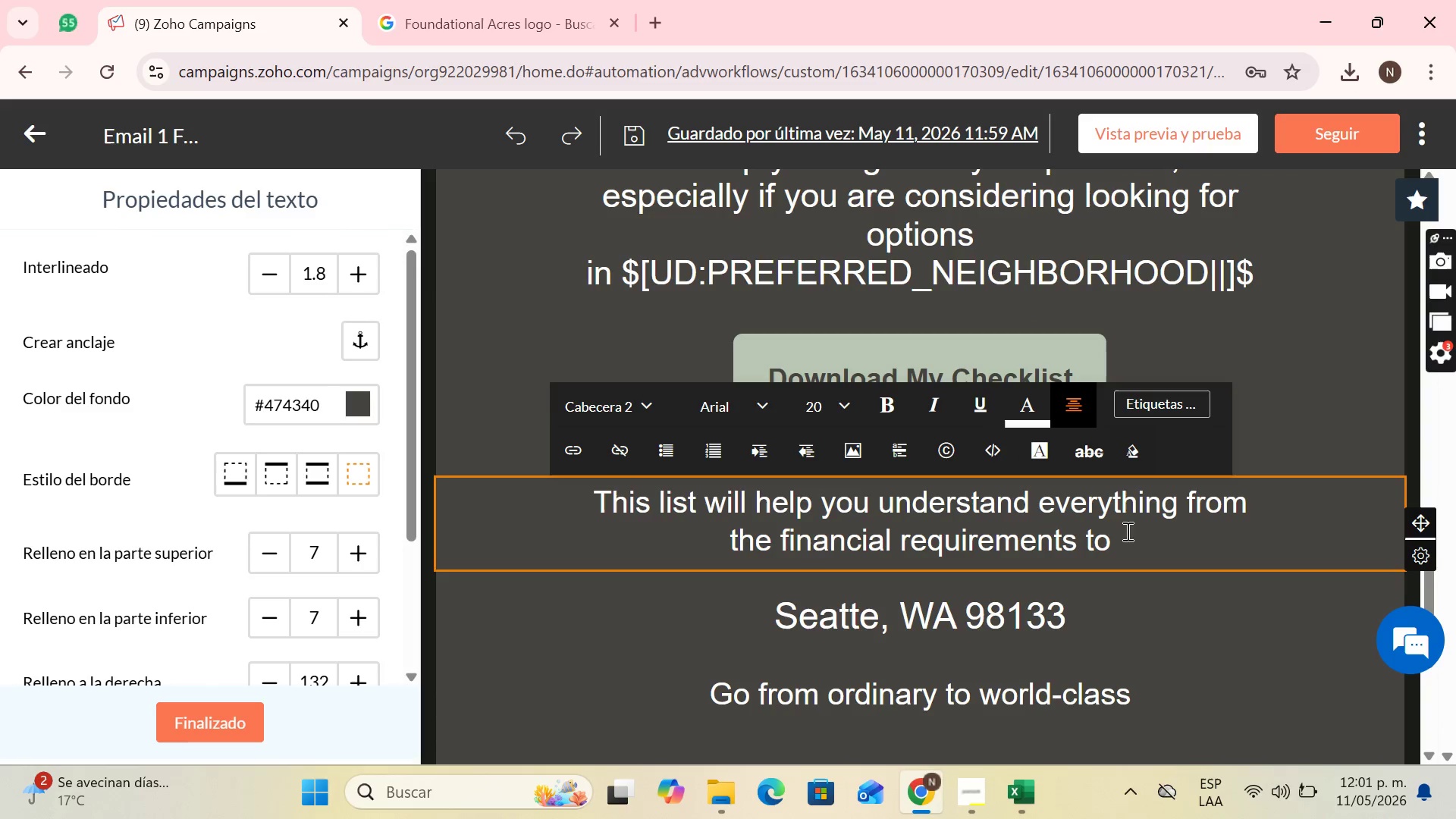 
left_click([1126, 540])
 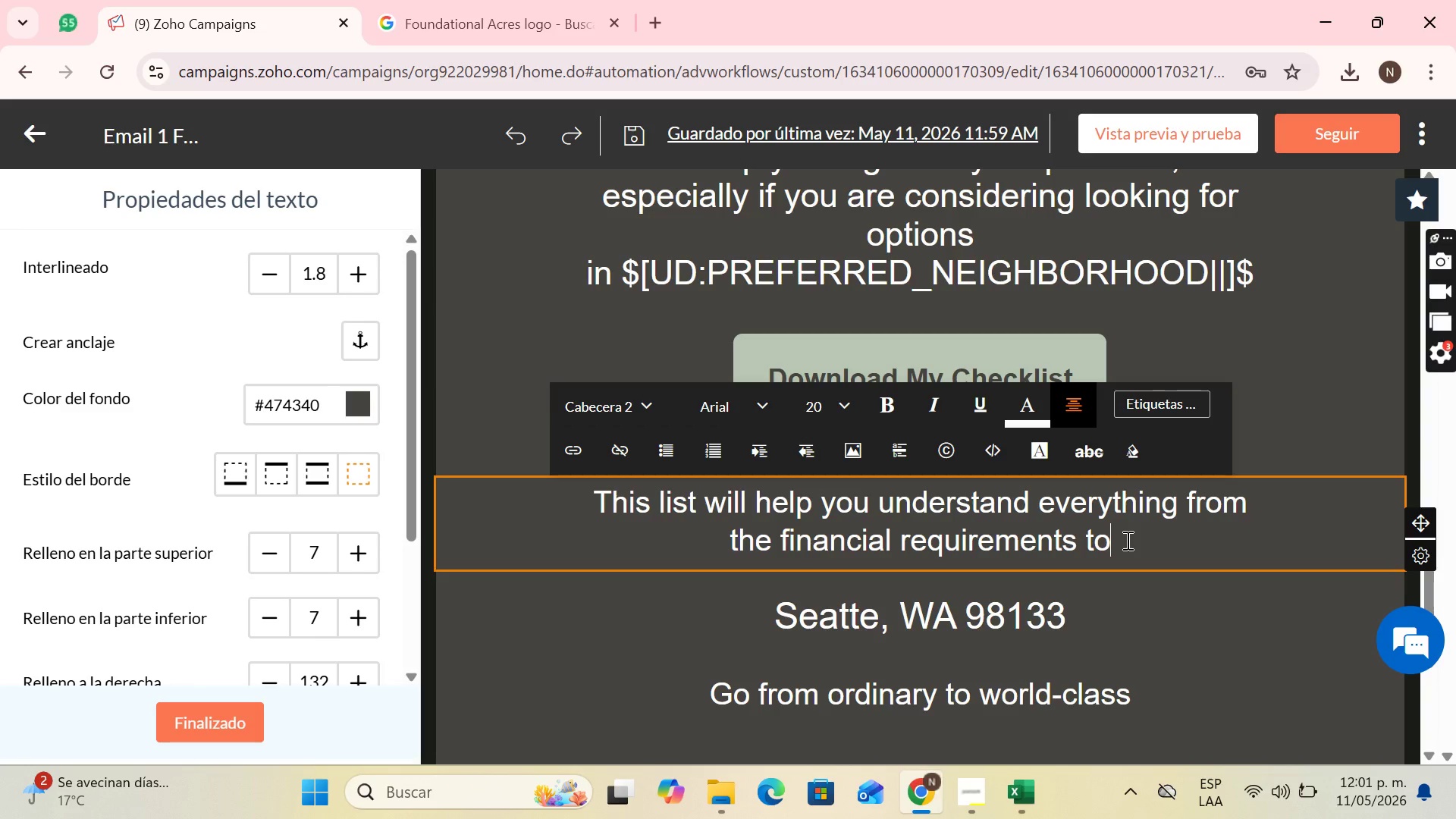 
type( what to observe in property visits.)
 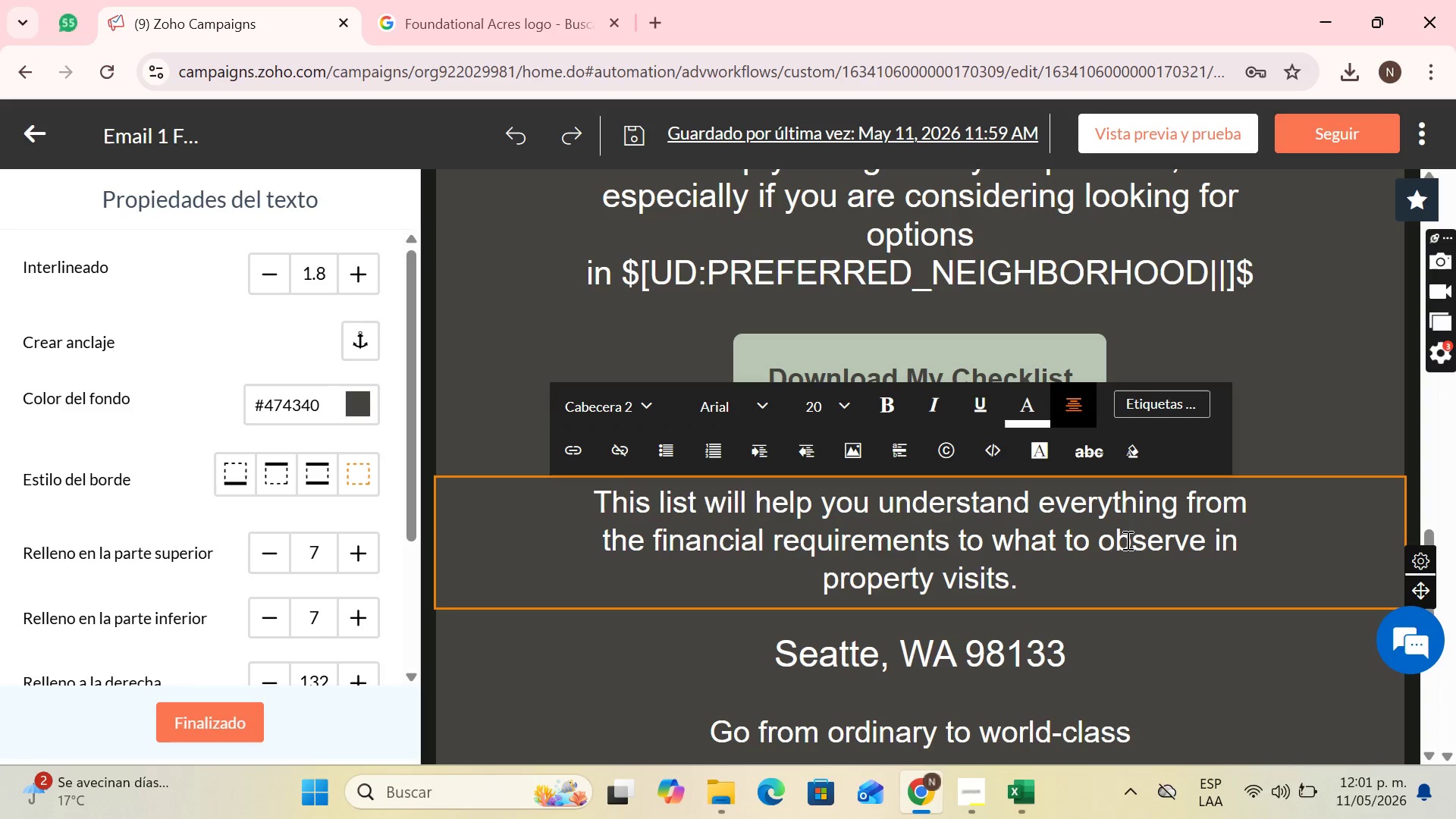 
wait(6.92)
 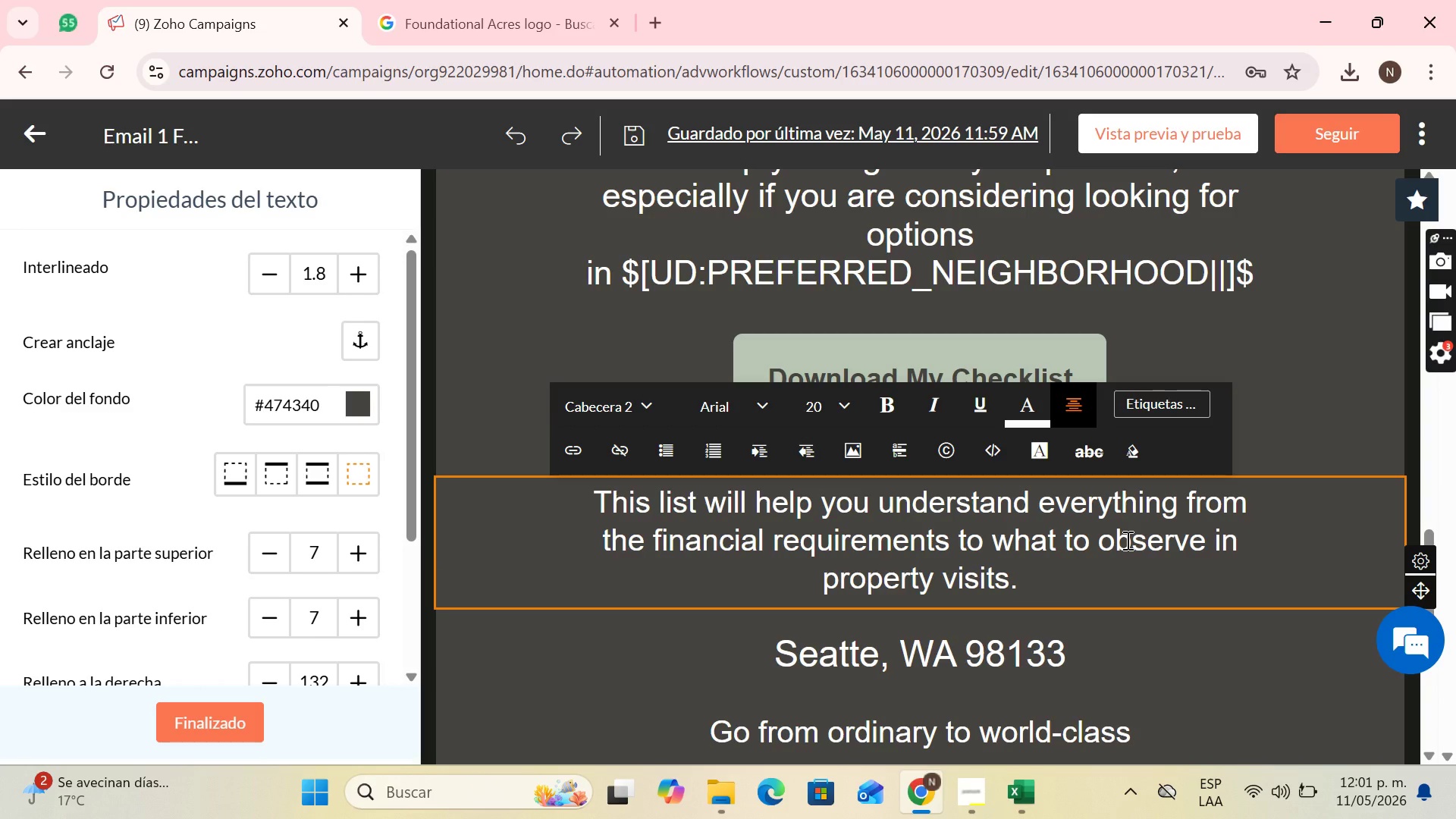 
key(Enter)
 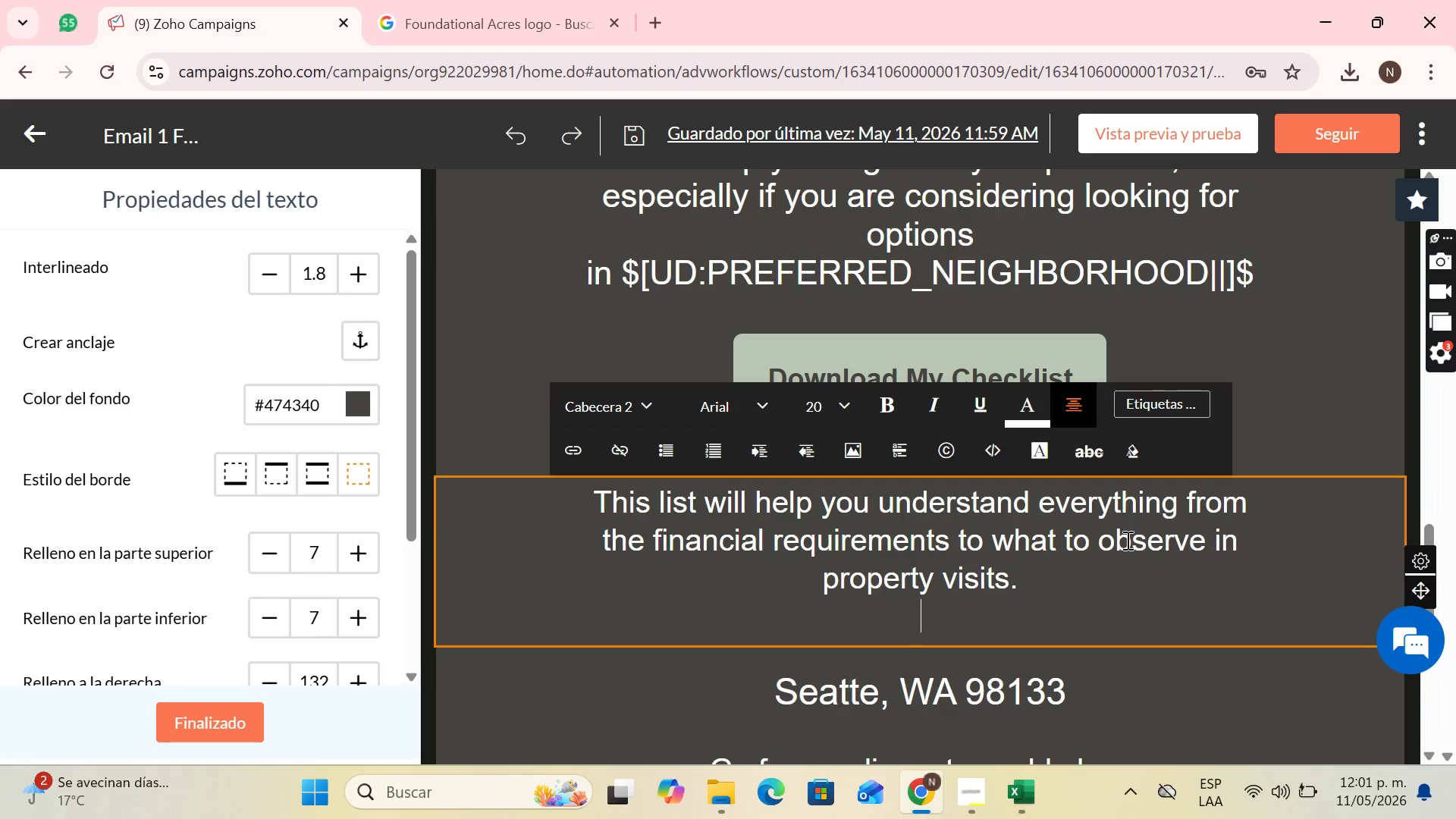 
key(Enter)
 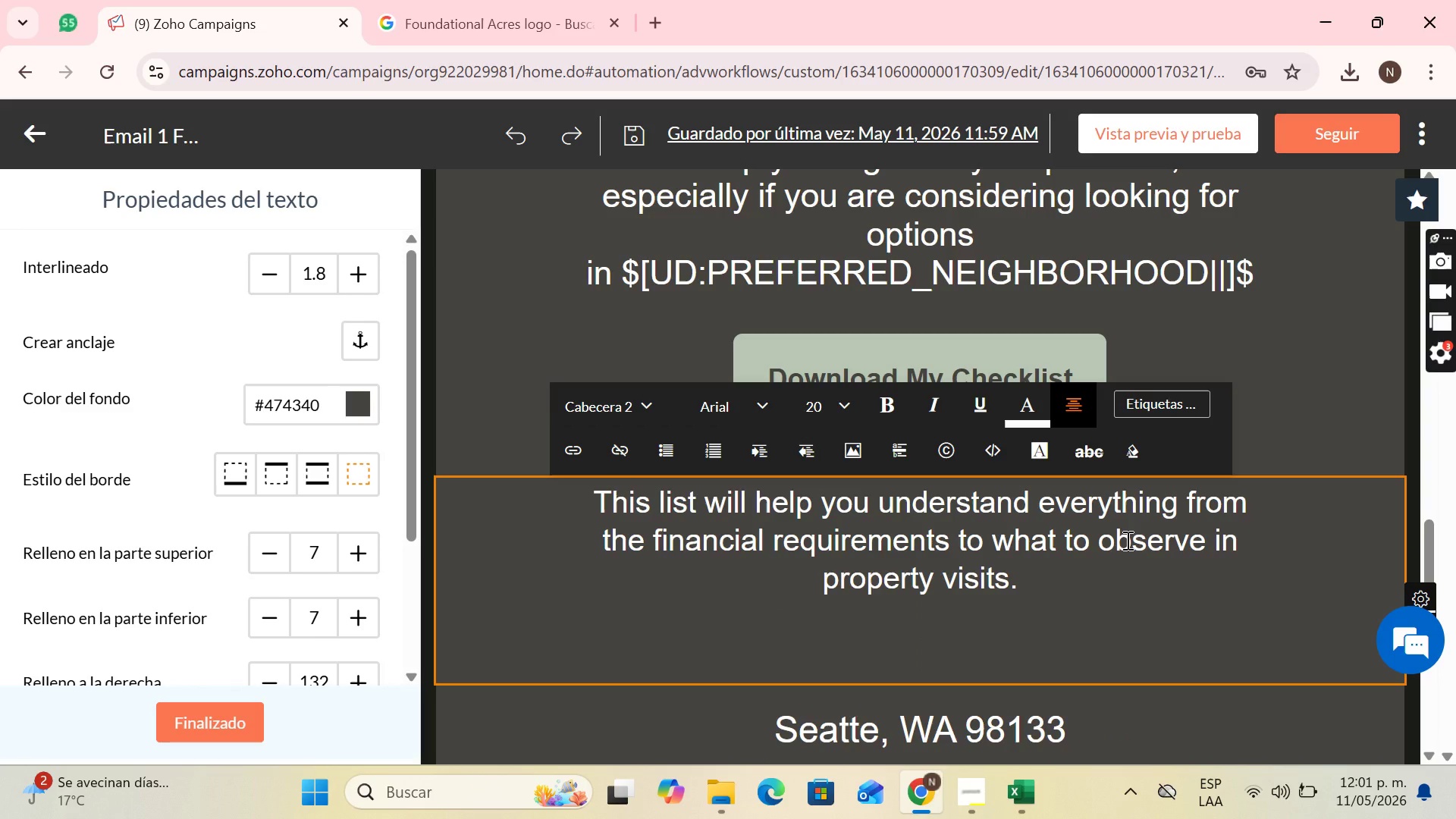 
wait(6.62)
 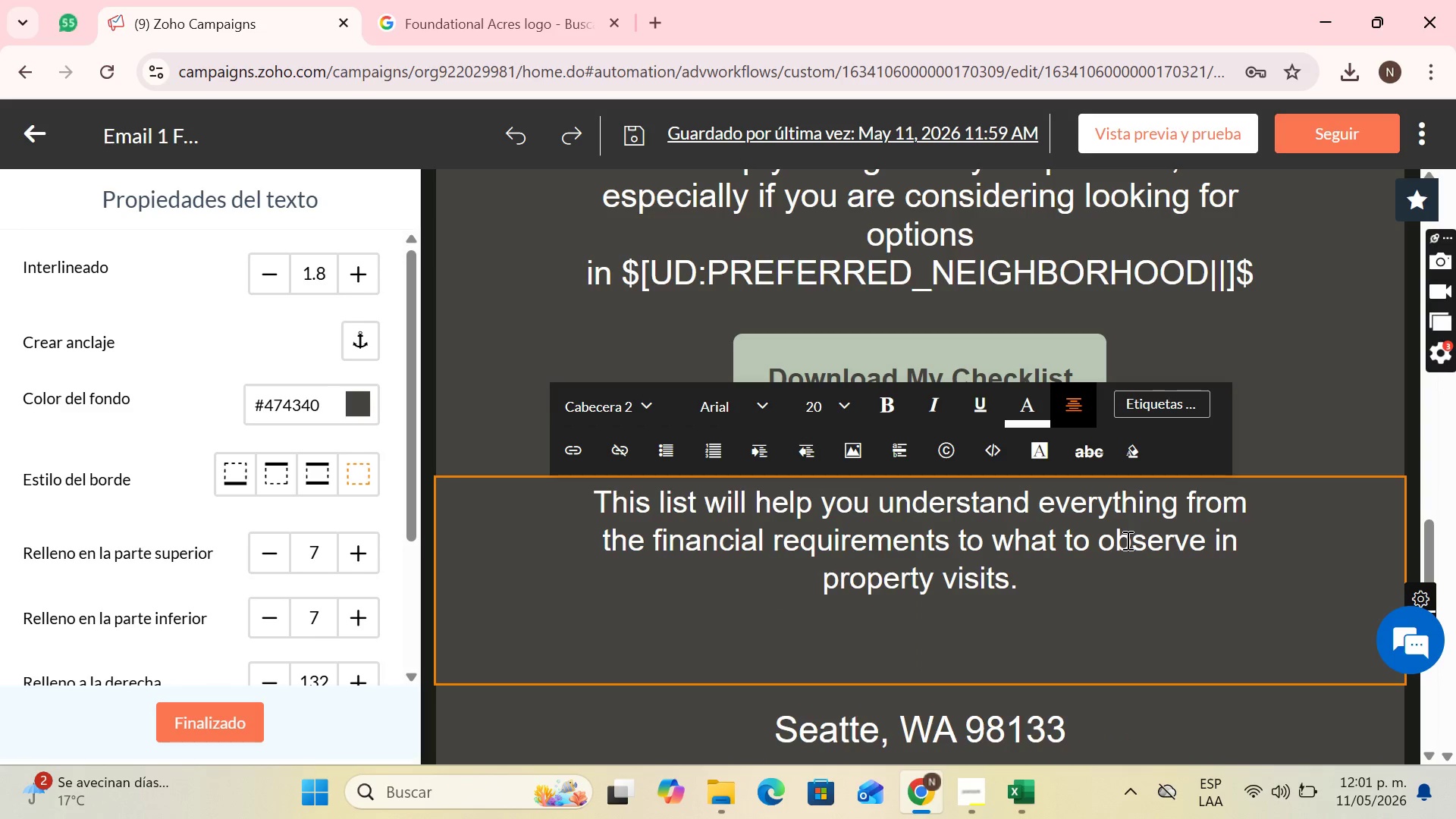 
type(If youhave )
key(Backspace)
key(Backspace)
key(Backspace)
key(Backspace)
key(Backspace)
type( have any immediate questions about the process in your area f)
key(Backspace)
type(of interest, do not hesitate to reply this email-)
key(Backspace)
type(.)
 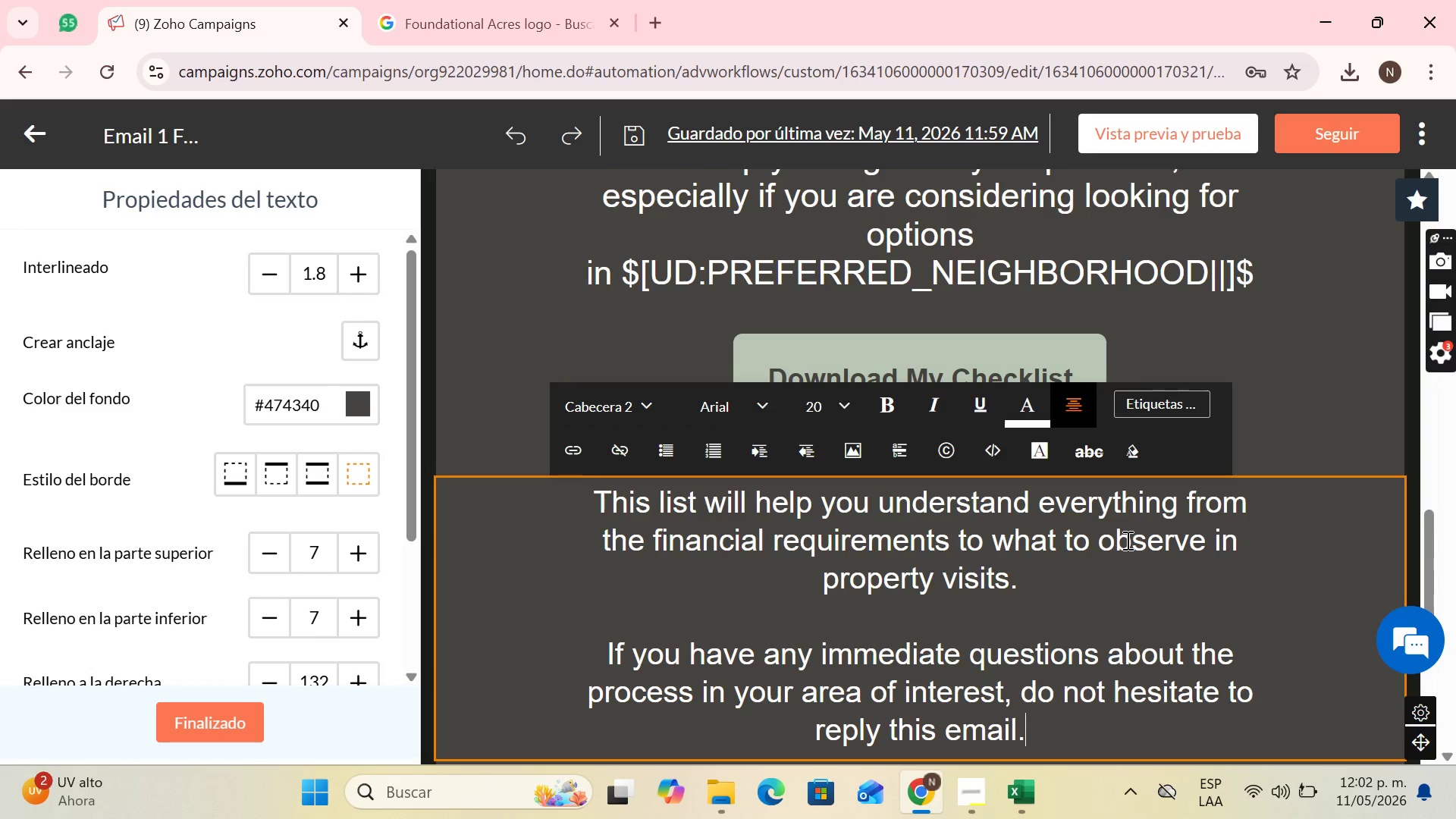 
key(Enter)
 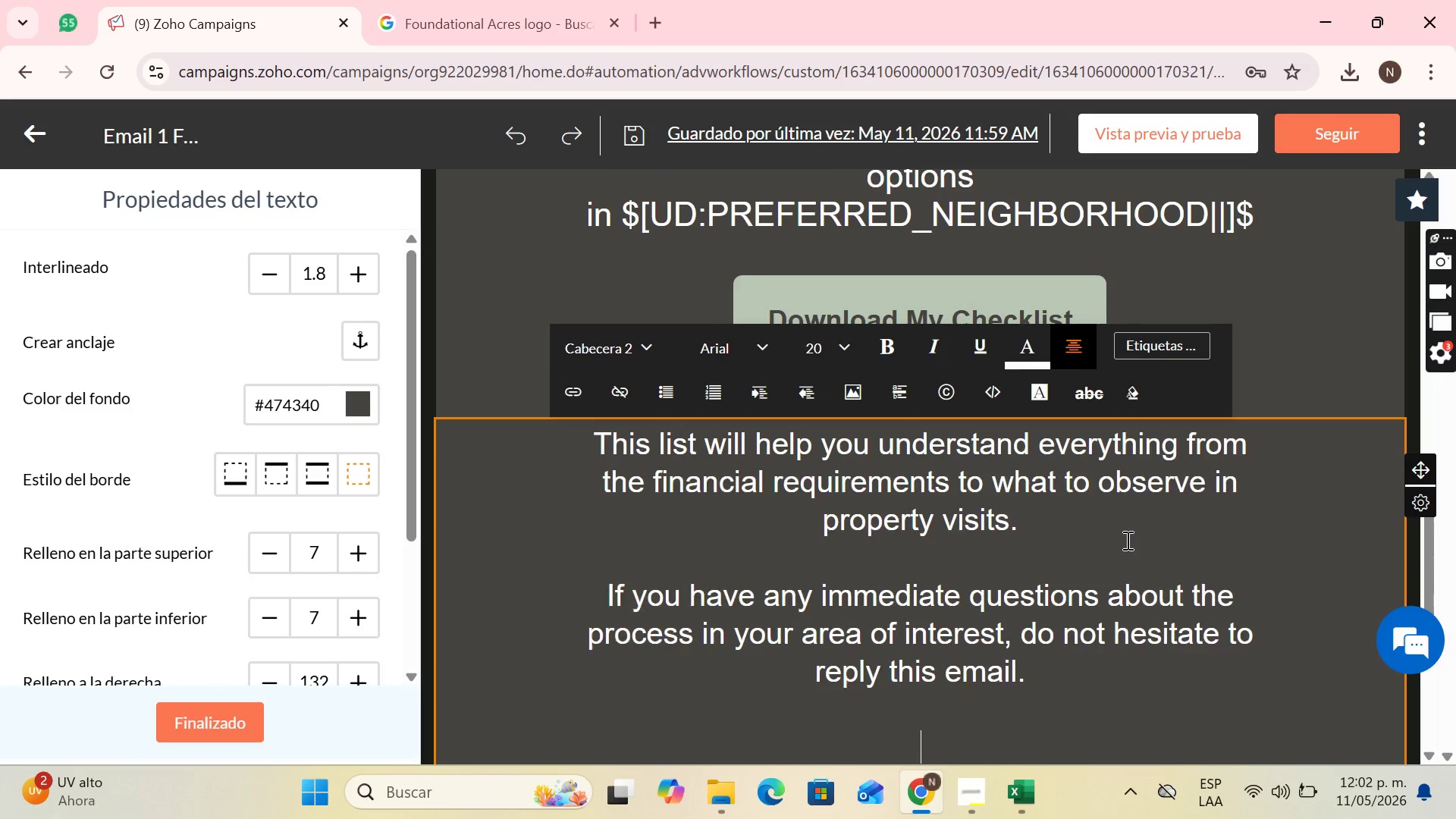 
key(Enter)
 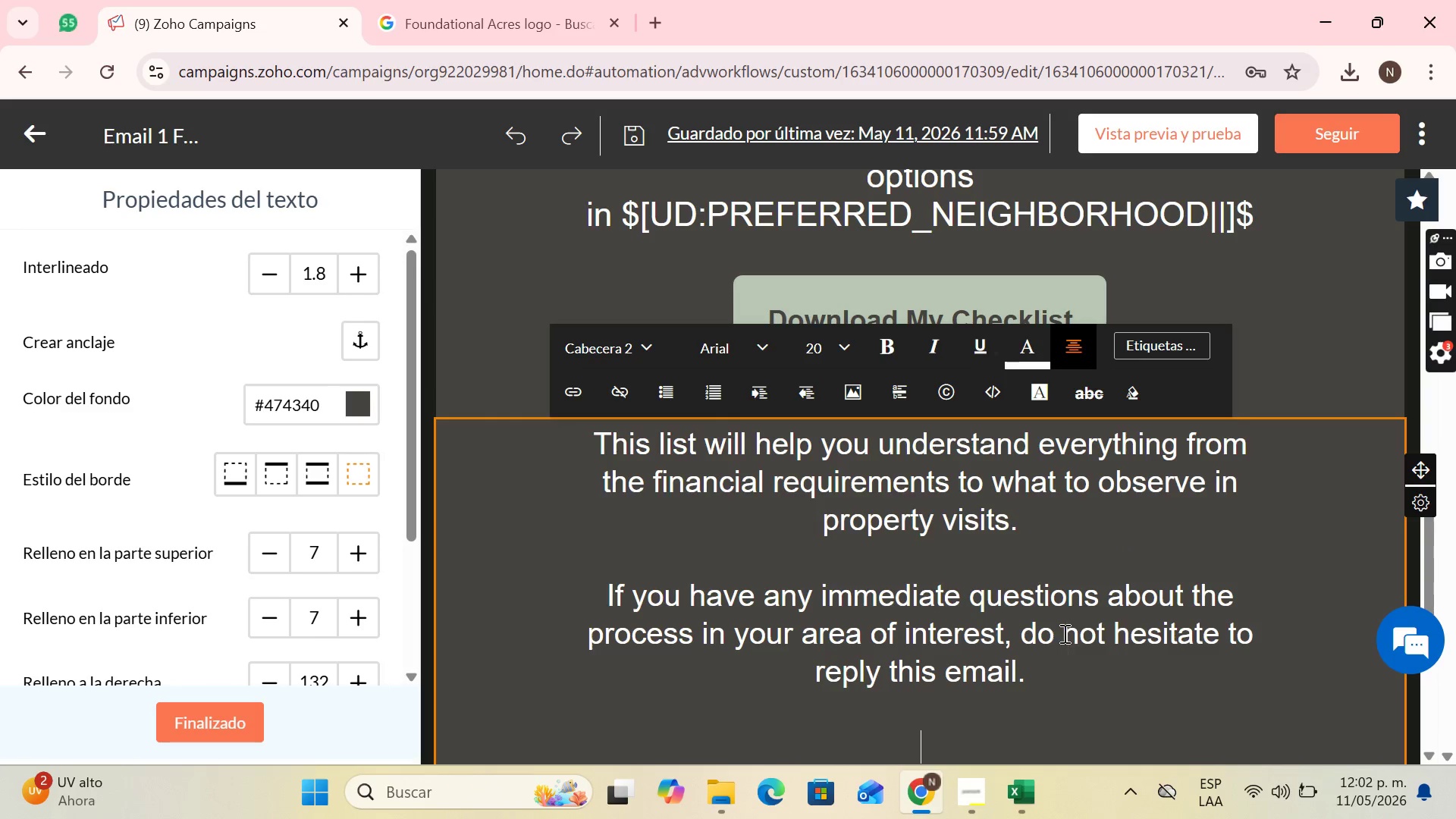 
scroll: coordinate [808, 592], scroll_direction: down, amount: 2.0
 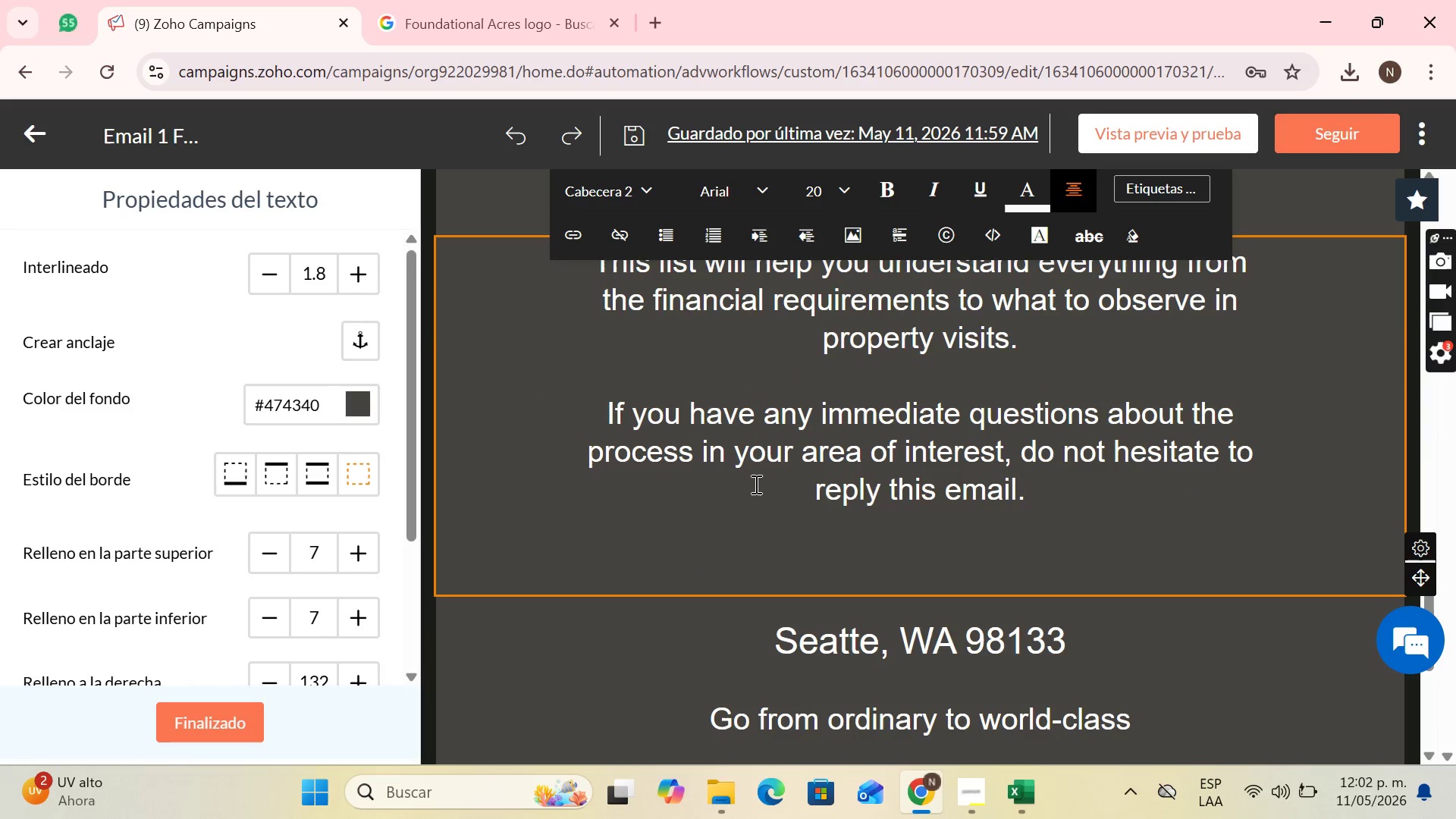 
left_click_drag(start_coordinate=[810, 494], to_coordinate=[1036, 490])
 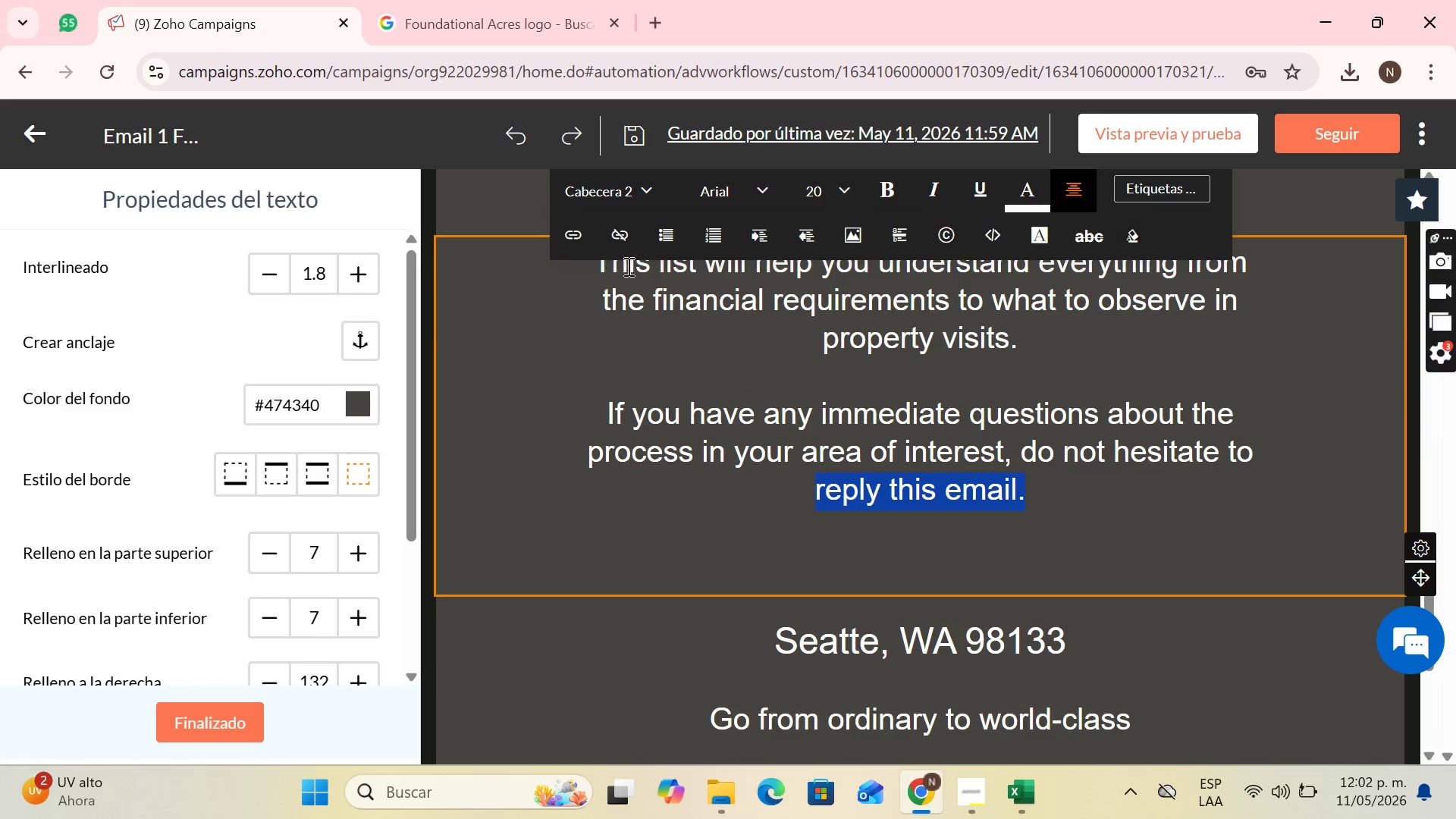 
left_click([568, 228])
 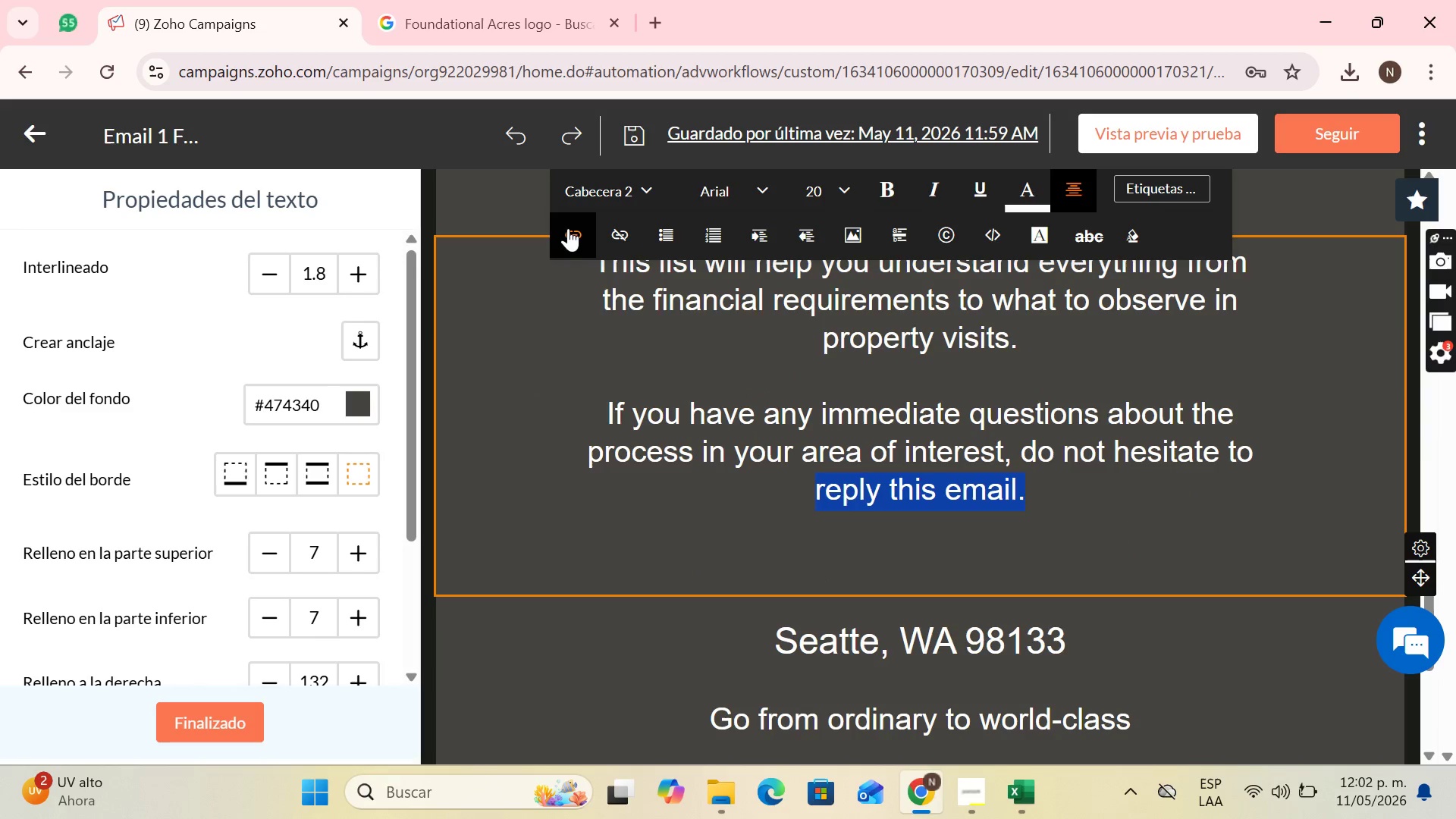 
mouse_move([565, 247])
 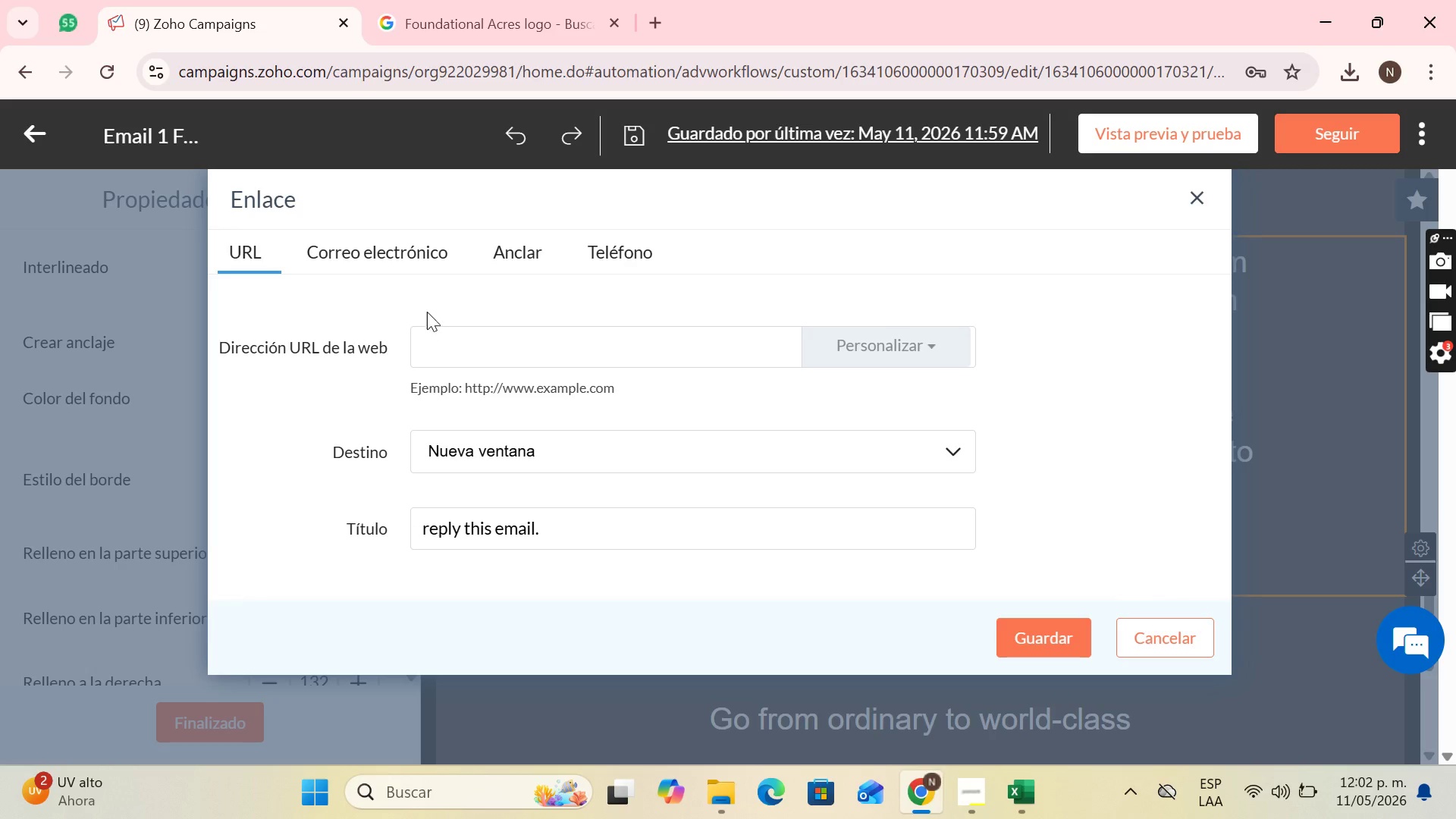 
left_click([416, 243])
 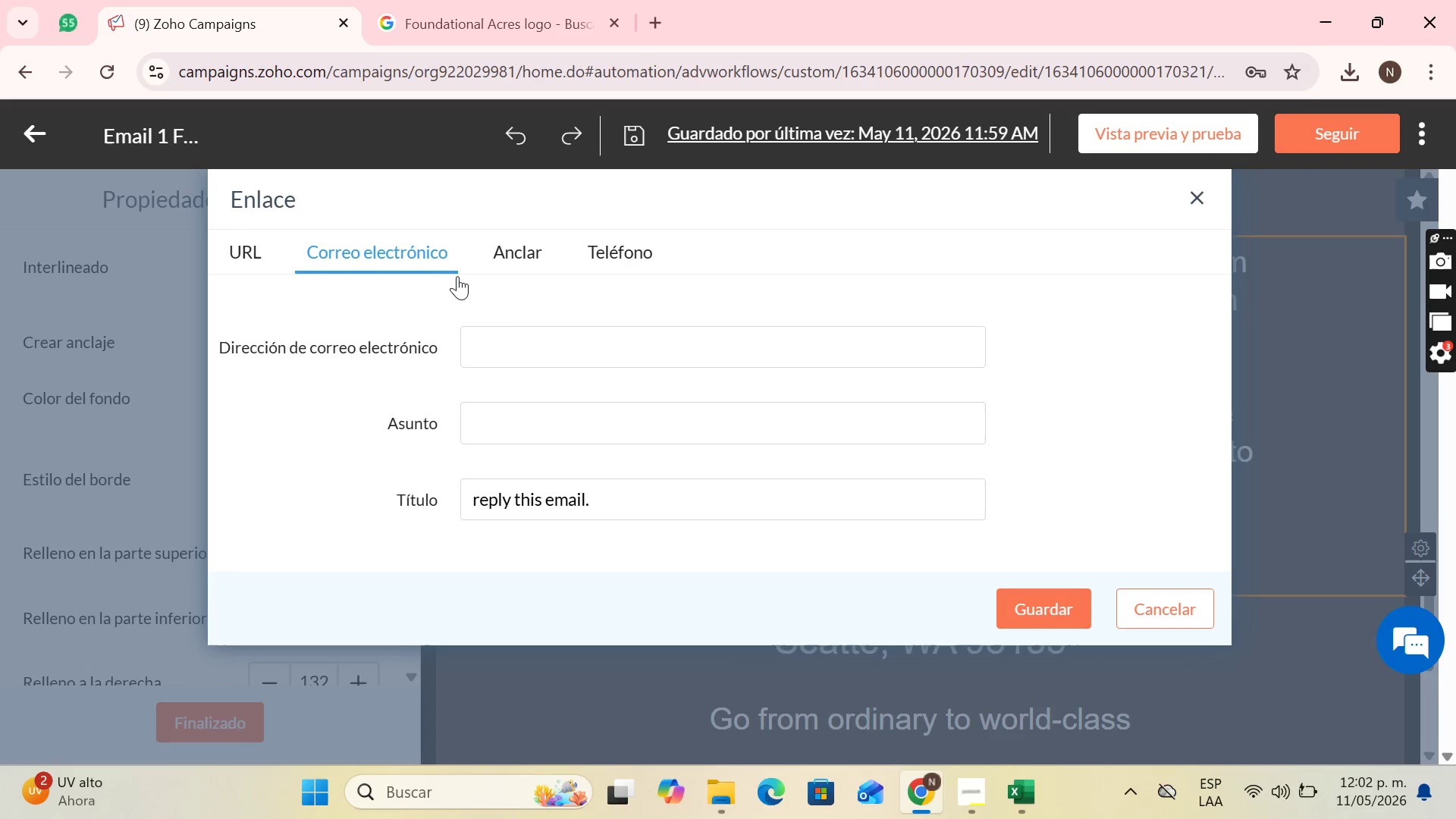 
left_click([507, 349])
 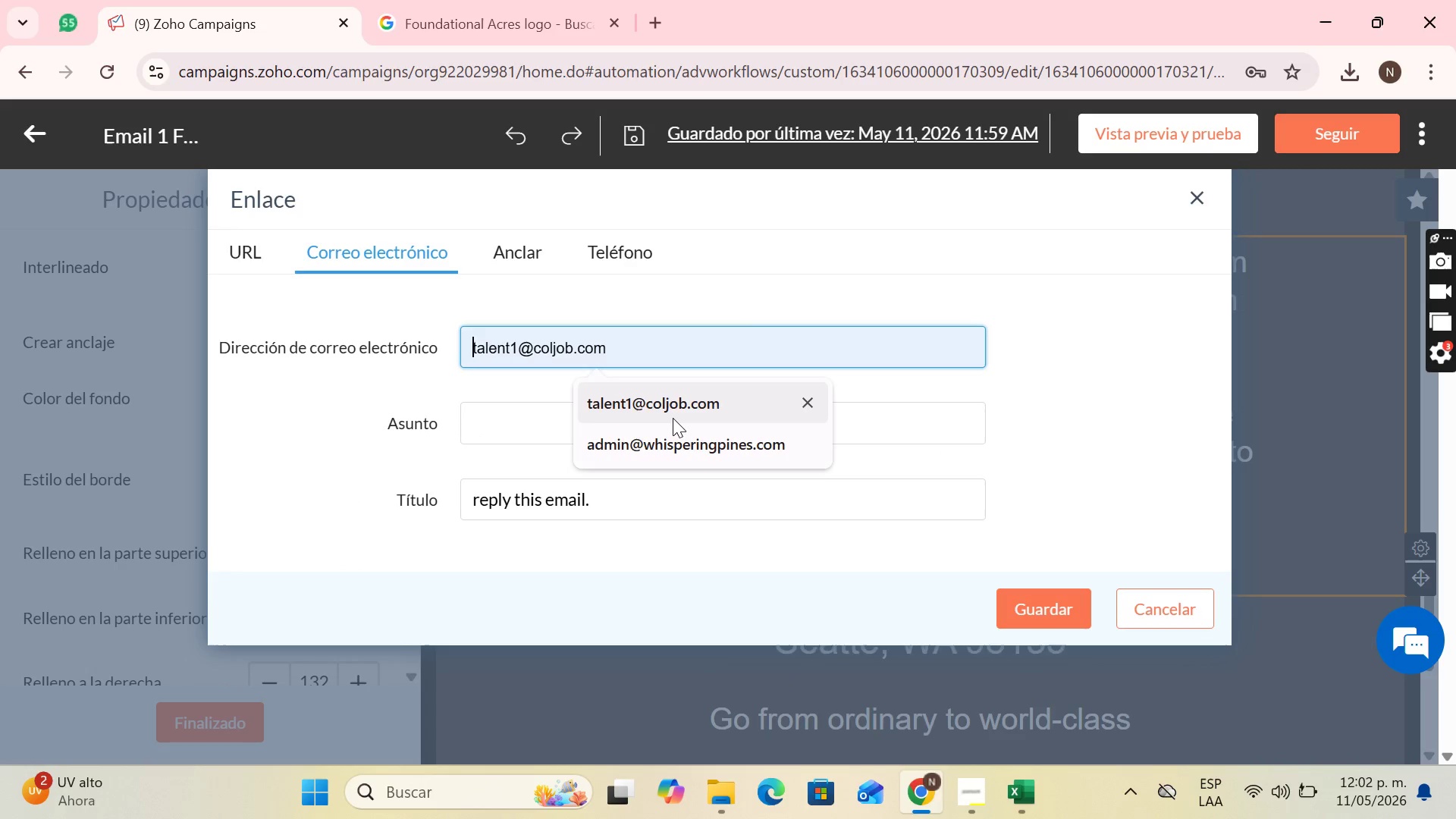 
left_click([670, 414])
 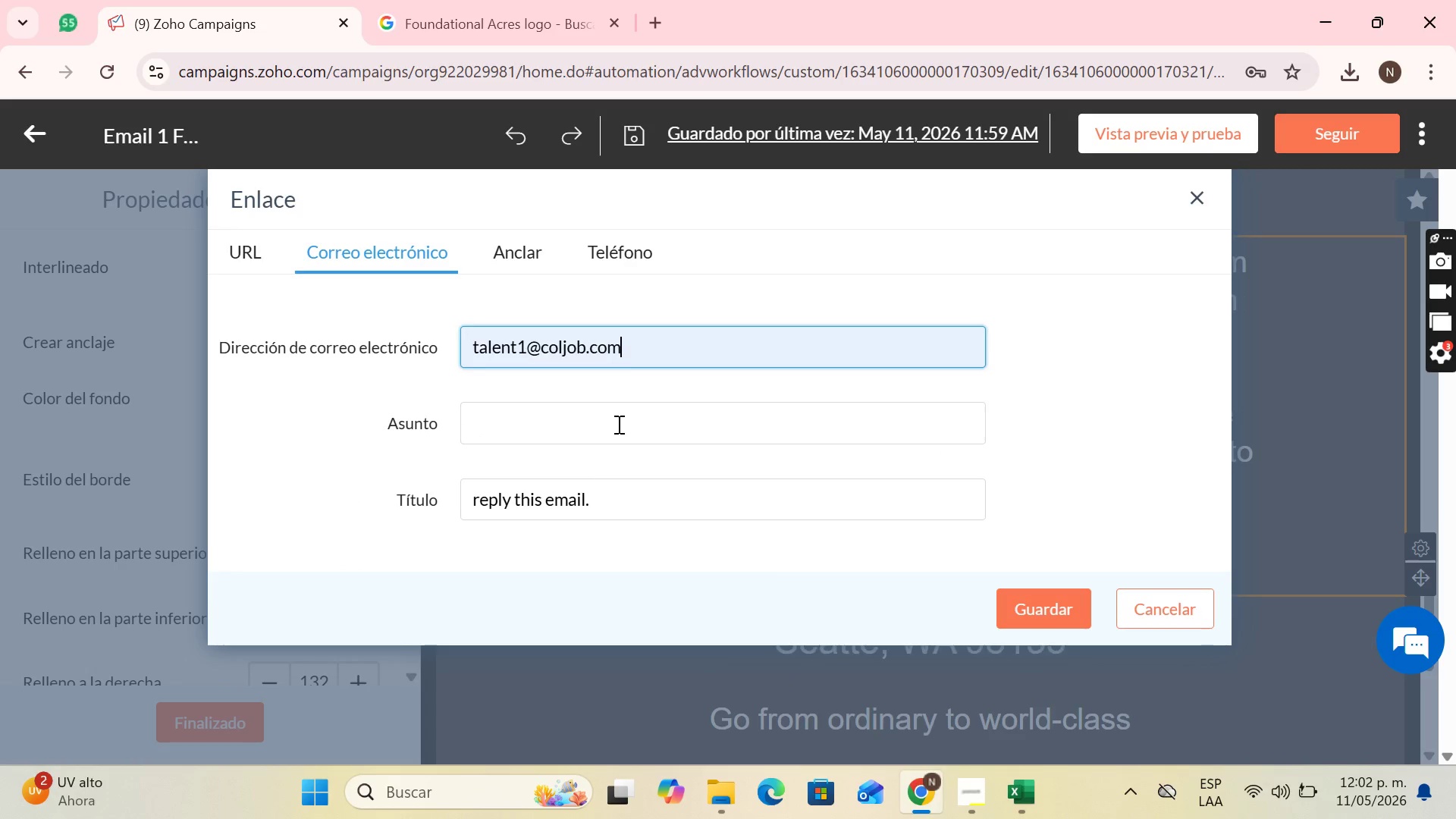 
left_click([617, 424])
 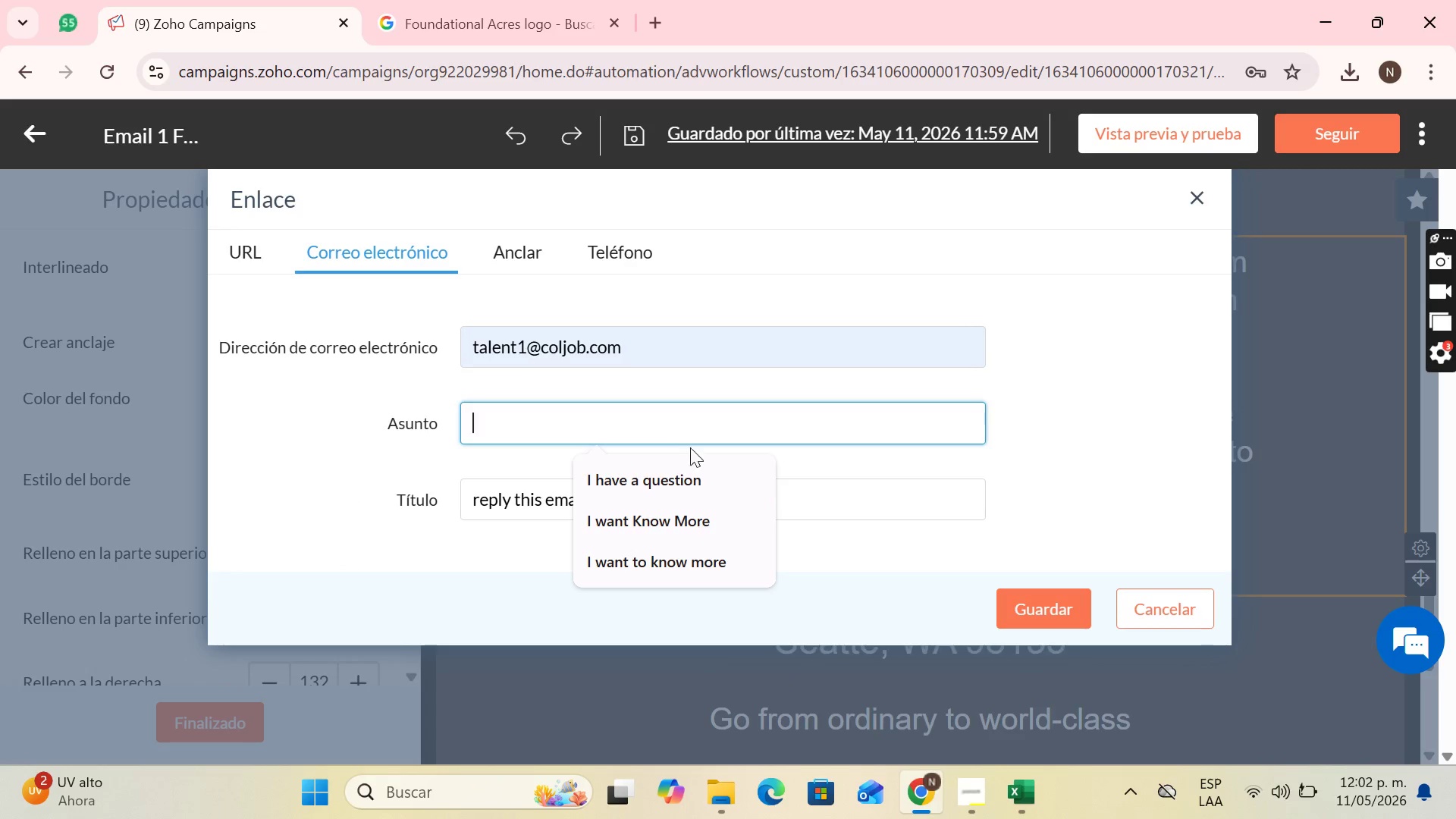 
left_click([695, 469])
 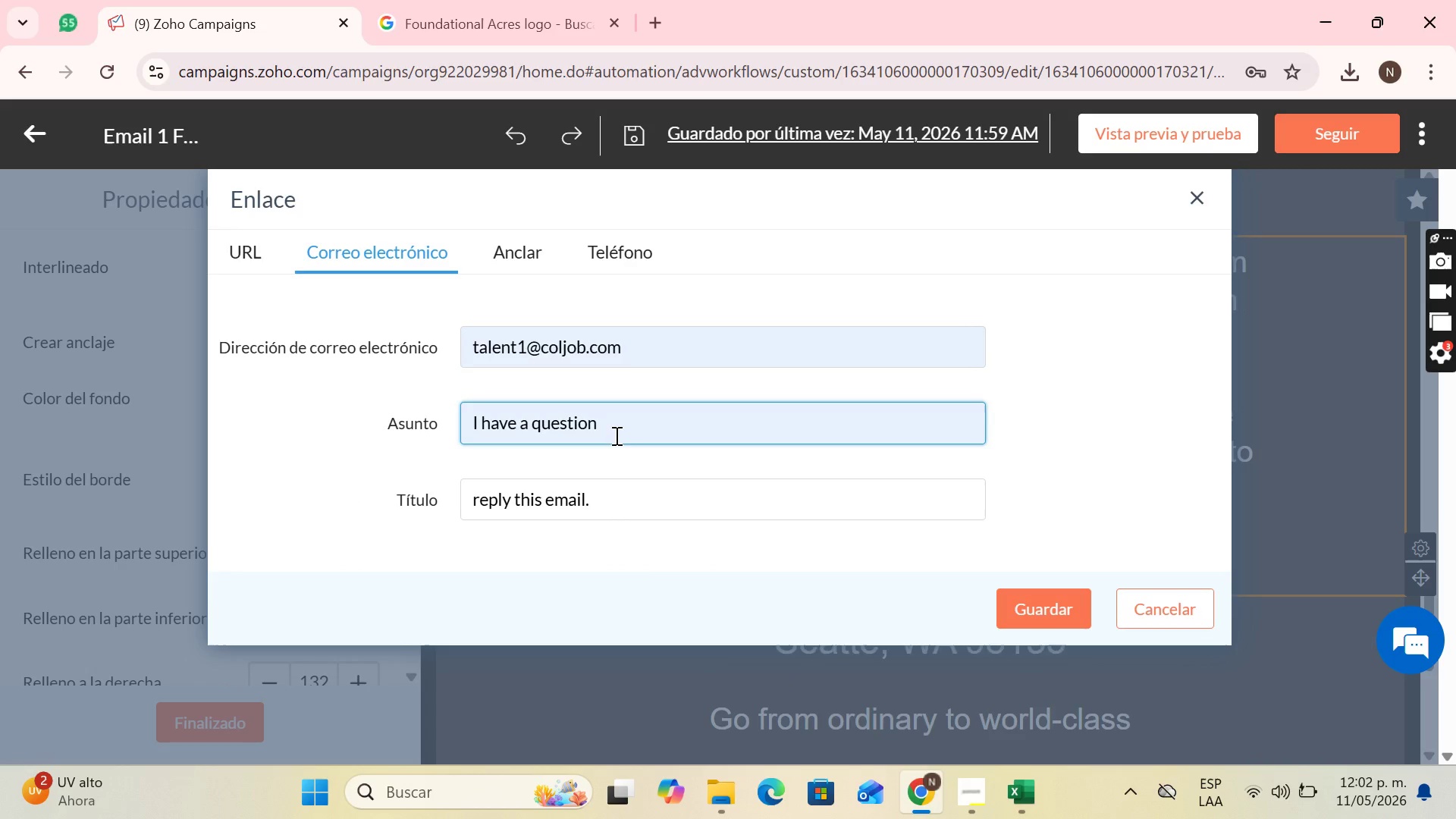 
left_click_drag(start_coordinate=[610, 433], to_coordinate=[517, 421])
 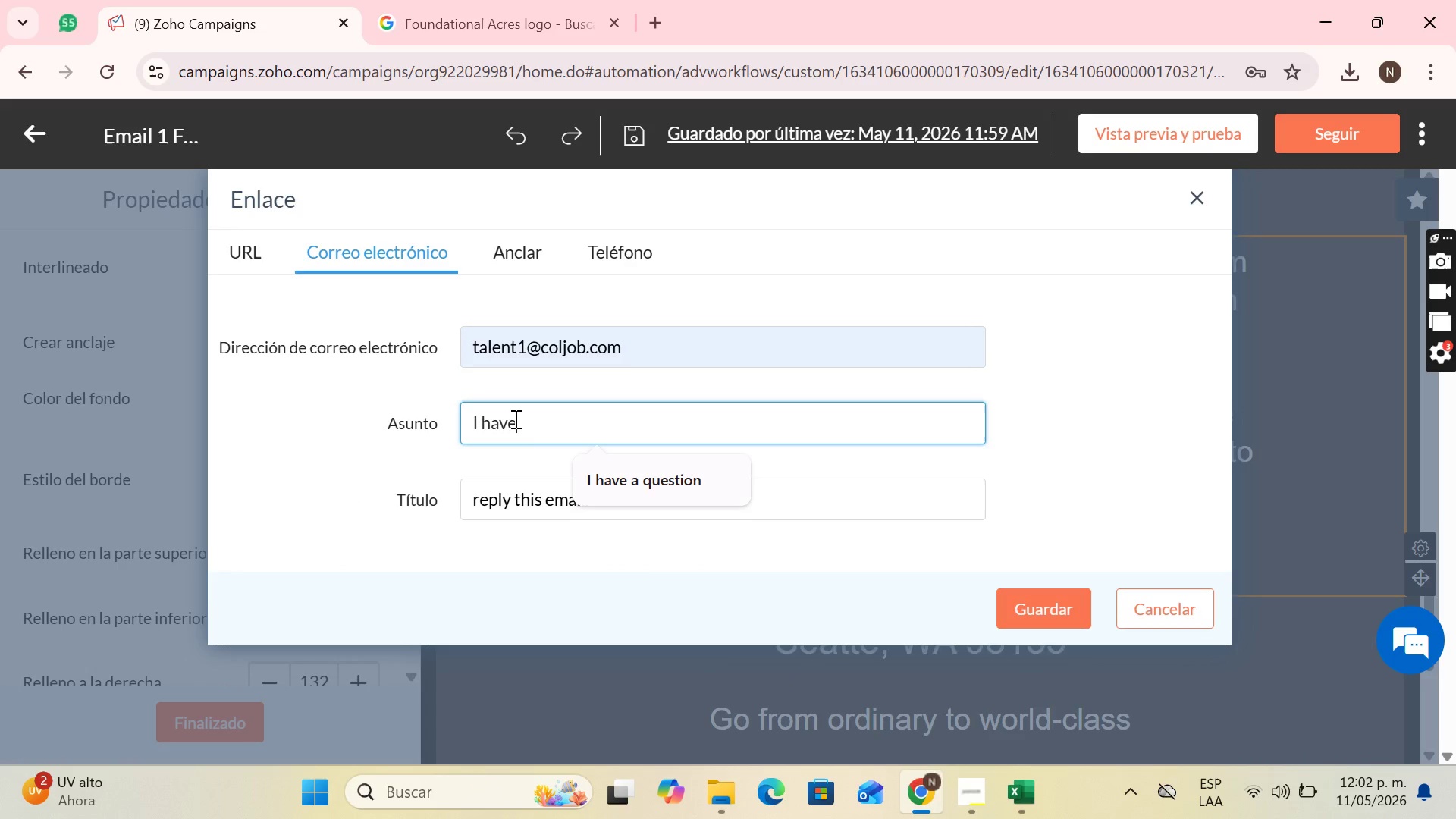 
key(Backspace)
type( questions)
 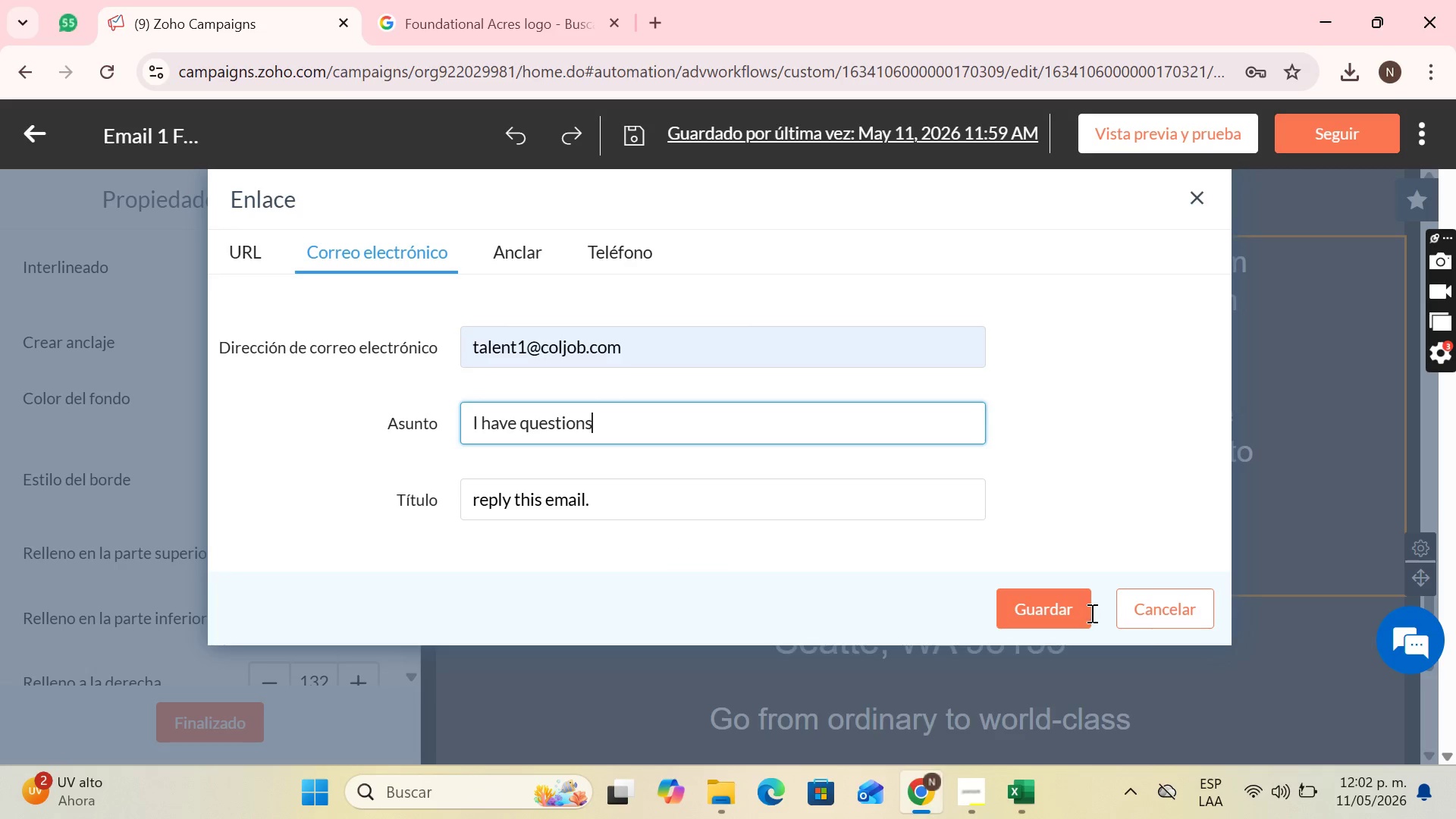 
left_click([1068, 613])
 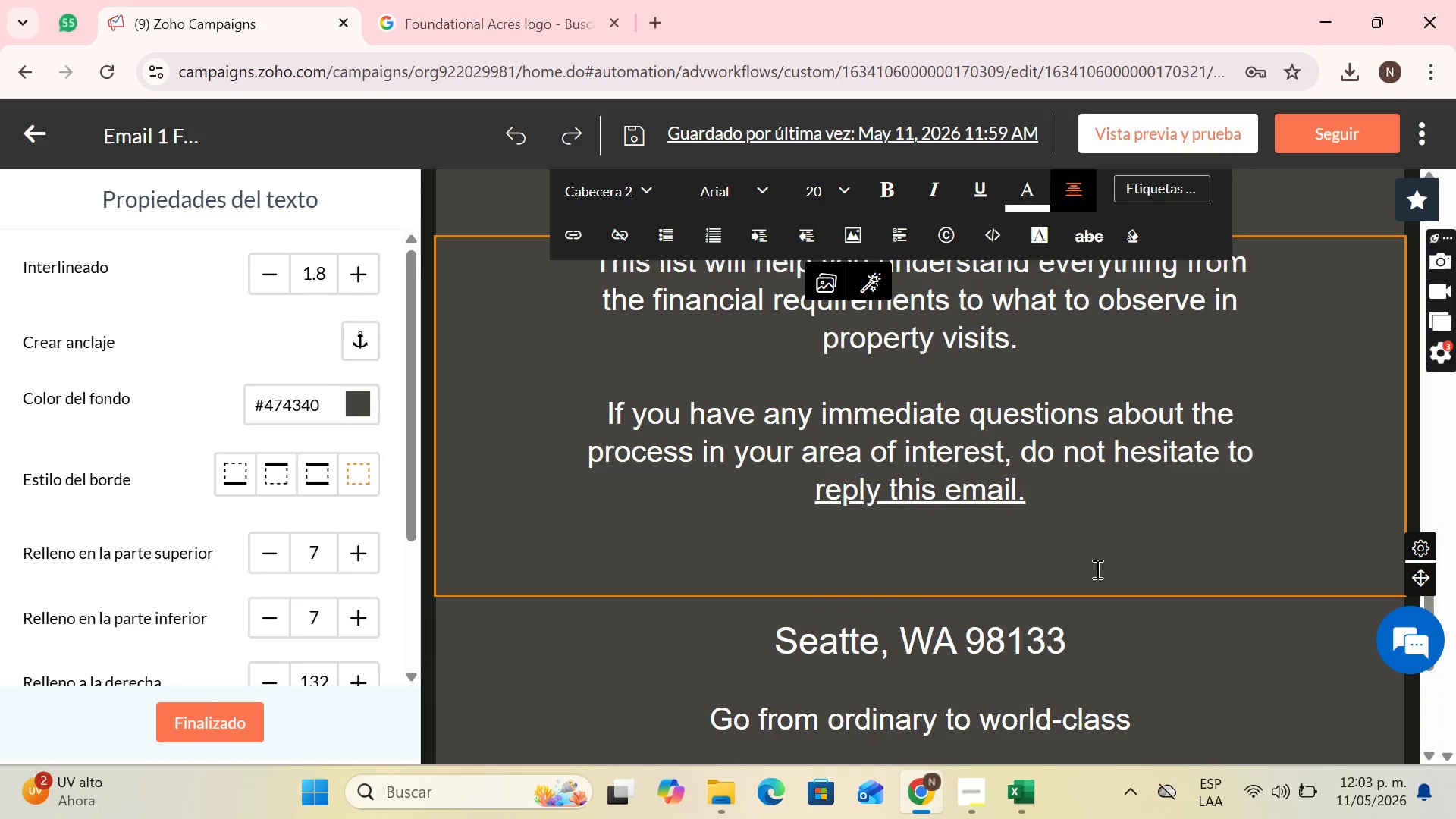 
left_click([1068, 397])
 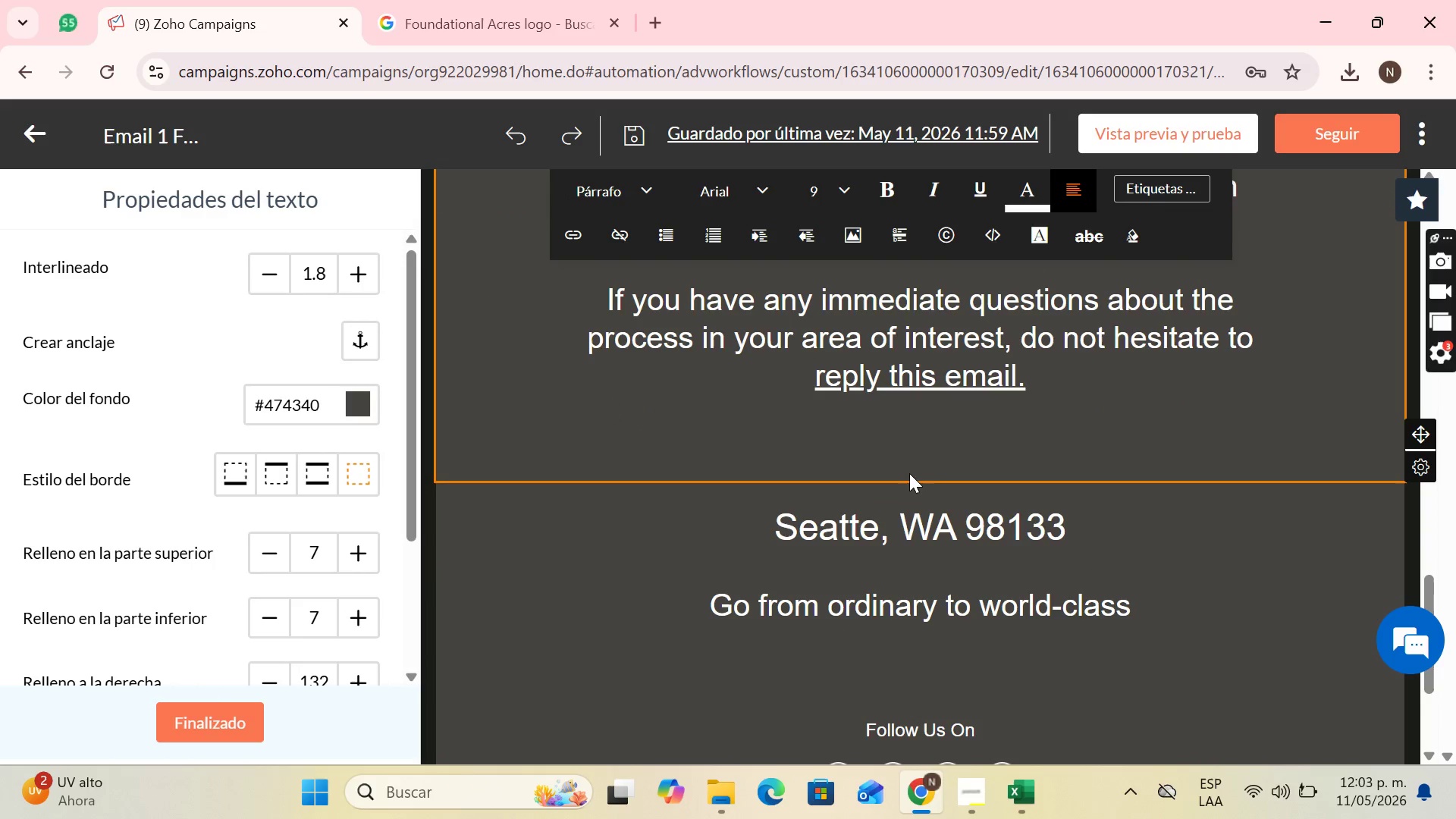 
scroll: coordinate [1099, 563], scroll_direction: down, amount: 1.0
 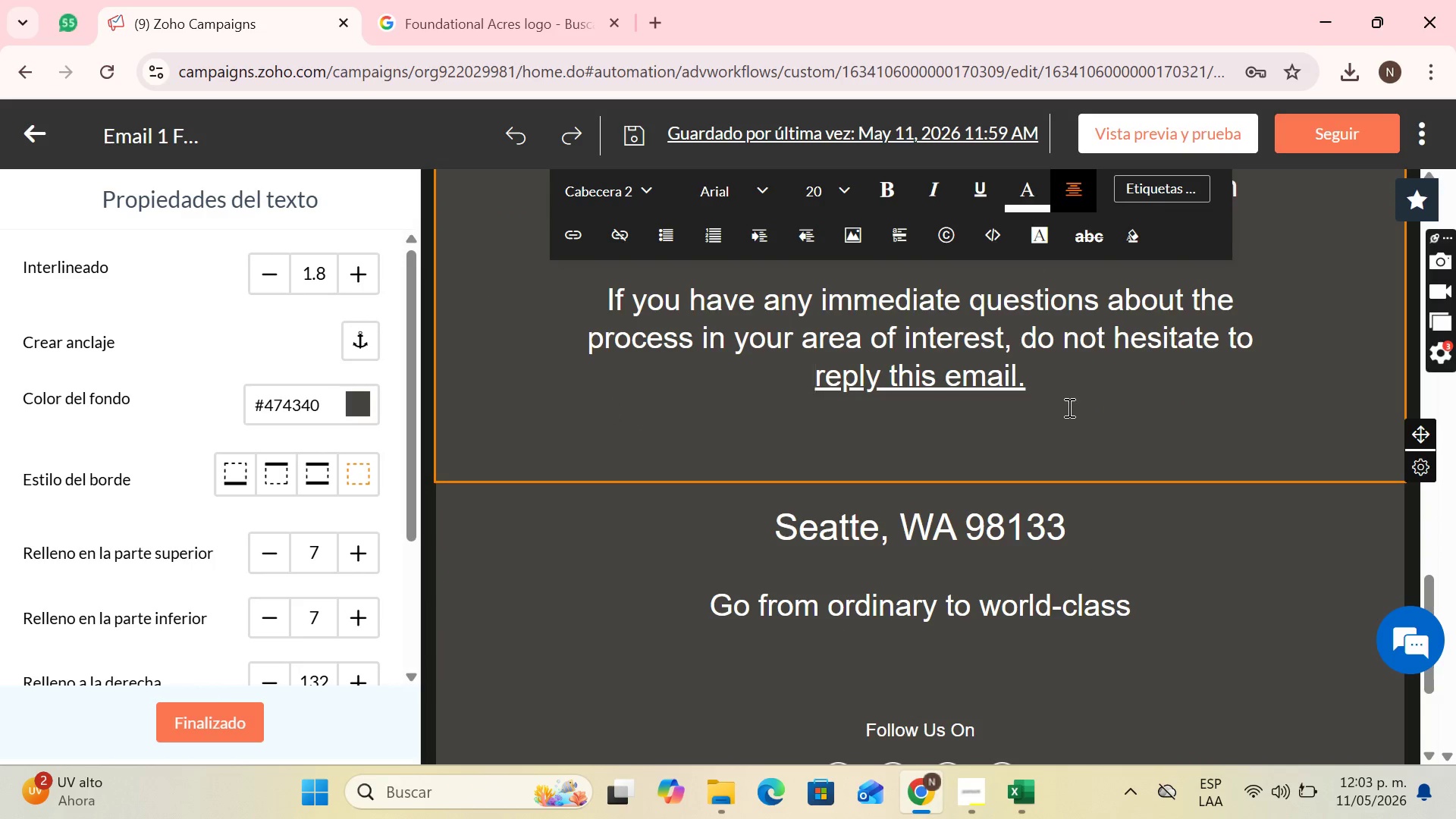 
double_click([930, 459])
 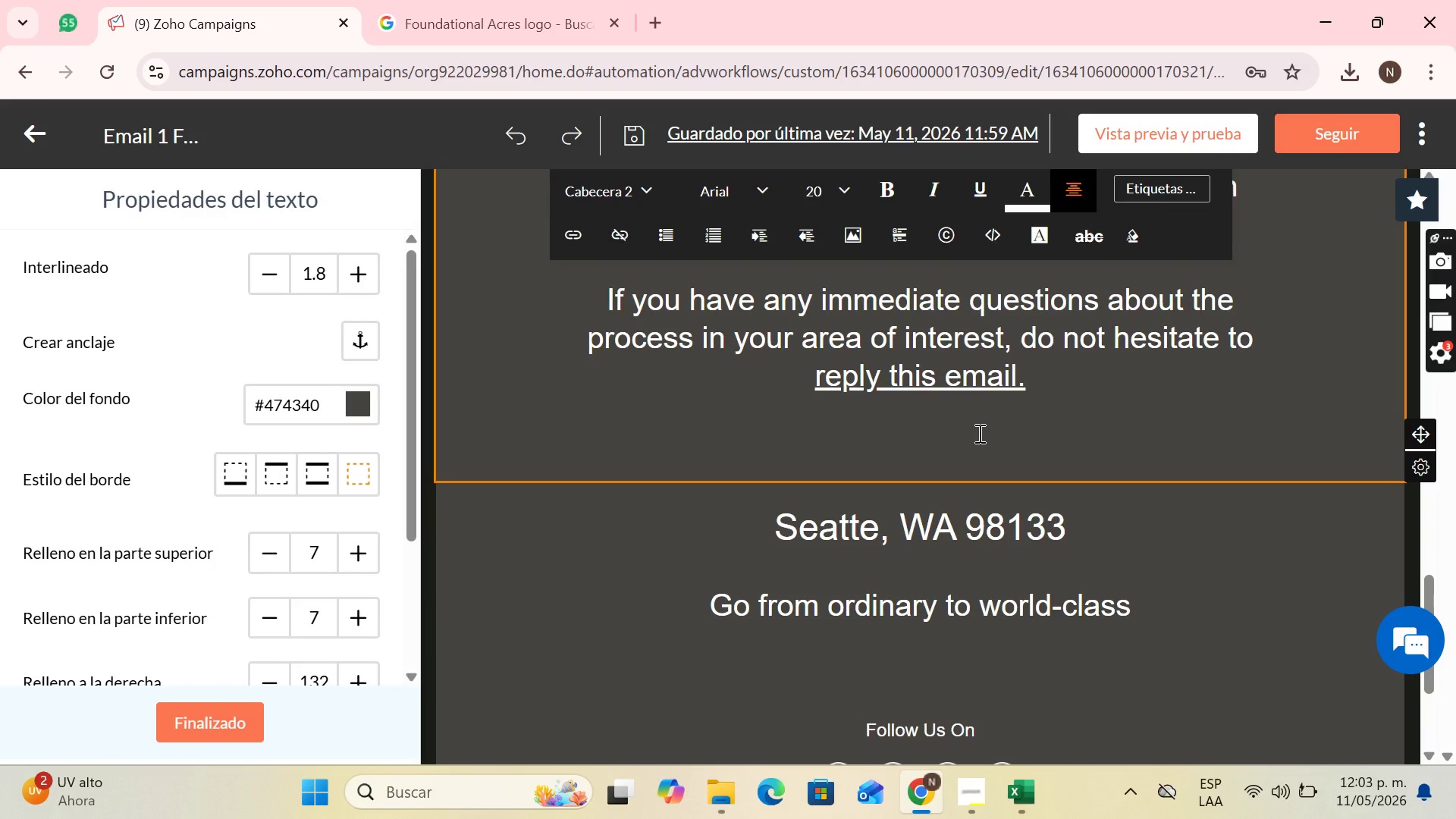 
left_click([1253, 406])
 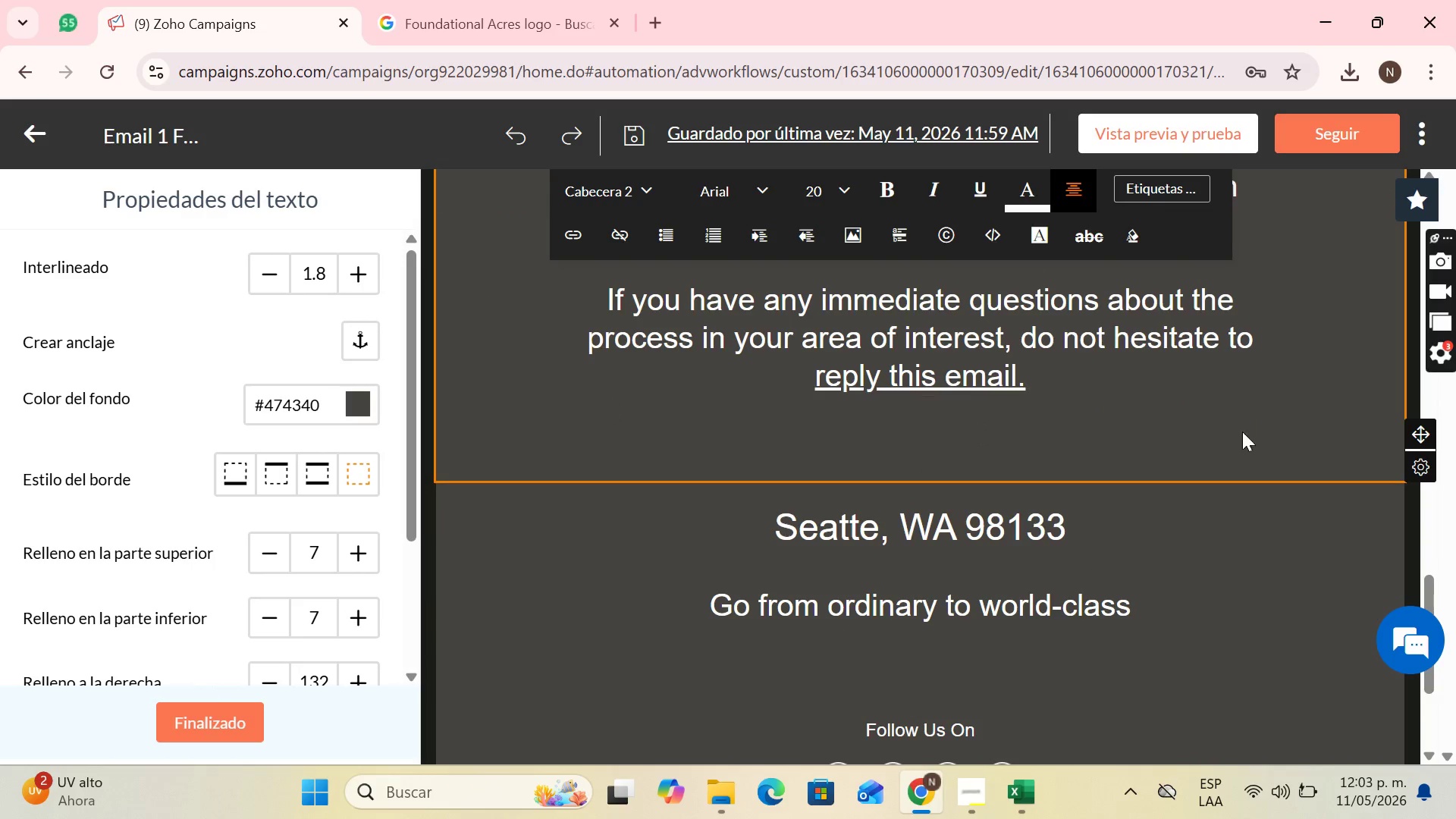 
scroll: coordinate [1169, 451], scroll_direction: up, amount: 2.0
 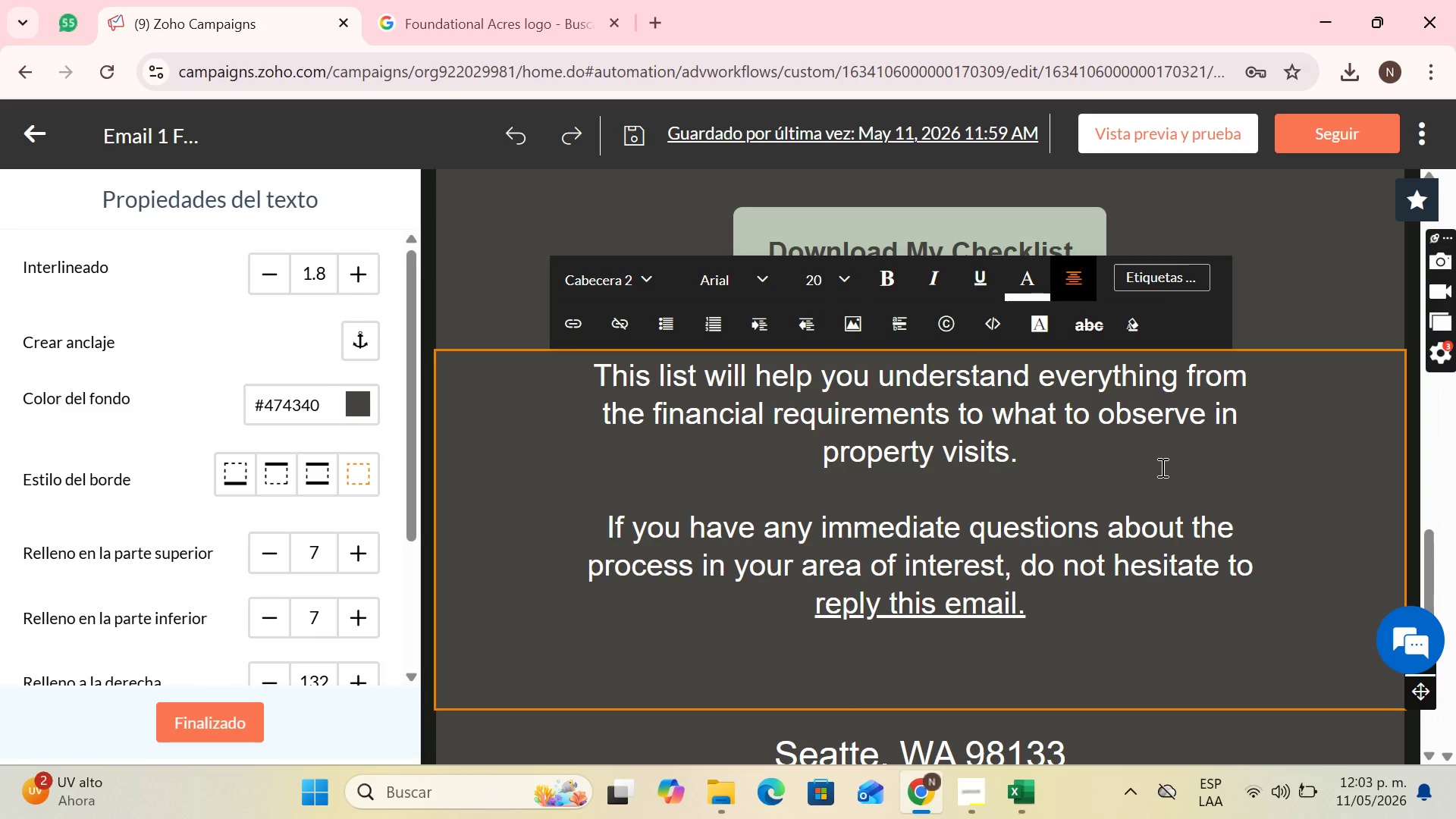 
key(ArrowDown)
 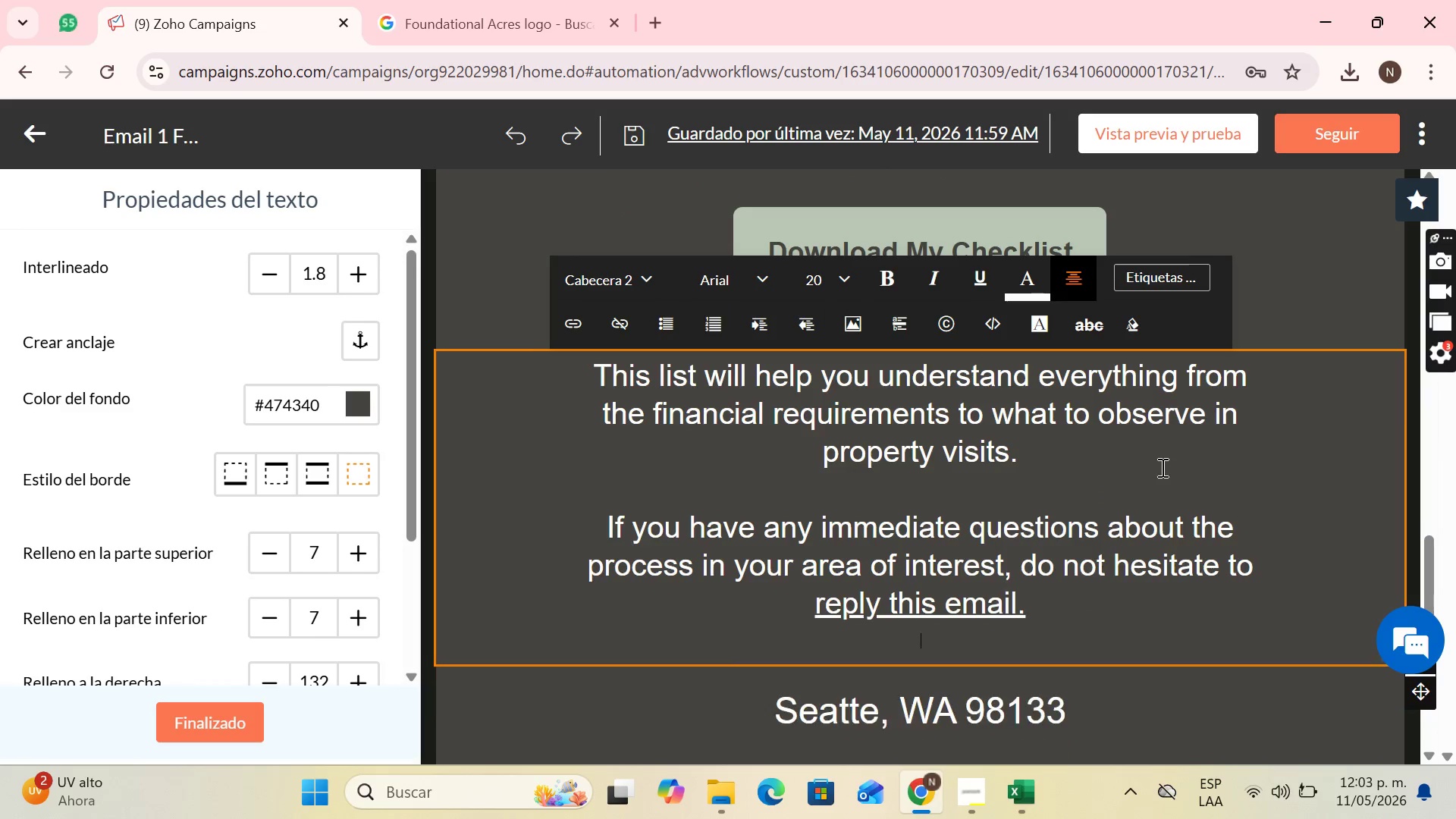 
key(Backspace)
 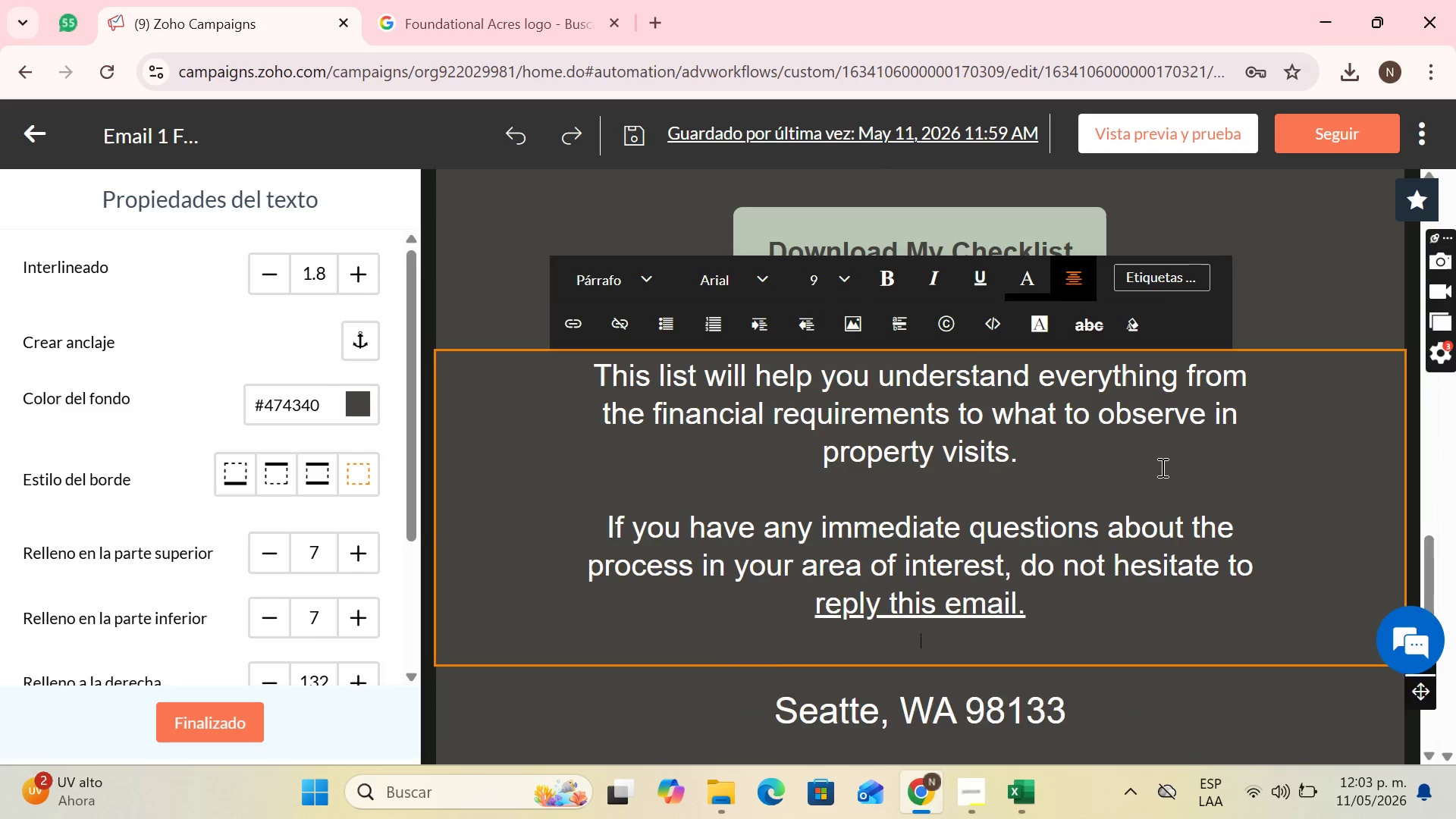 
key(Backspace)
 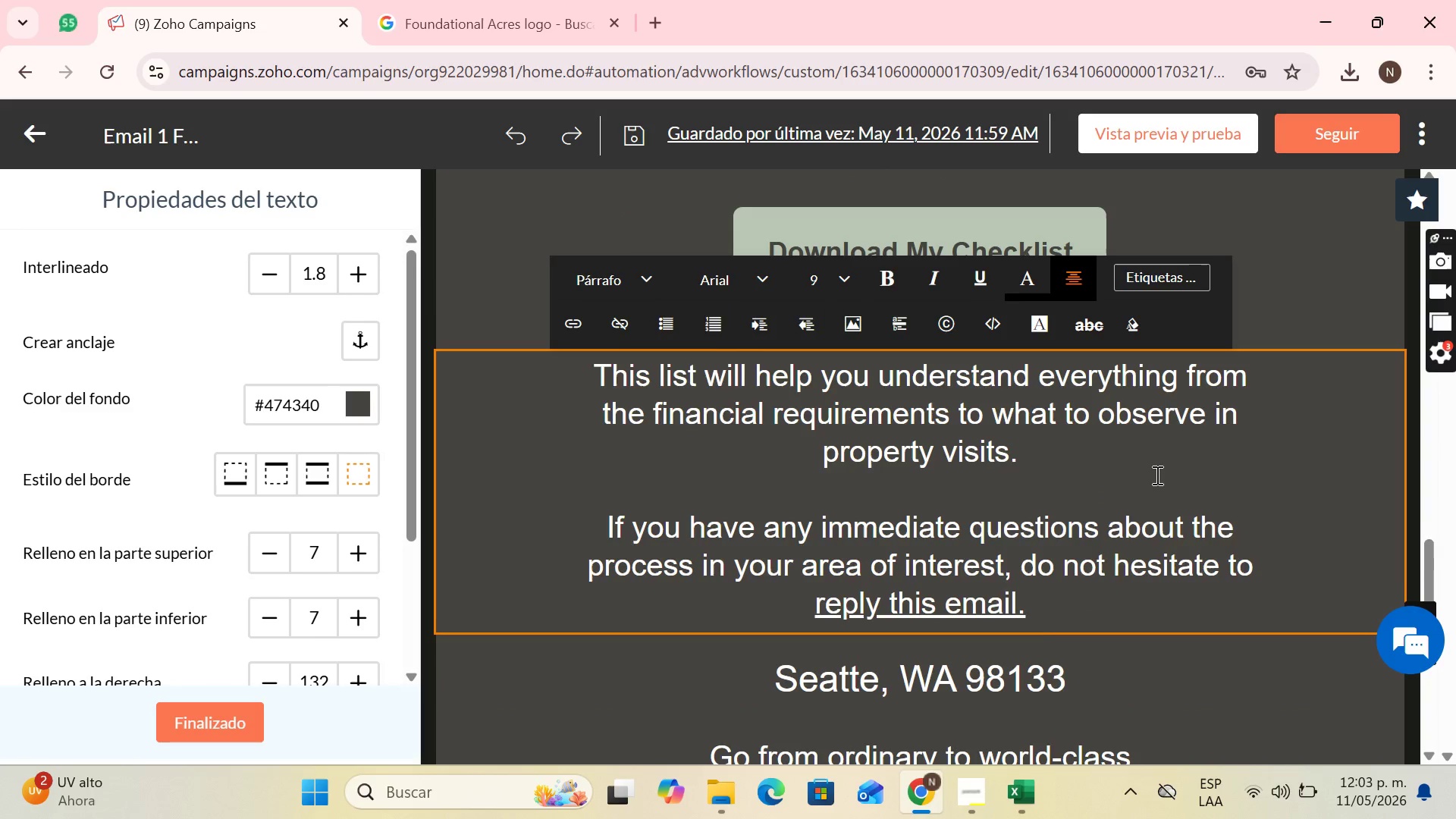 
left_click([1141, 416])
 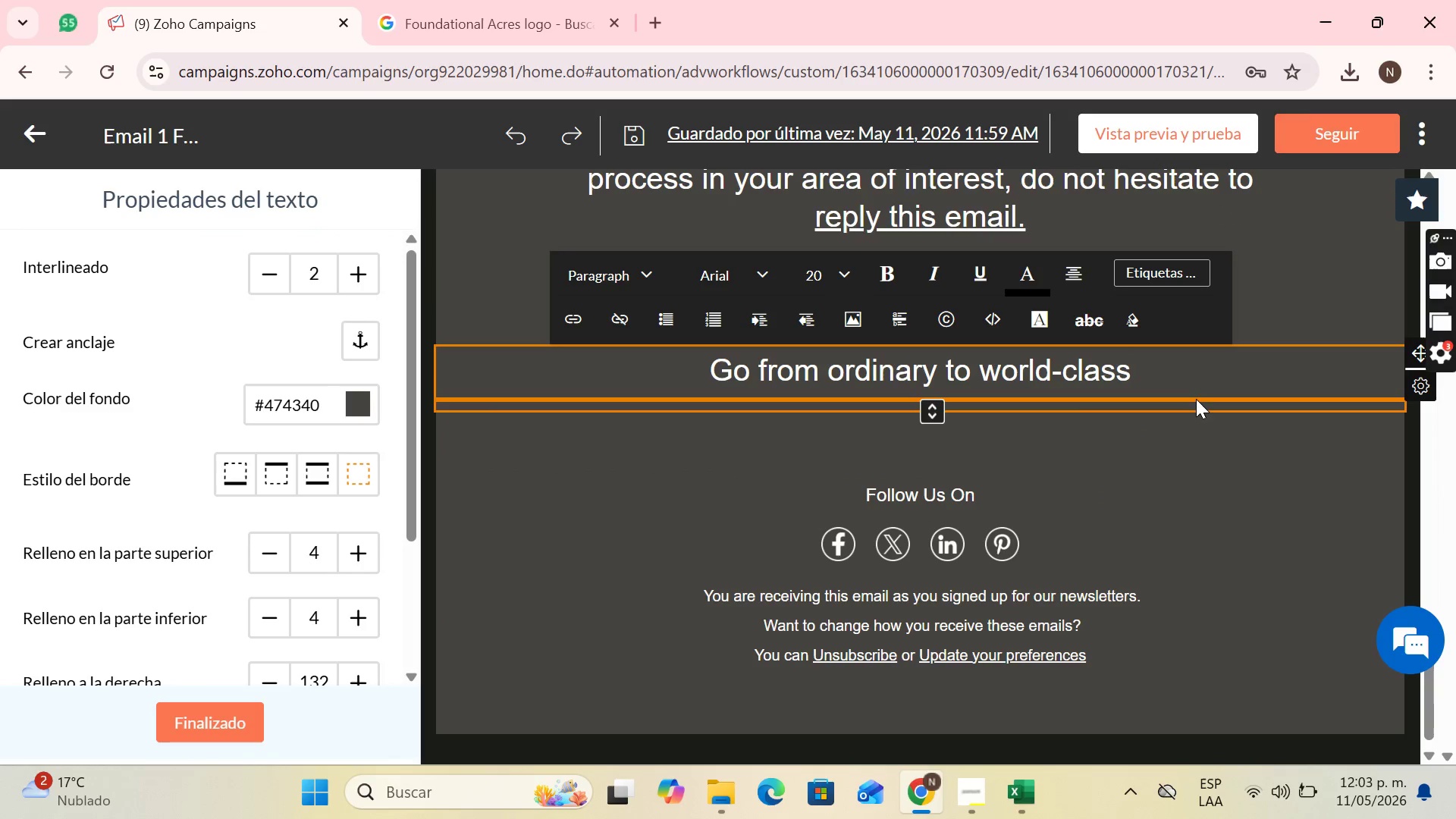 
scroll: coordinate [1131, 513], scroll_direction: down, amount: 3.0
 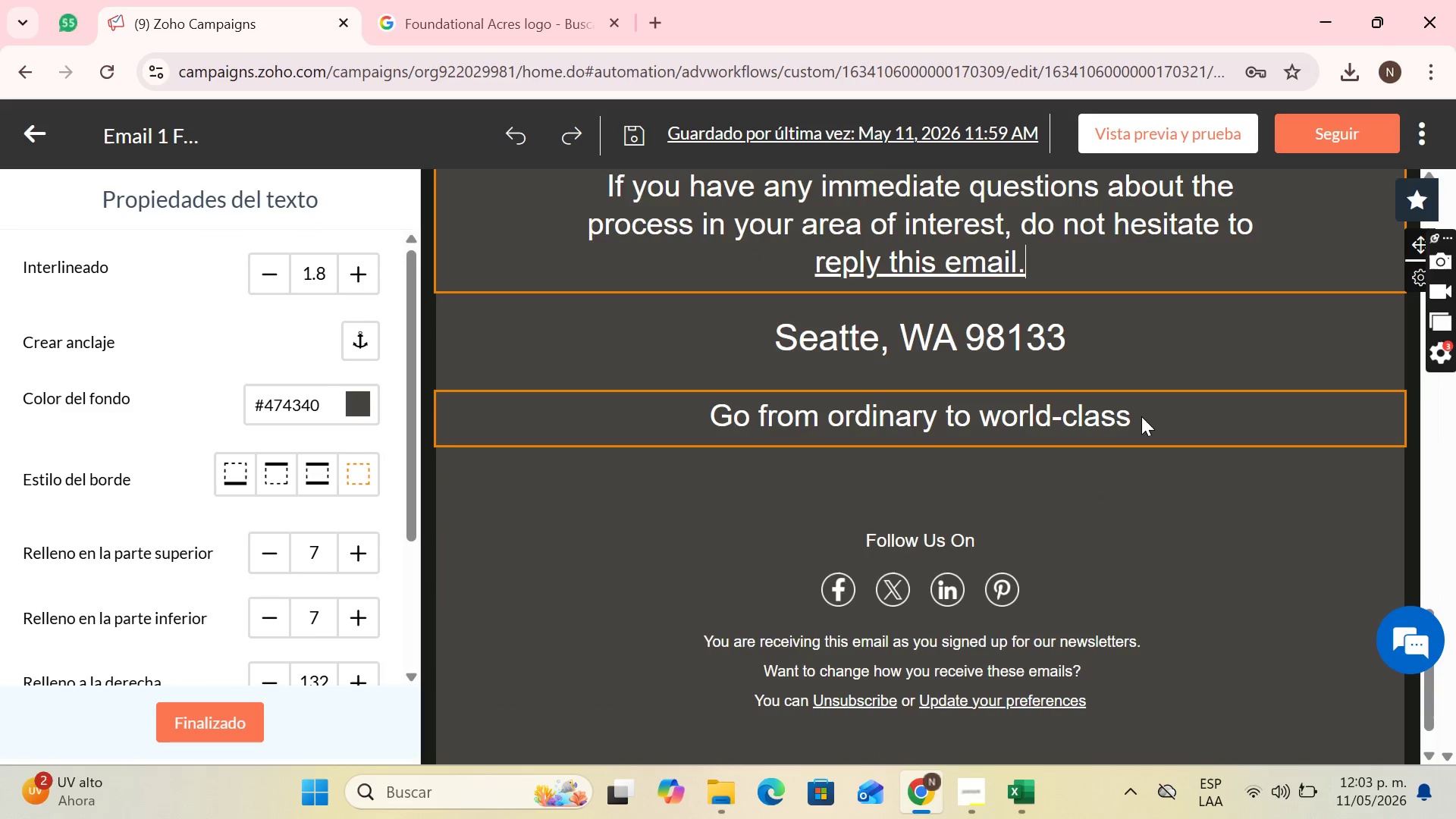 
scroll: coordinate [1216, 386], scroll_direction: up, amount: 2.0
 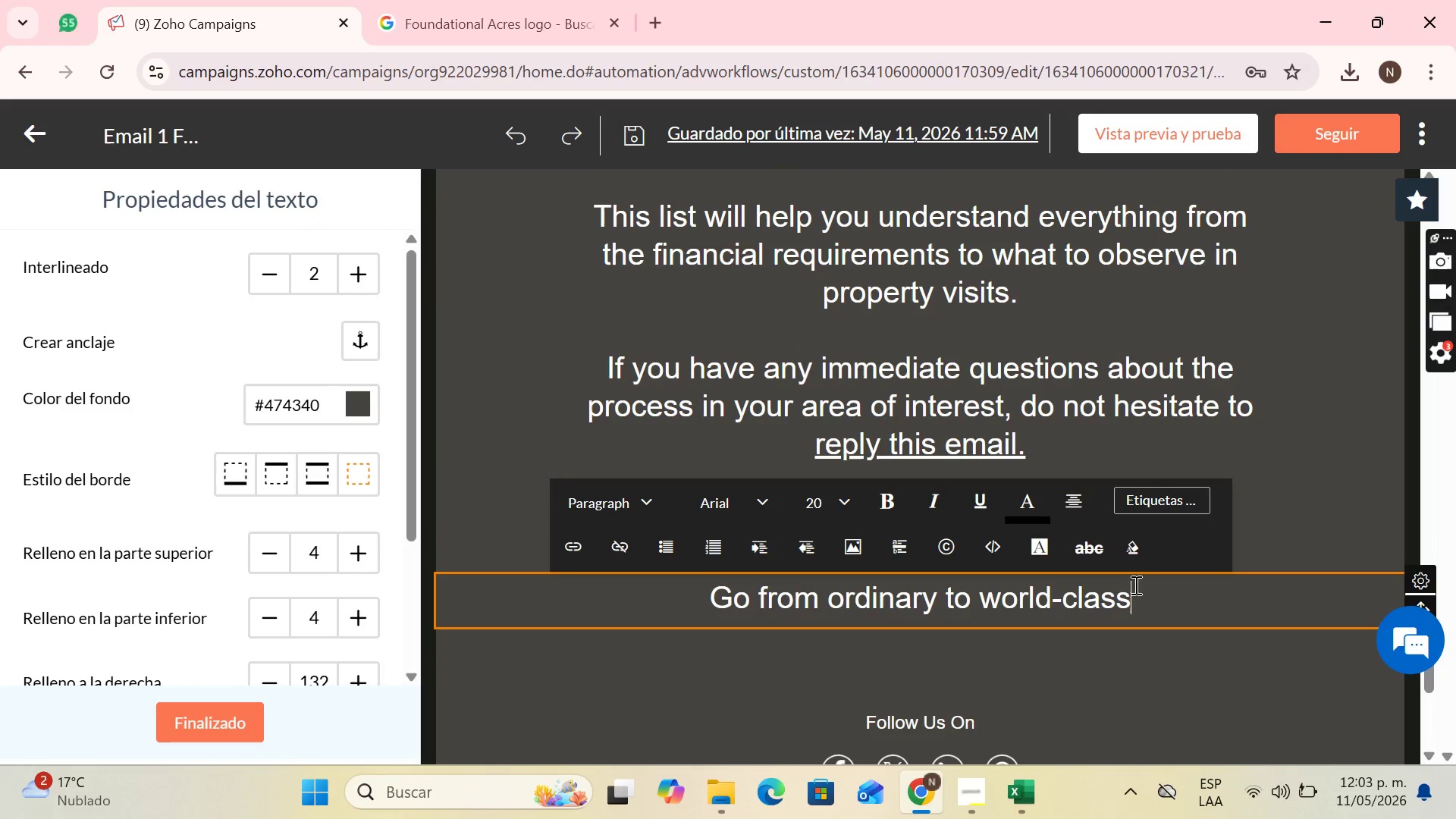 
left_click_drag(start_coordinate=[1134, 587], to_coordinate=[733, 598])
 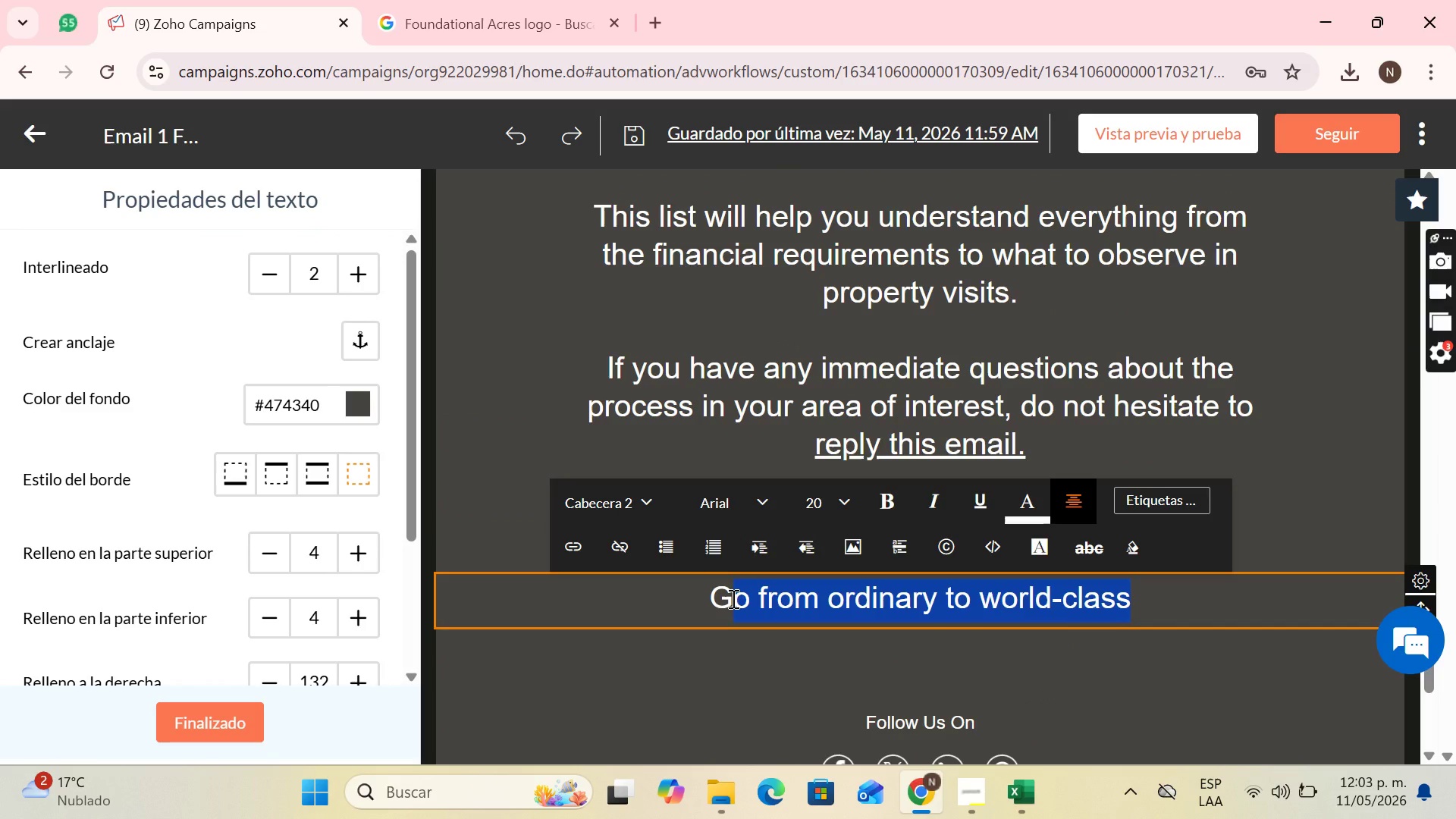 
key(CapsLock)
 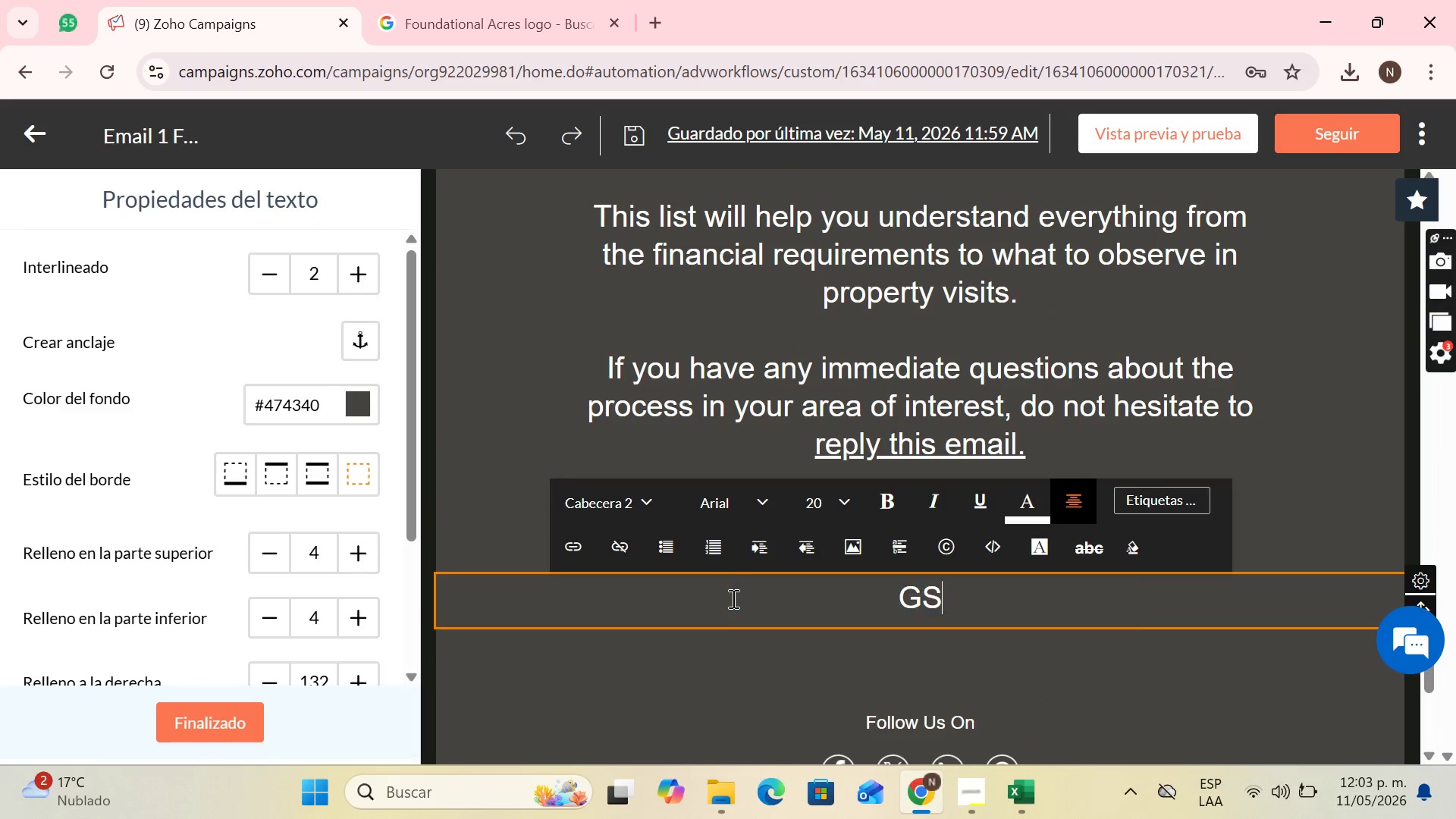 
key(S)
 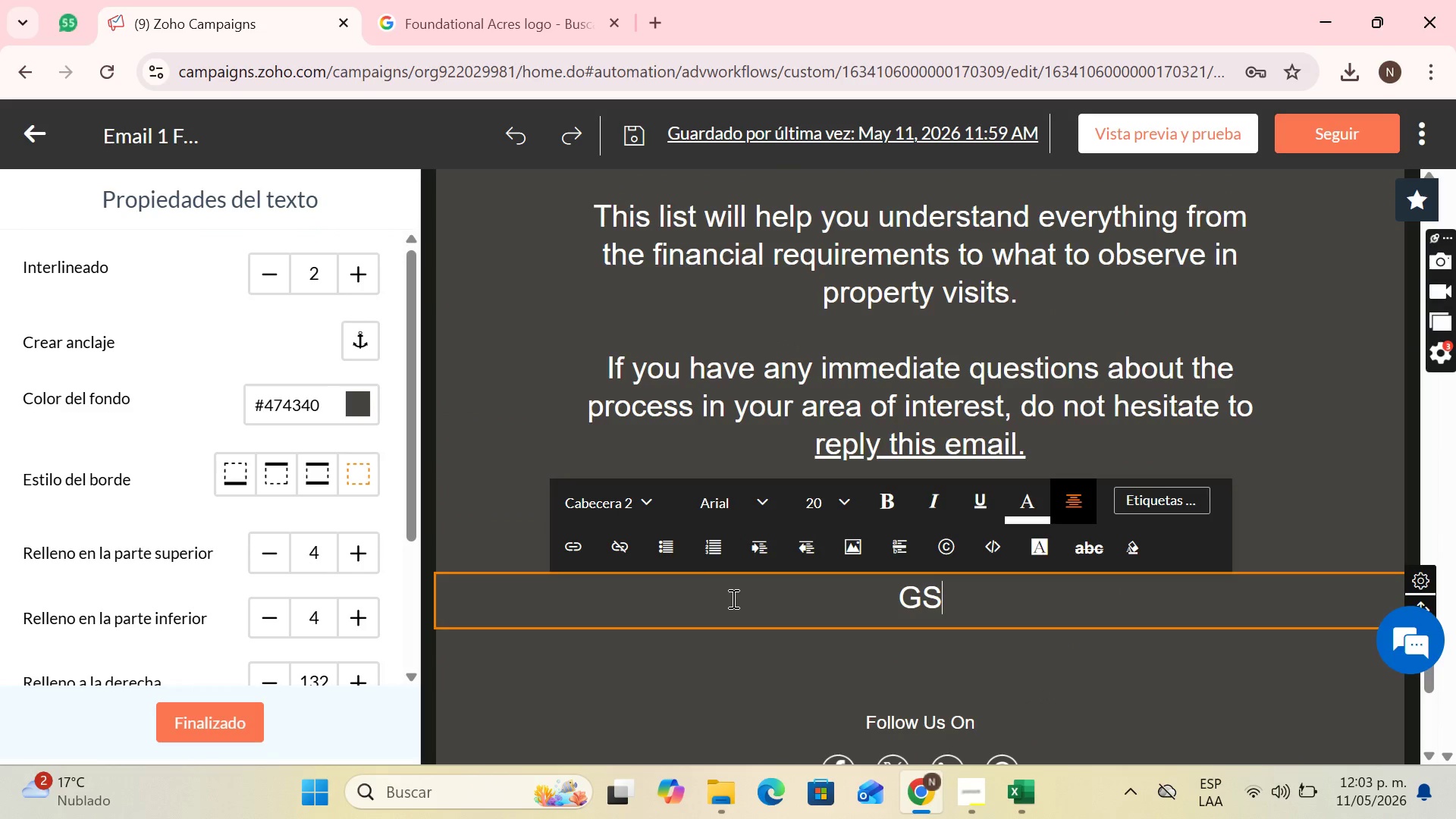 
key(CapsLock)
 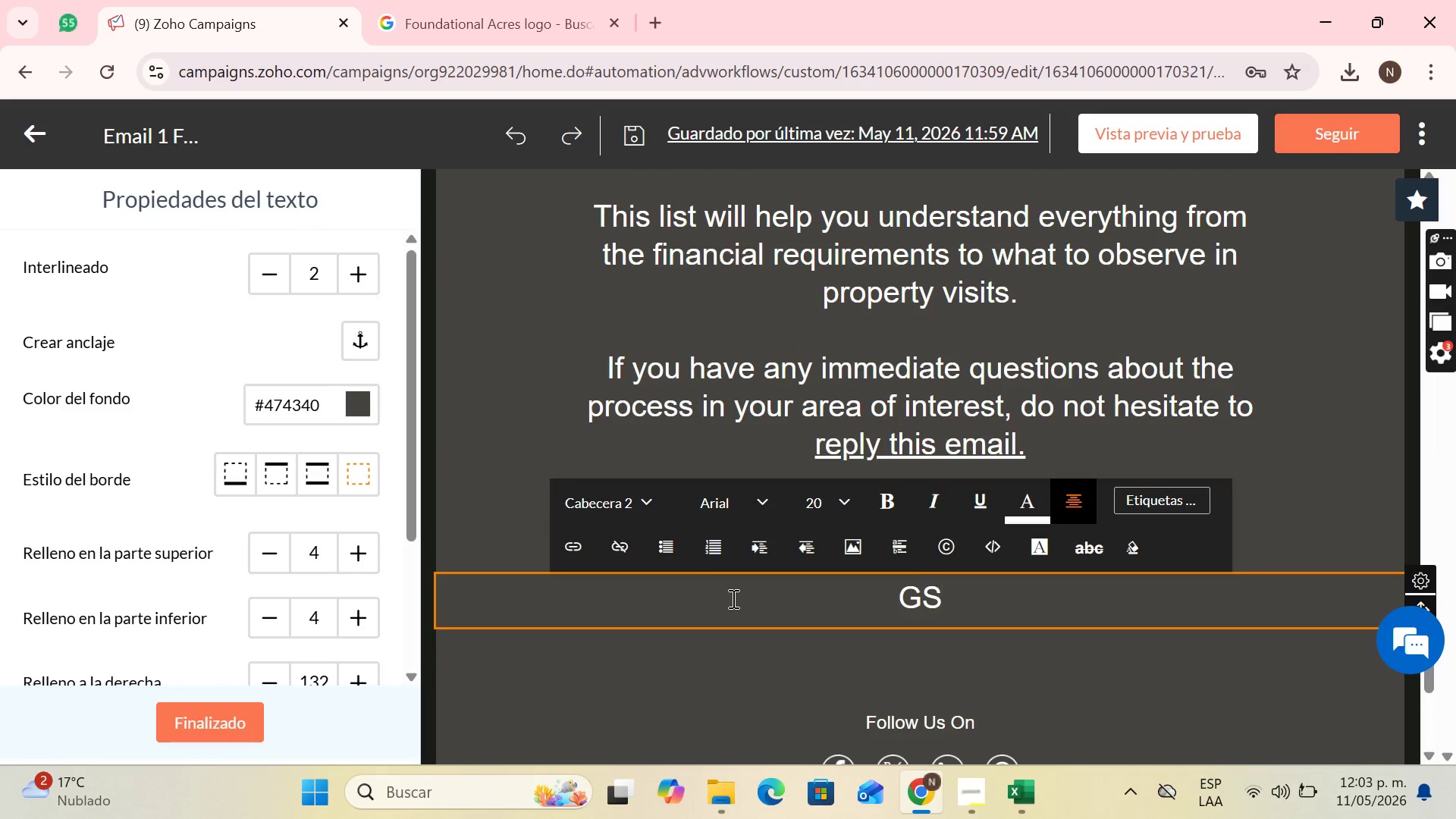 
key(ArrowLeft)
 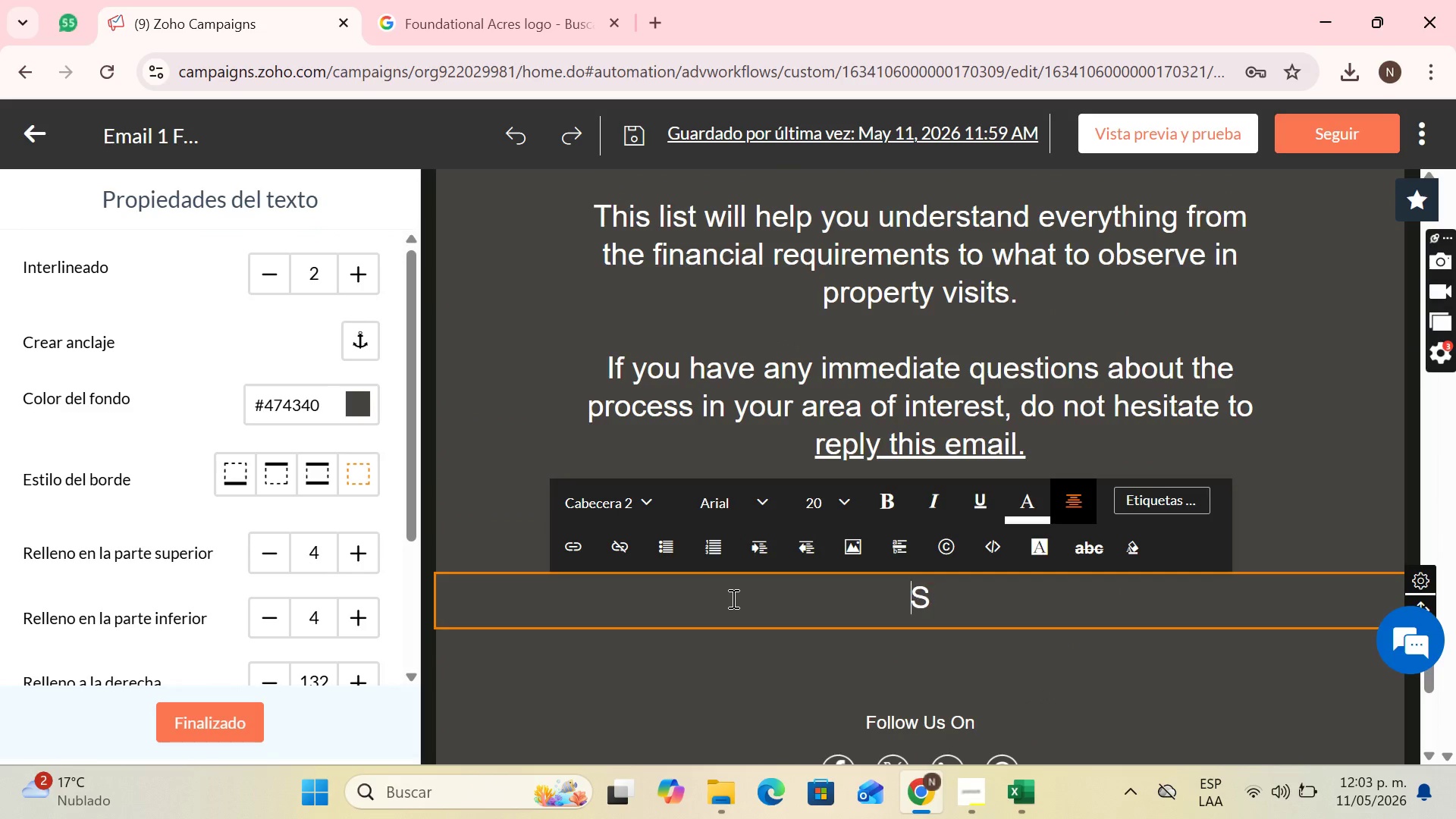 
key(Backspace)
 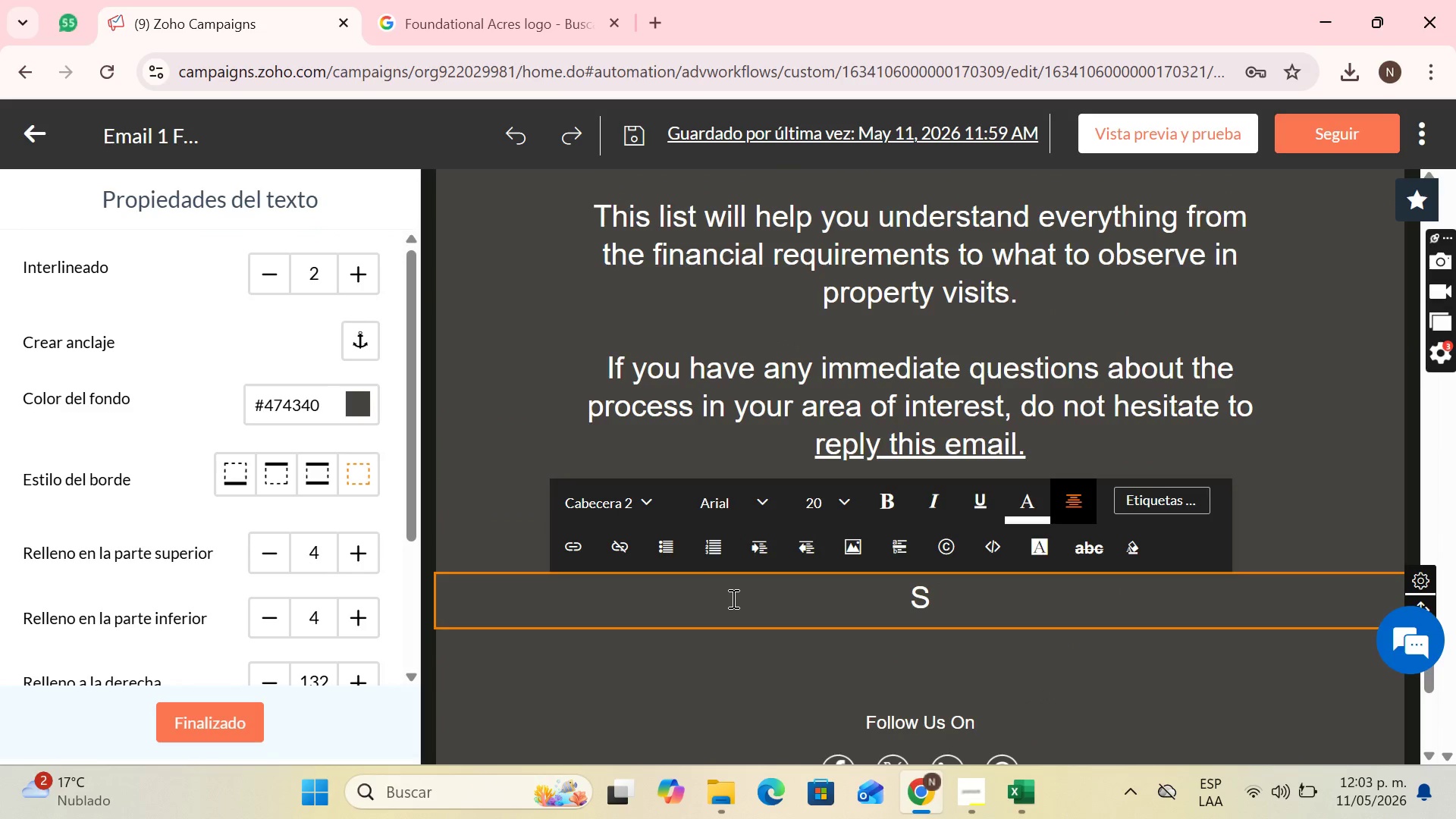 
key(ArrowRight)
 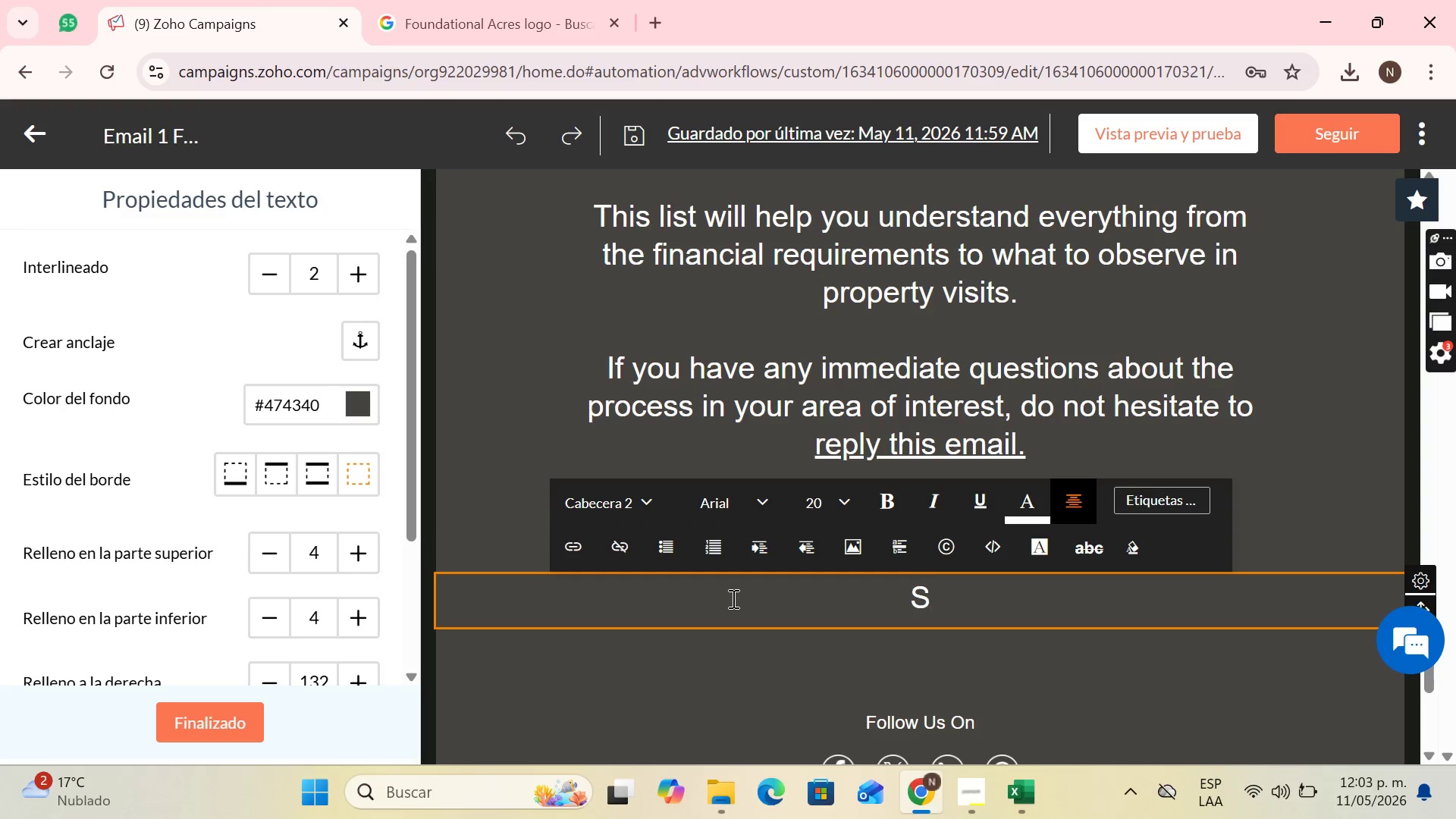 
type(incerely,)
 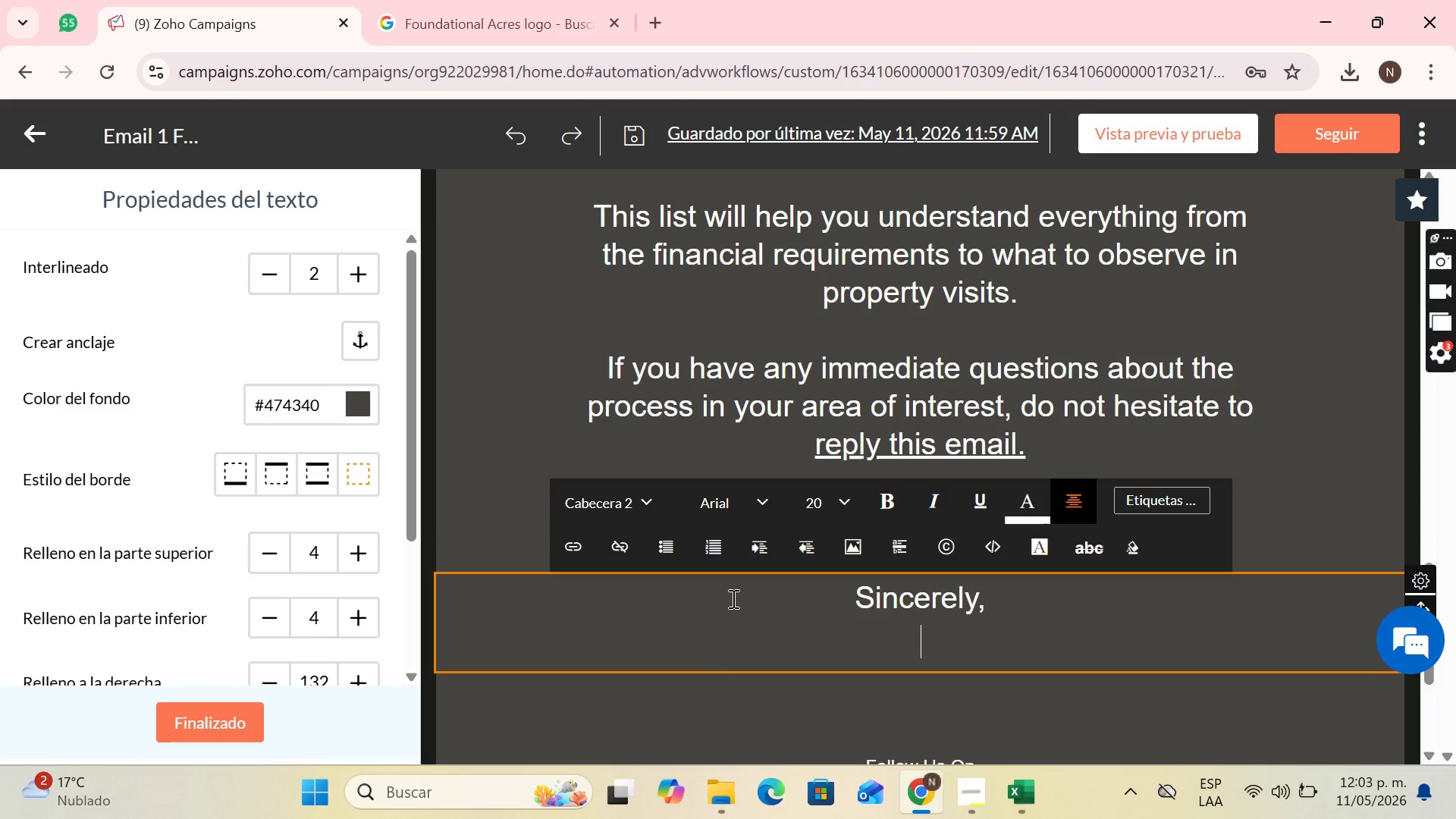 
key(Enter)
 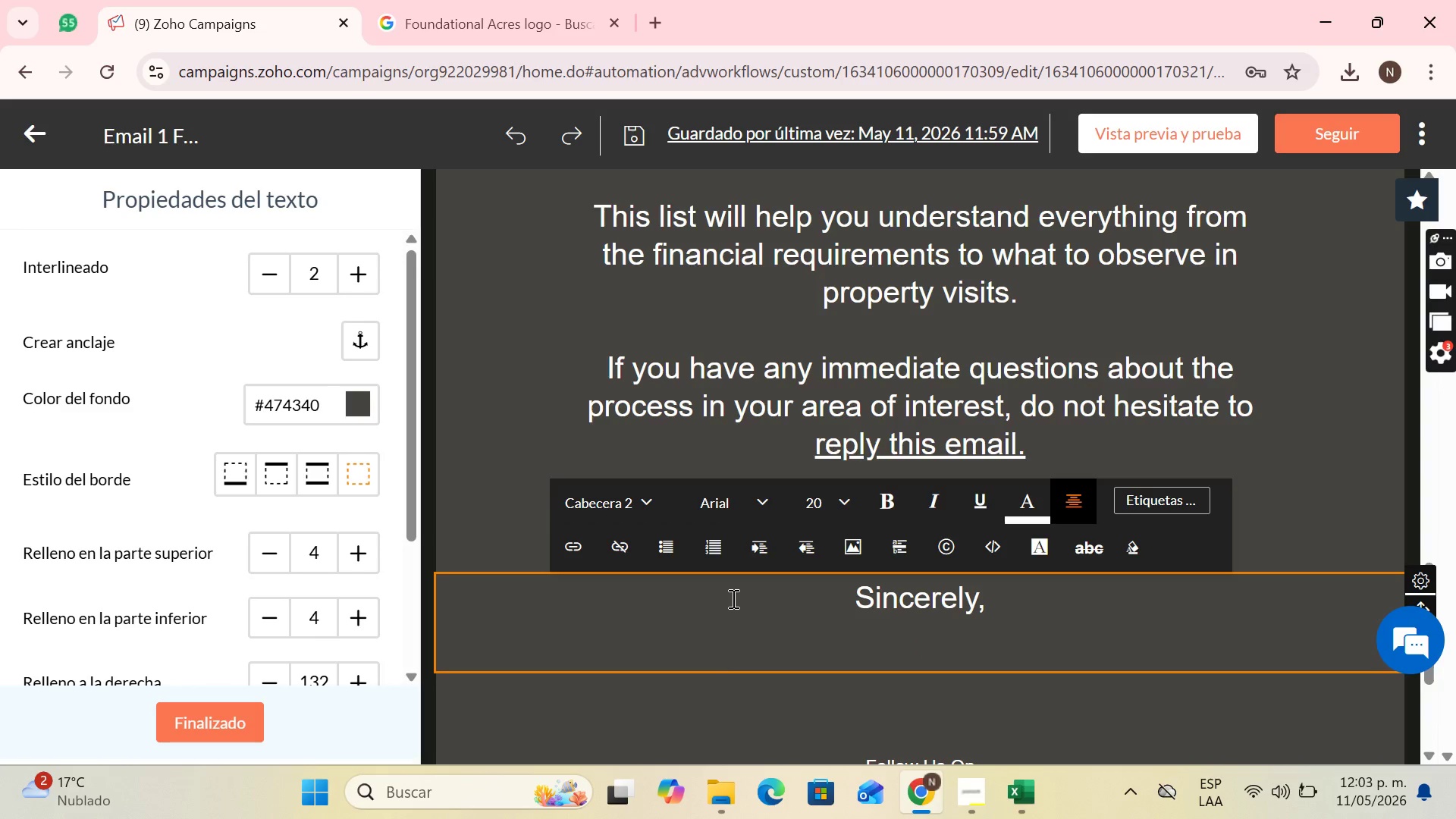 
key(Enter)
 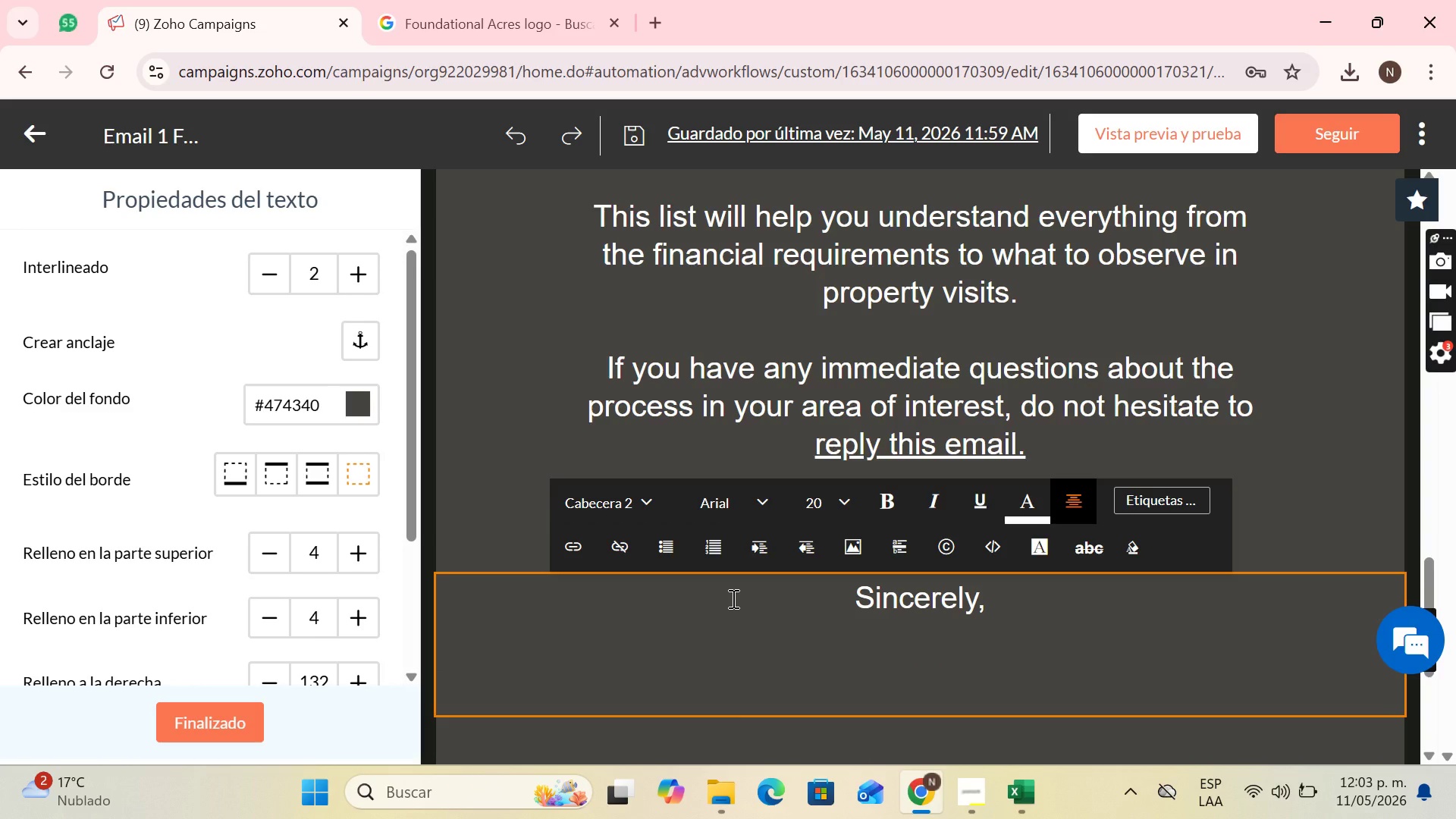 
wait(5.28)
 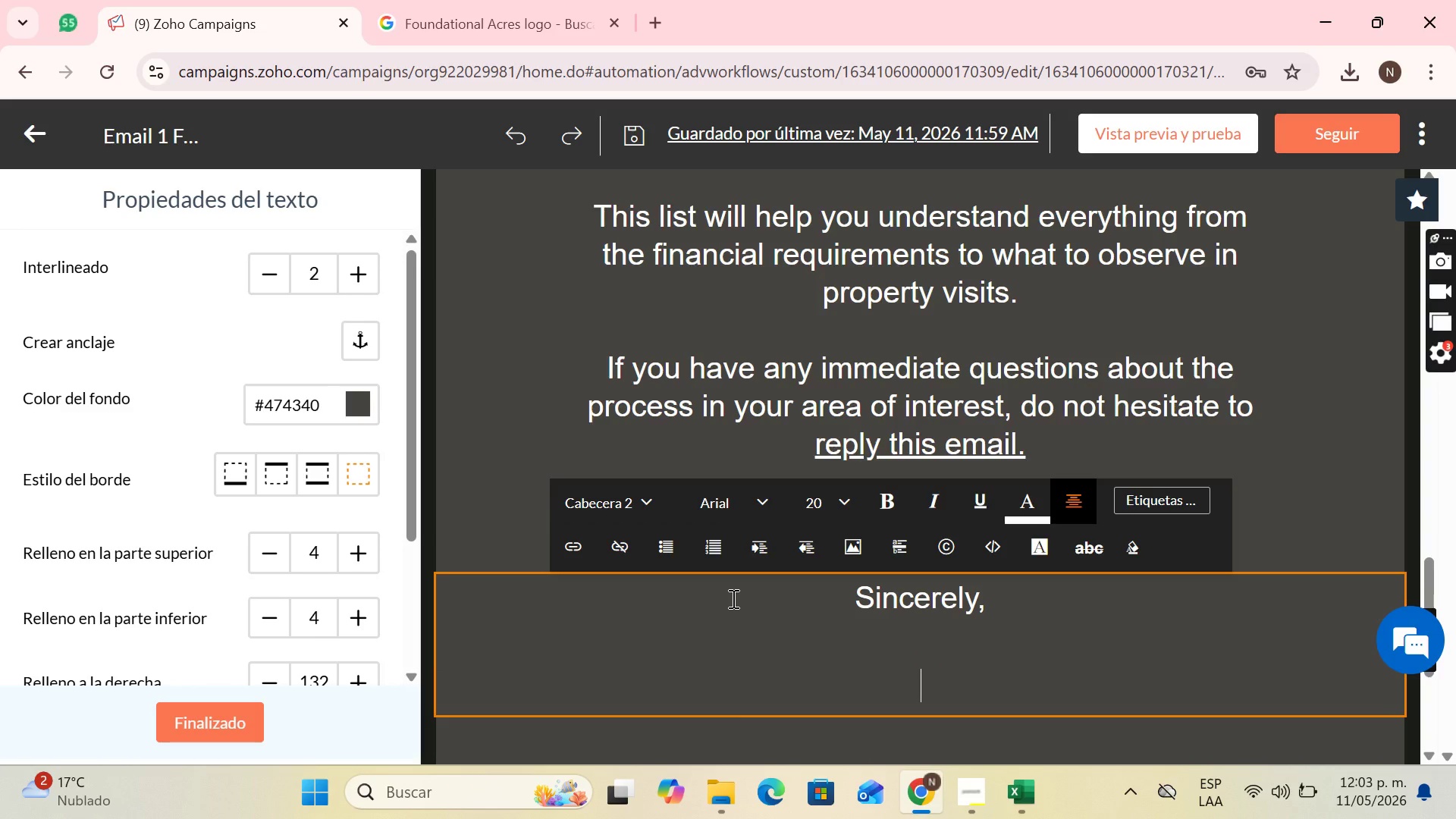 
type(t)
key(Backspace)
type(The Foundational Acres Team)
 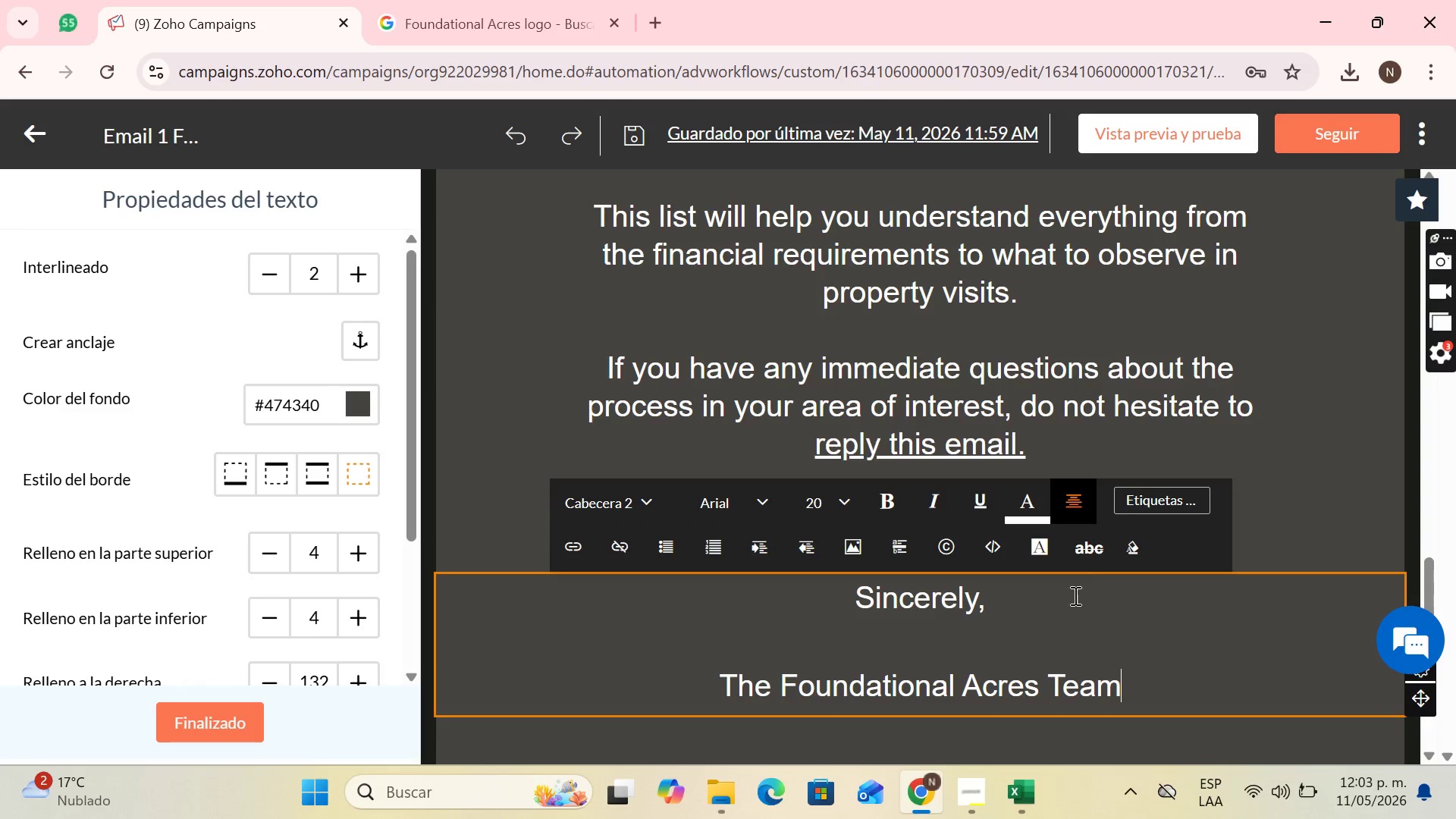 
left_click([1138, 408])
 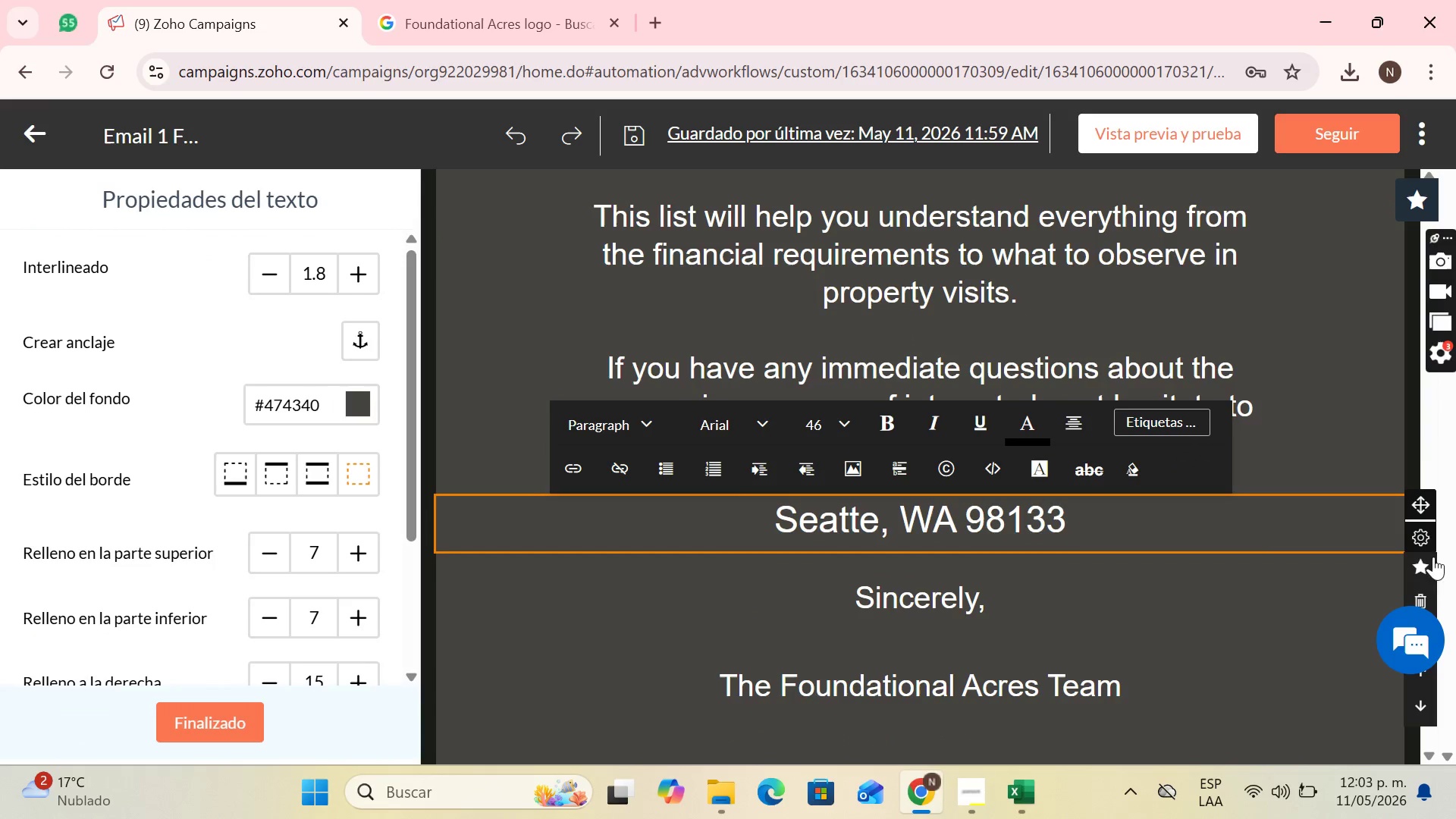 
left_click([1419, 592])
 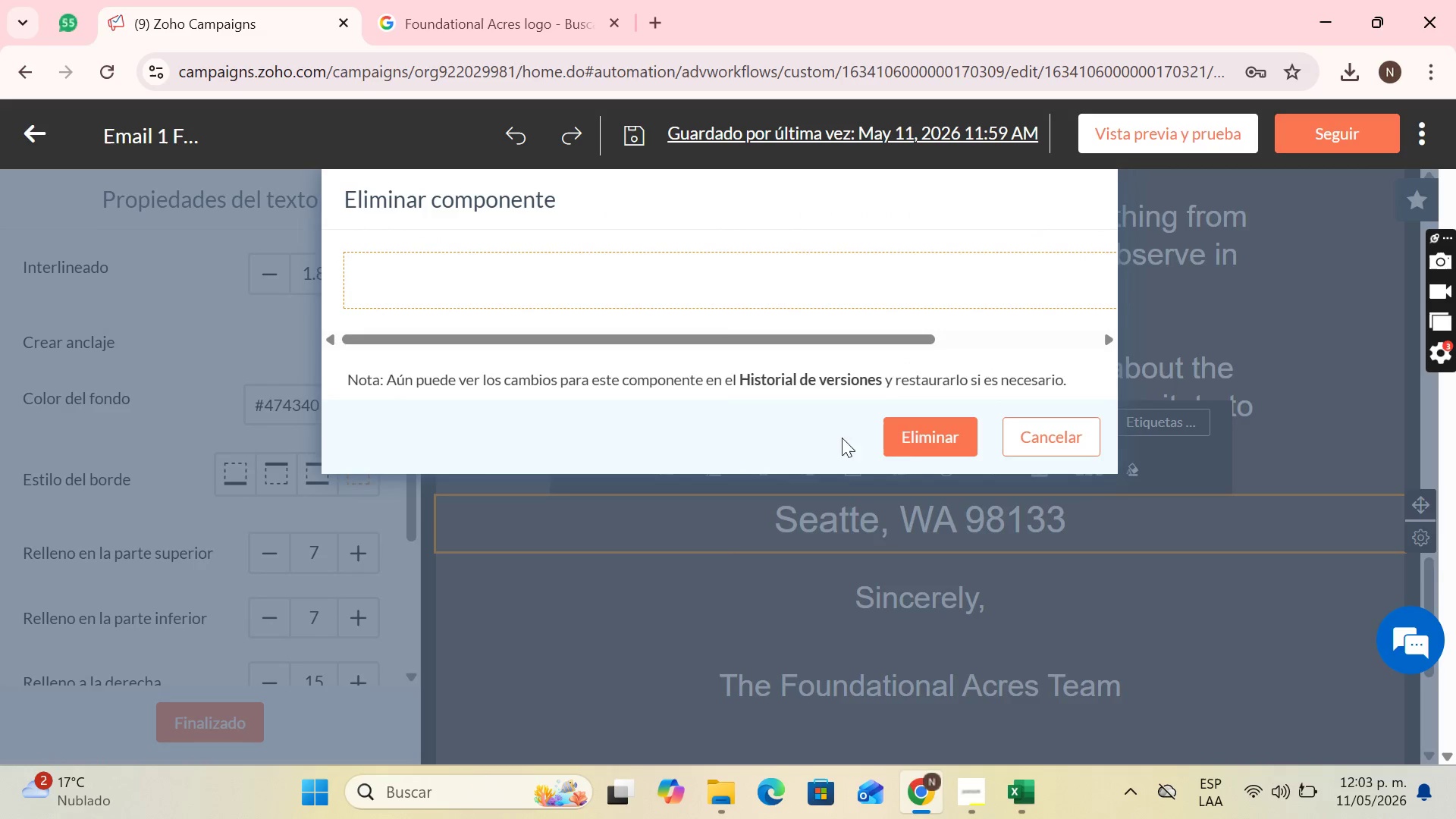 
left_click([918, 431])
 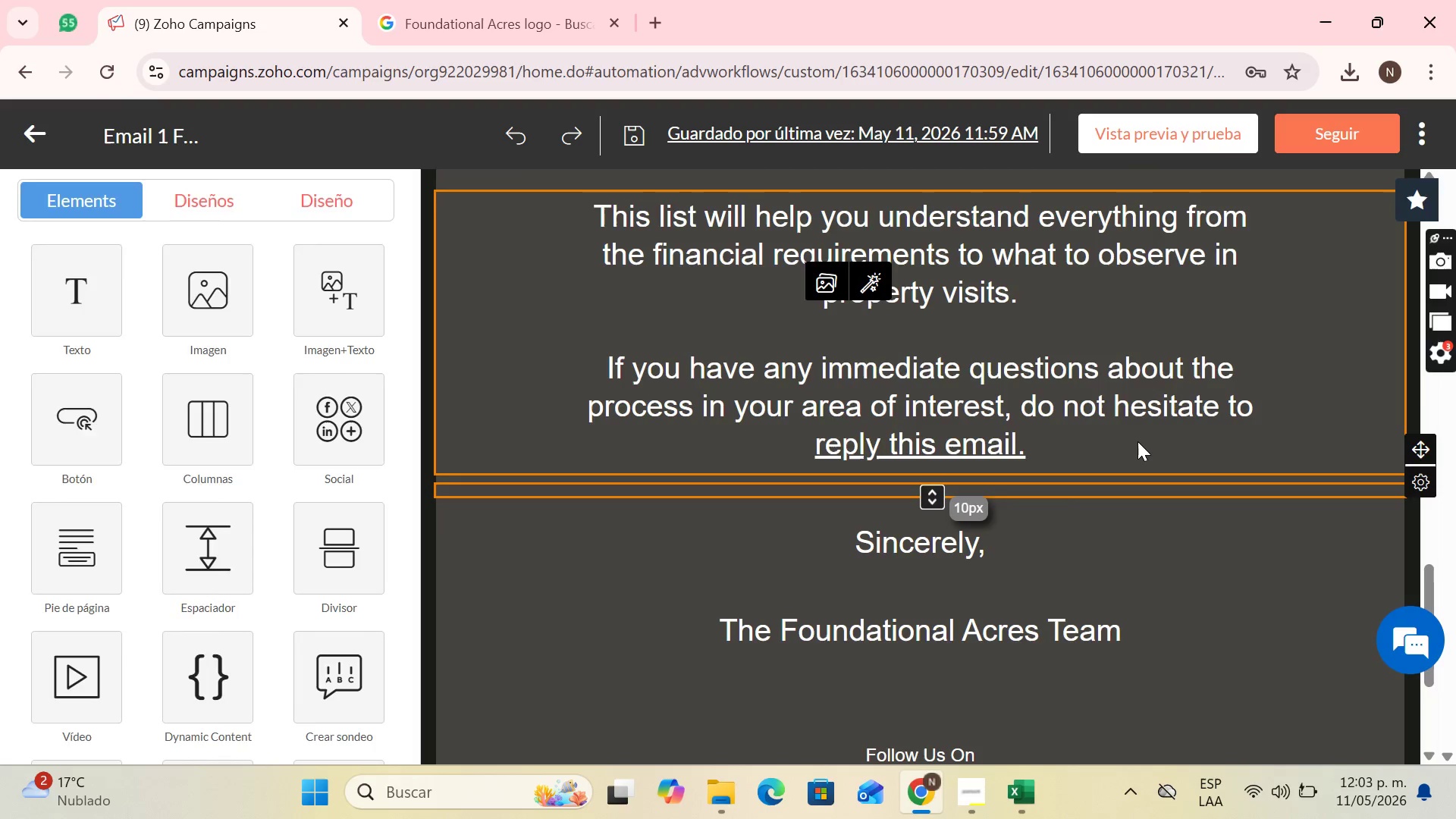 
scroll: coordinate [1138, 441], scroll_direction: down, amount: 2.0
 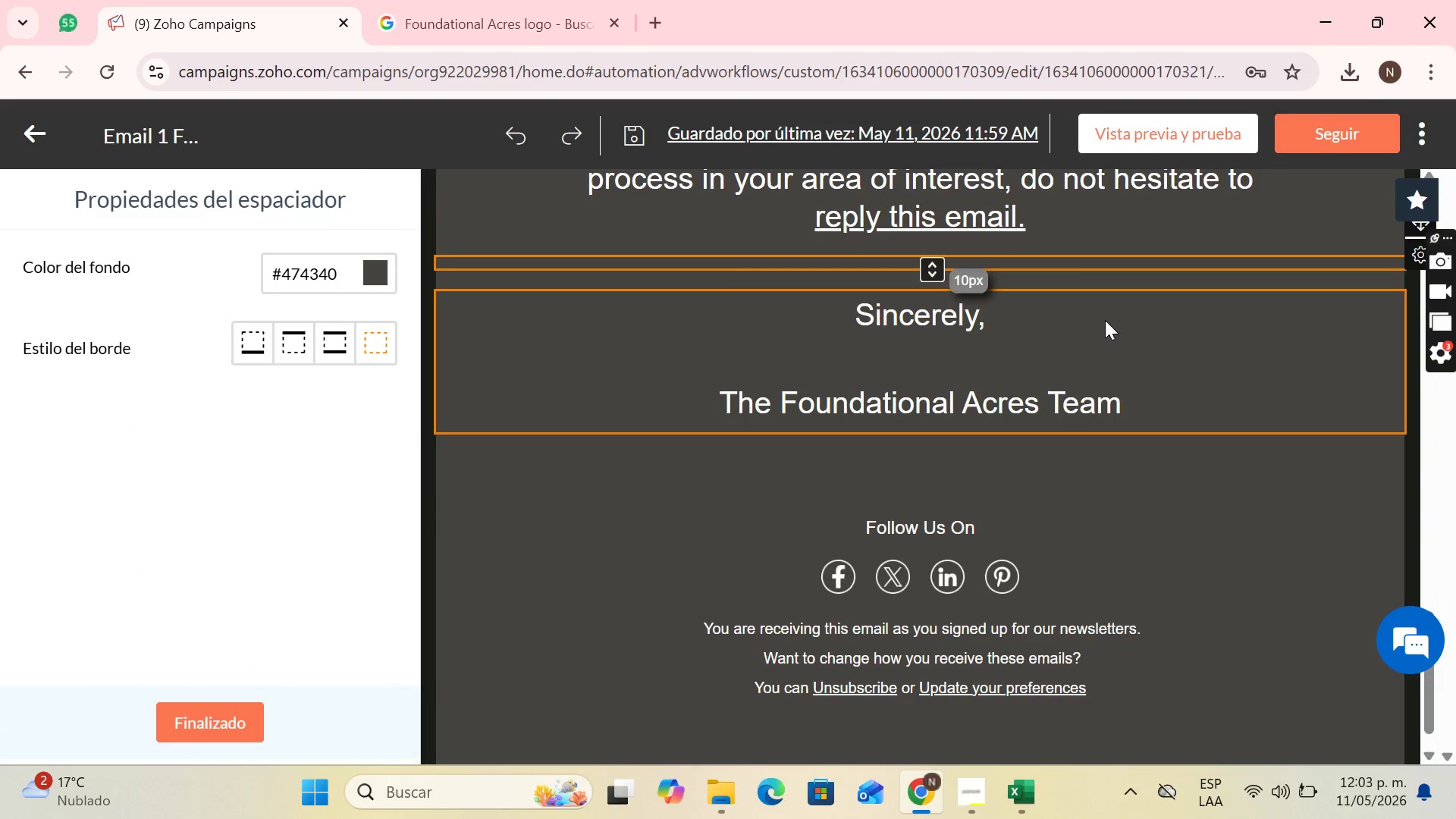 
left_click([1106, 318])
 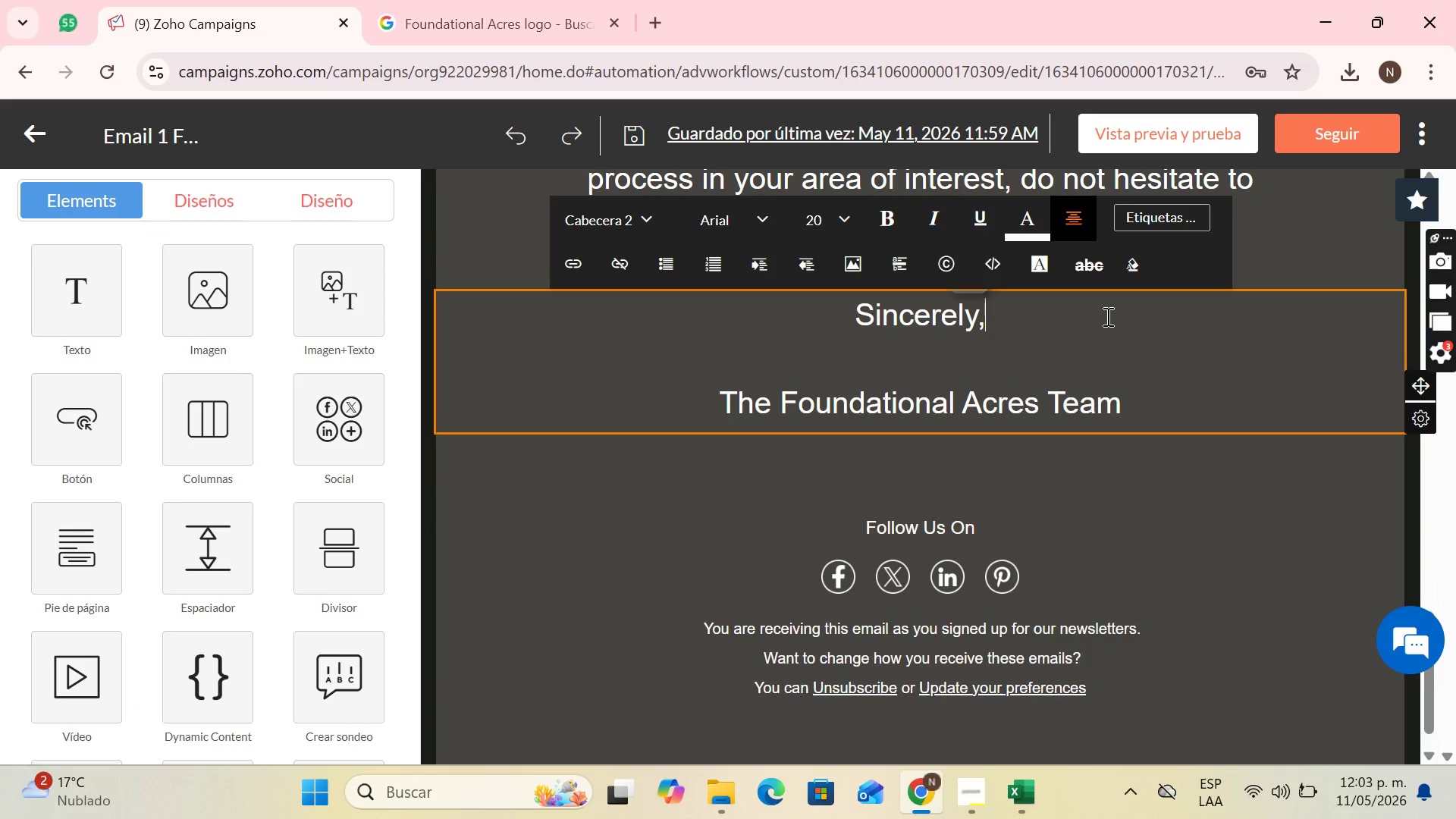 
scroll: coordinate [1105, 337], scroll_direction: up, amount: 3.0
 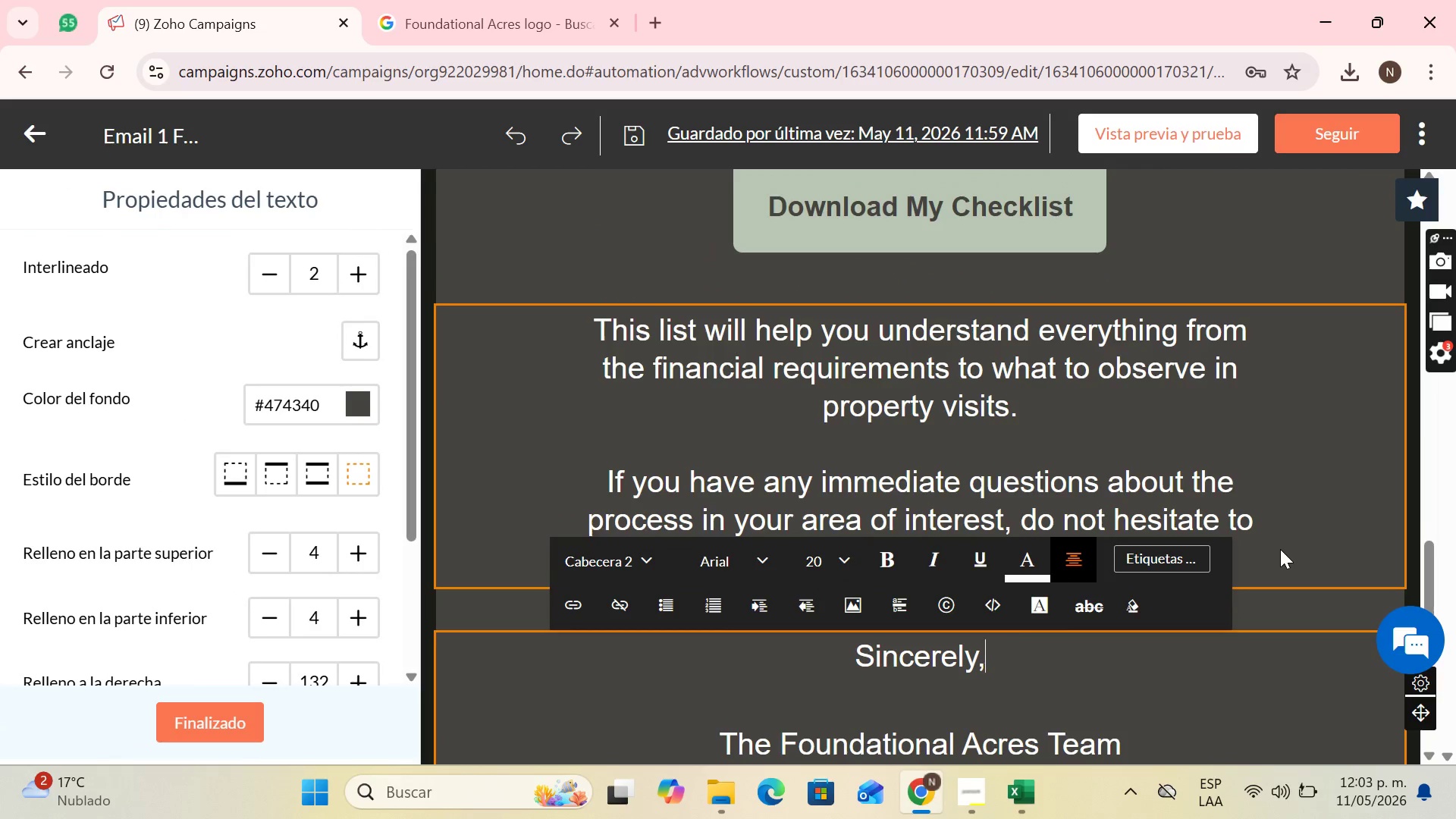 
scroll: coordinate [1356, 506], scroll_direction: down, amount: 3.0
 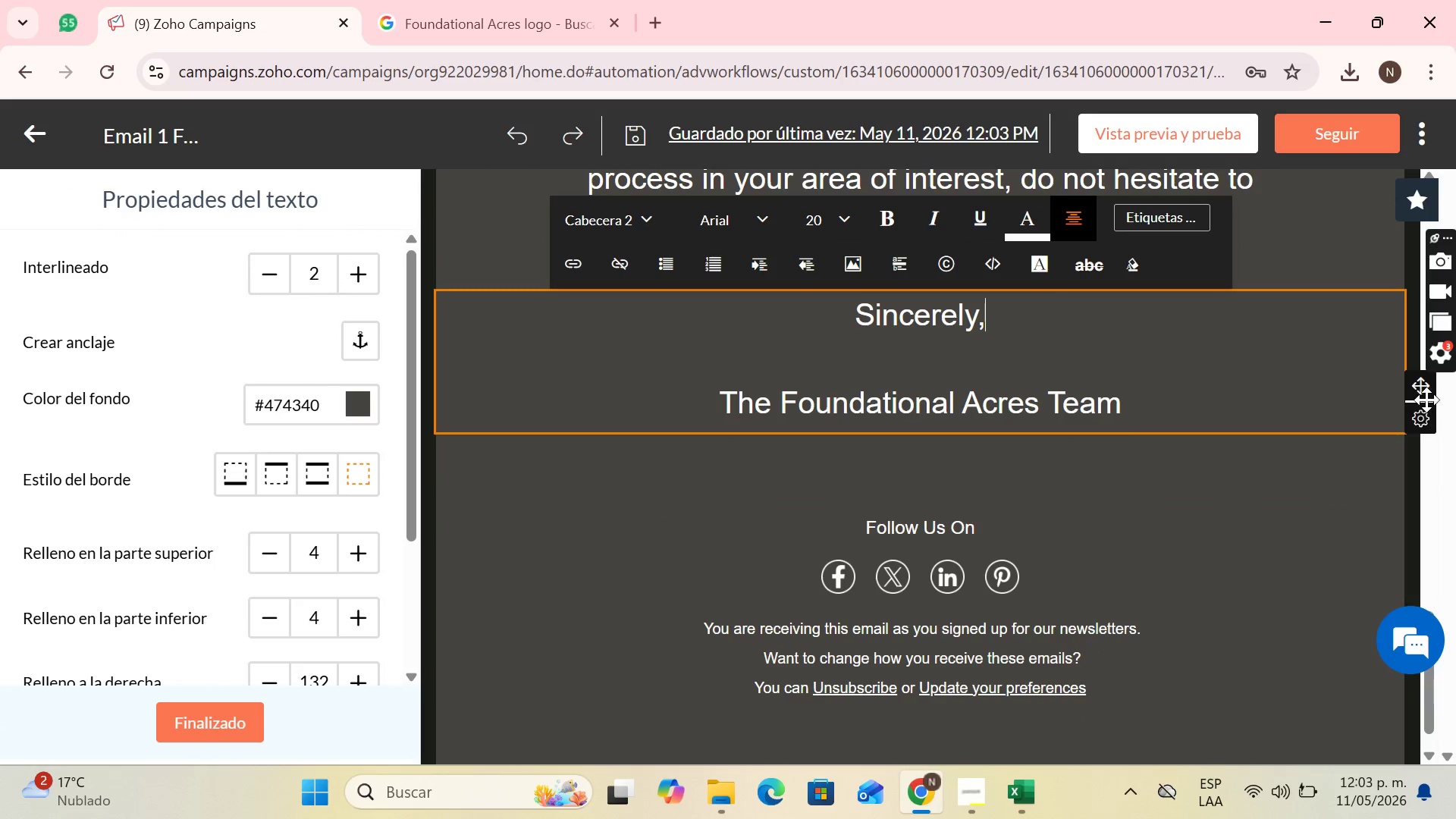 
left_click_drag(start_coordinate=[1422, 393], to_coordinate=[931, 307])
 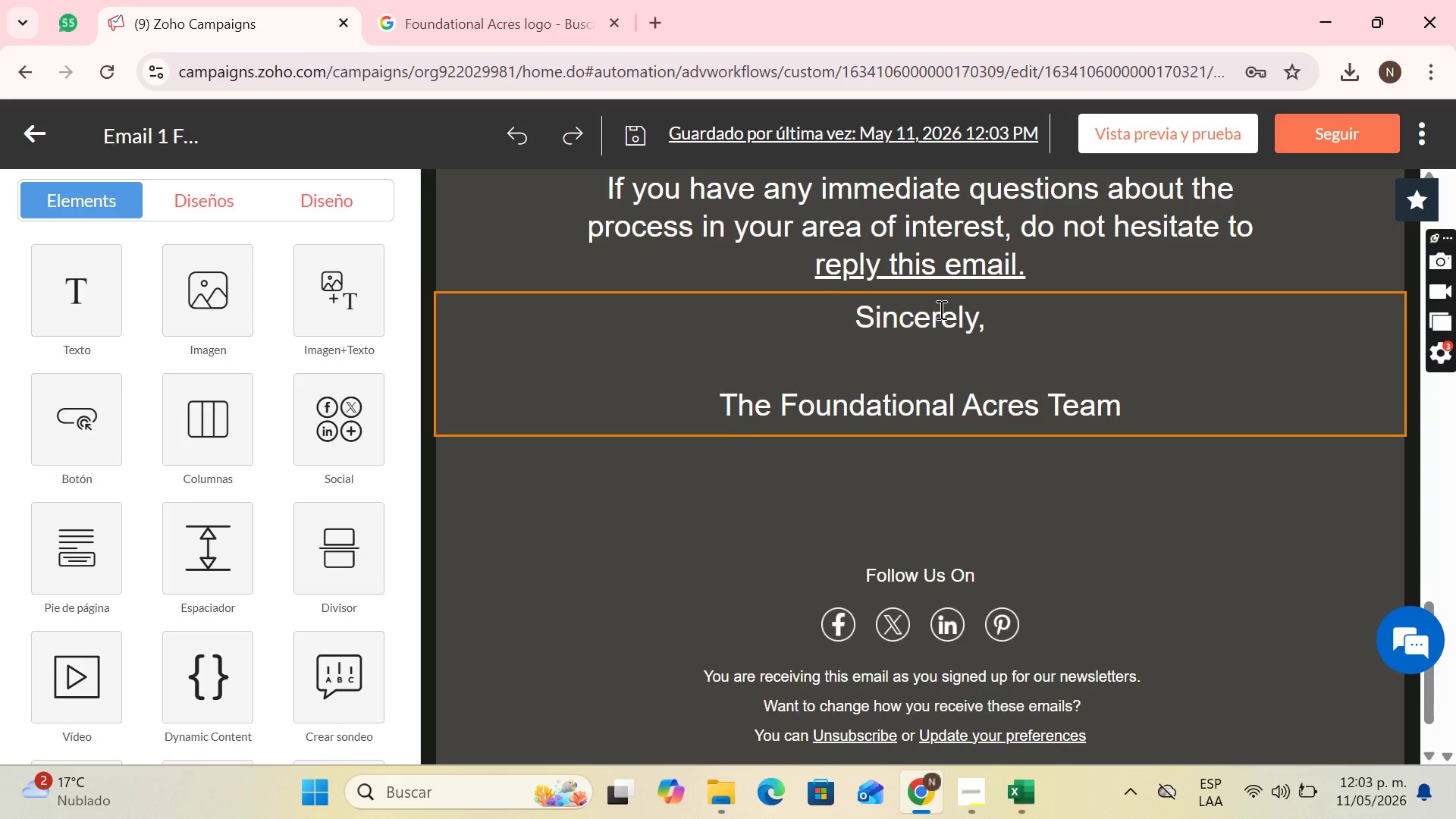 
scroll: coordinate [940, 309], scroll_direction: down, amount: 1.0
 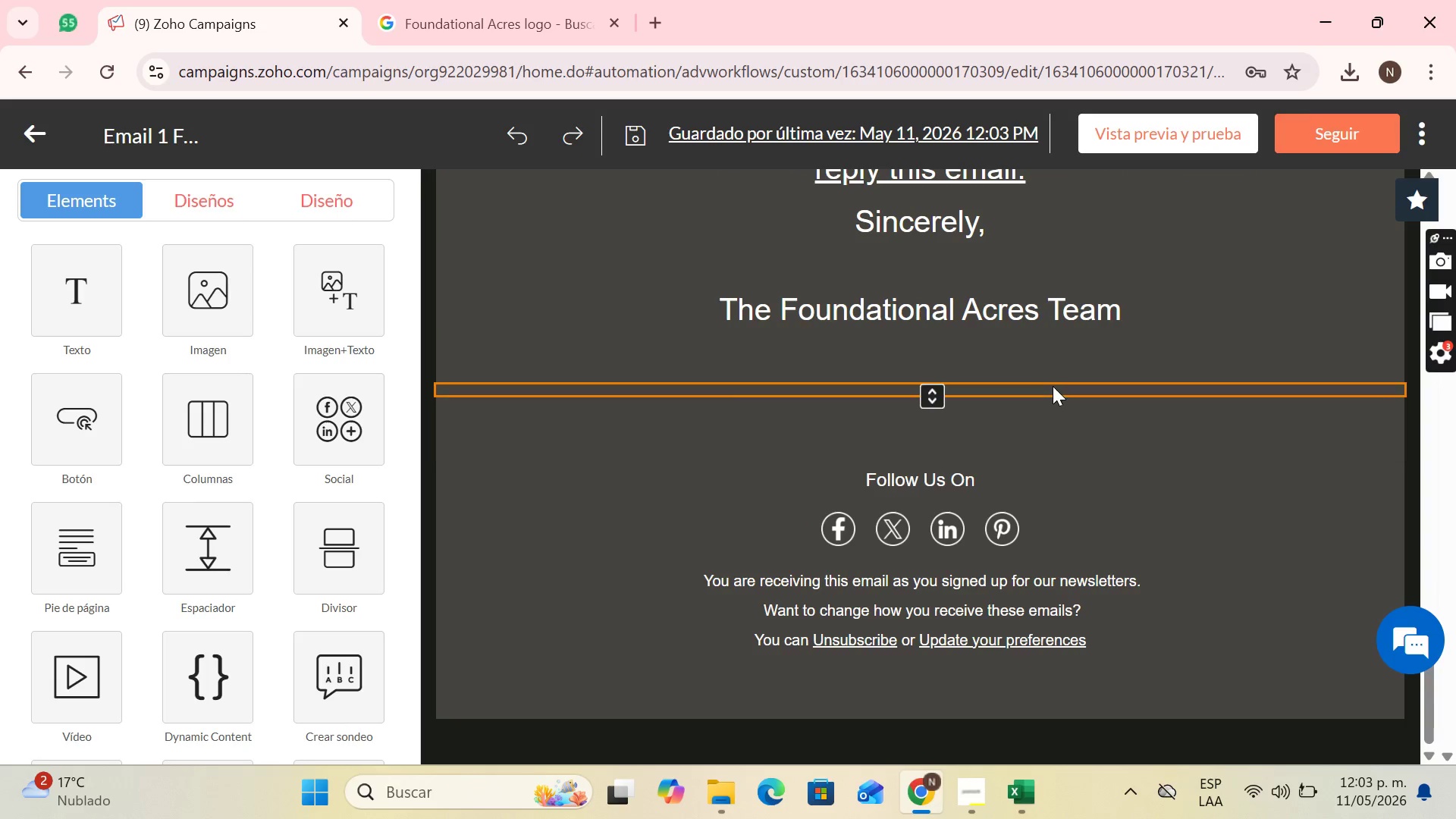 
scroll: coordinate [1053, 391], scroll_direction: none, amount: 0.0
 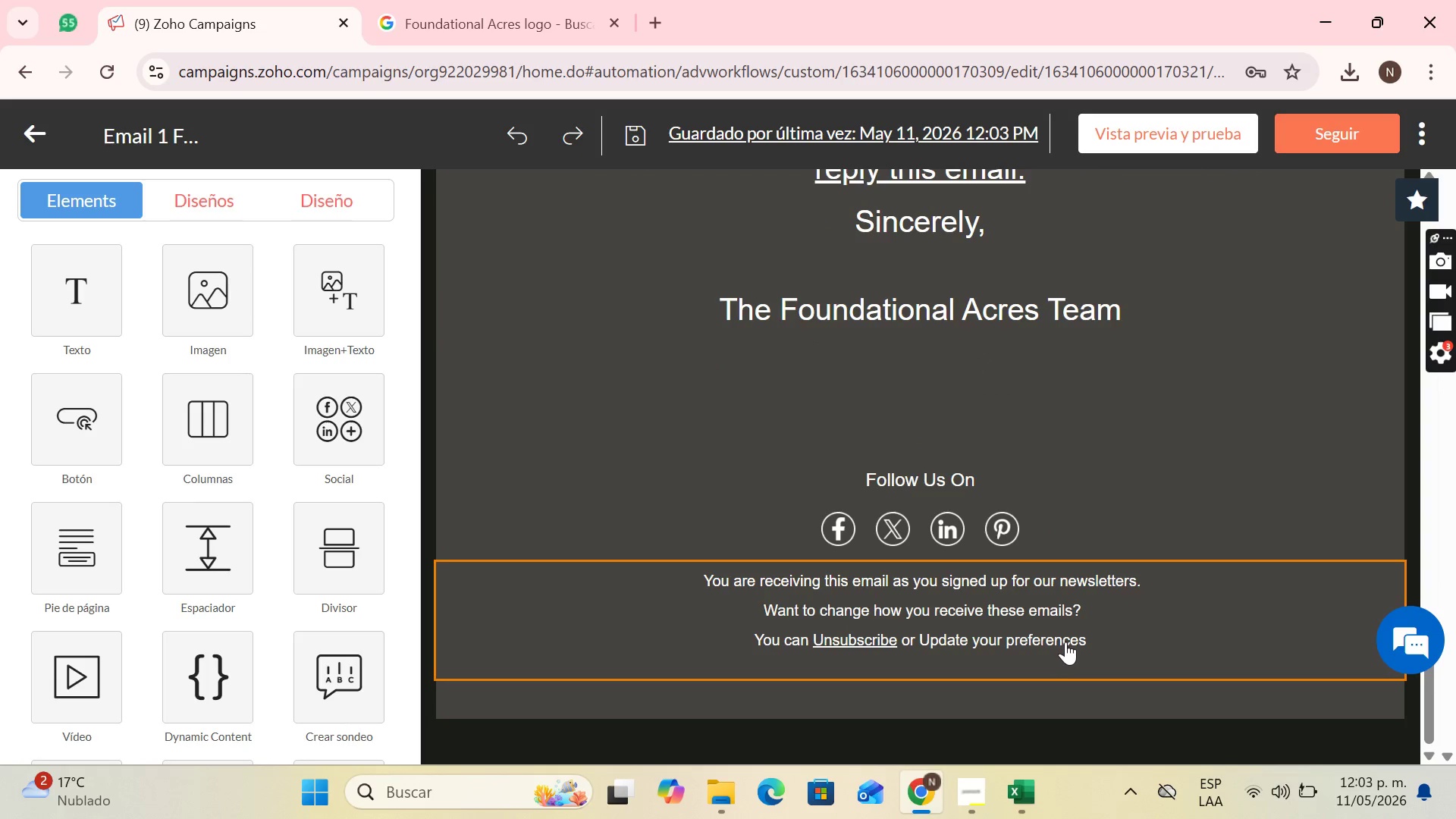 
left_click([1087, 394])
 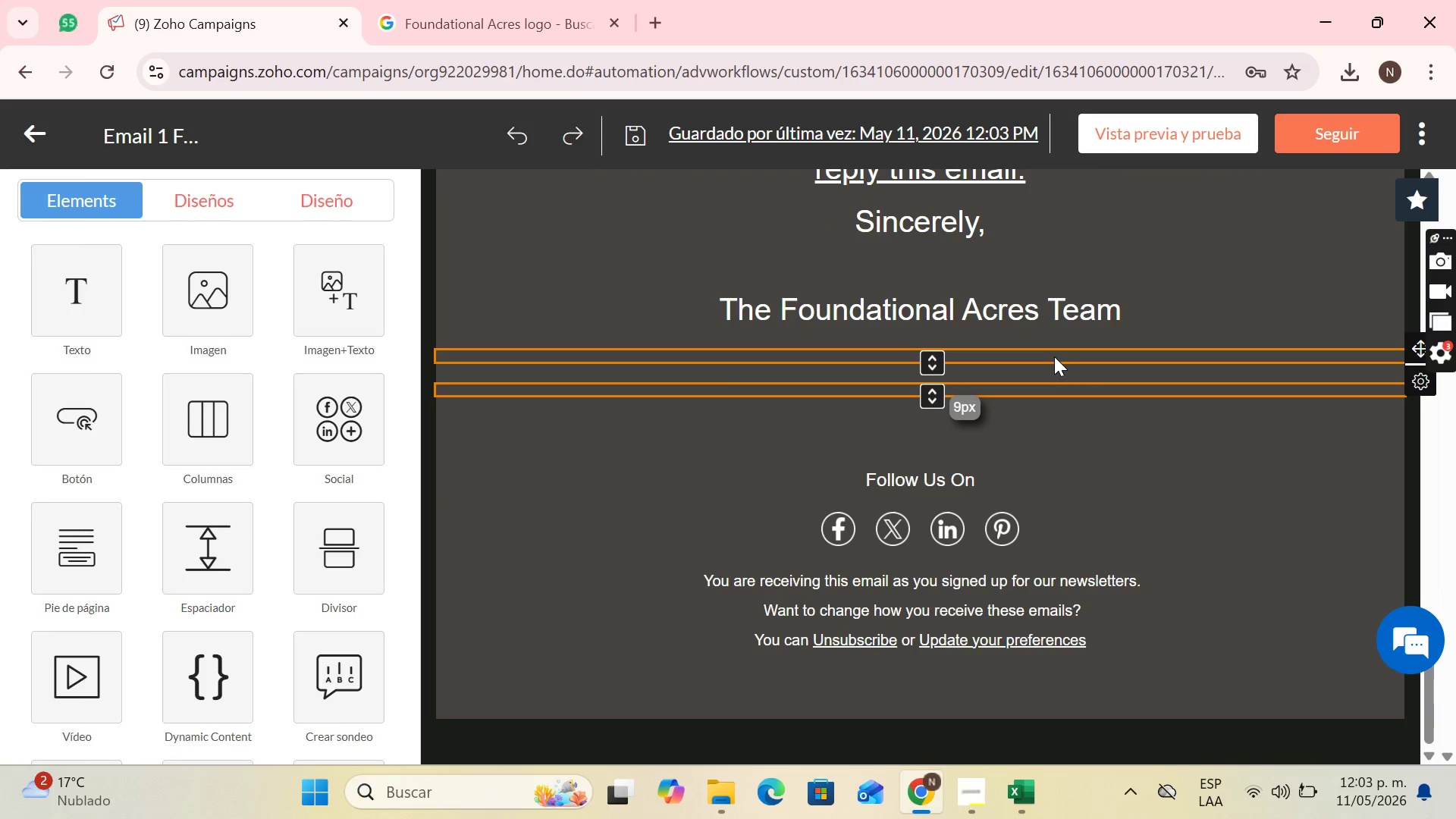 
left_click([1054, 356])
 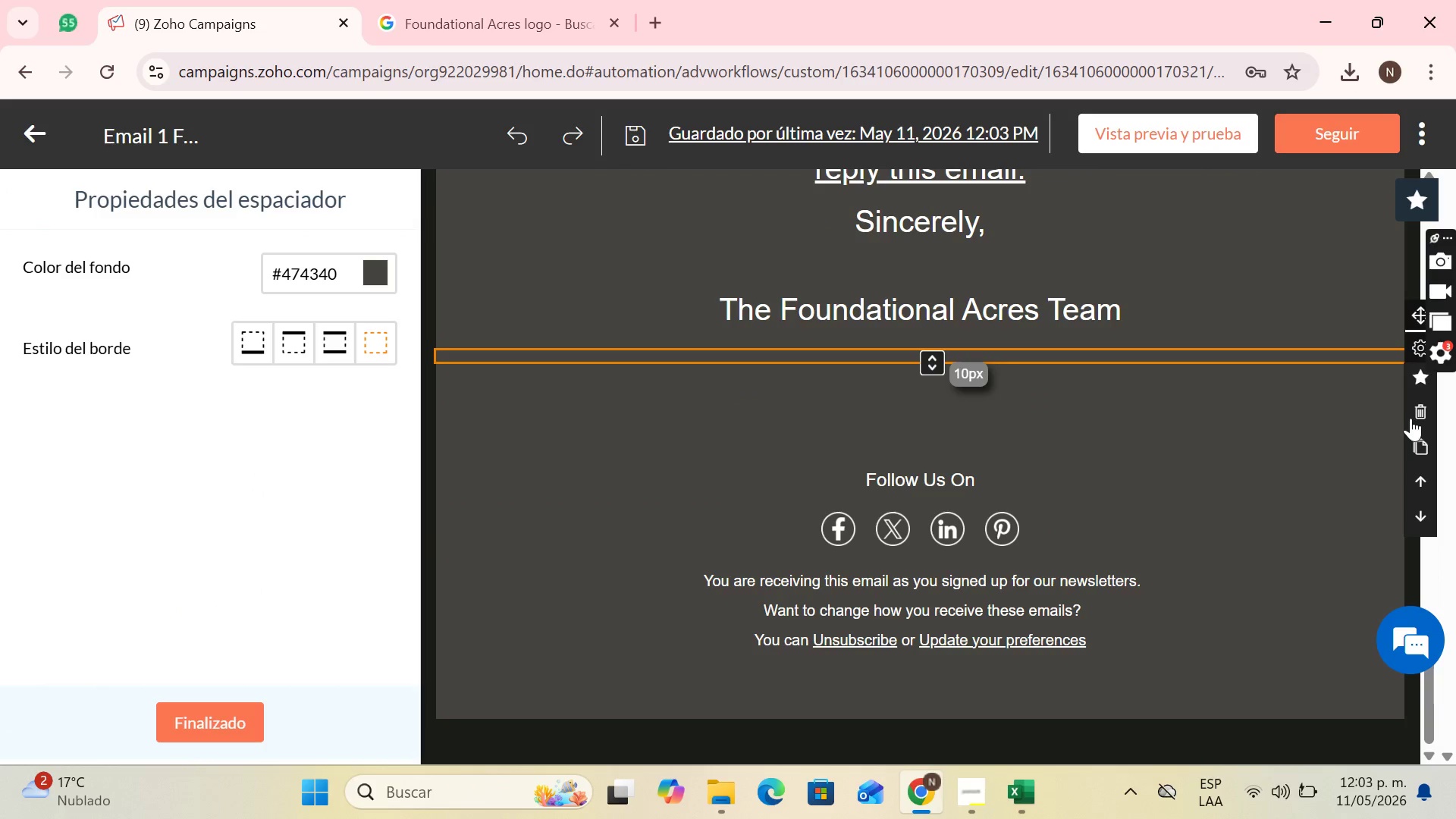 
left_click([946, 403])
 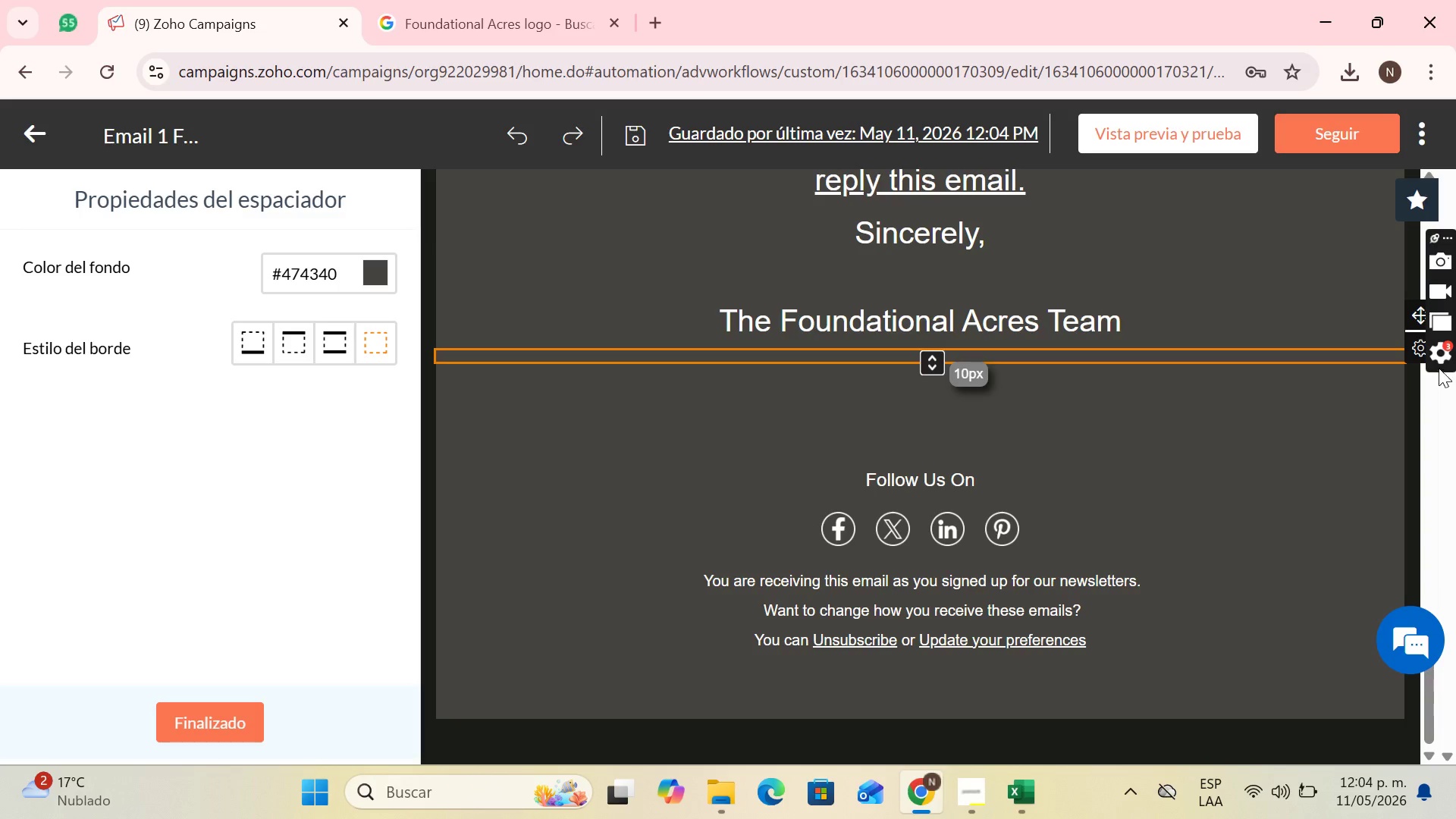 
left_click([1419, 341])
 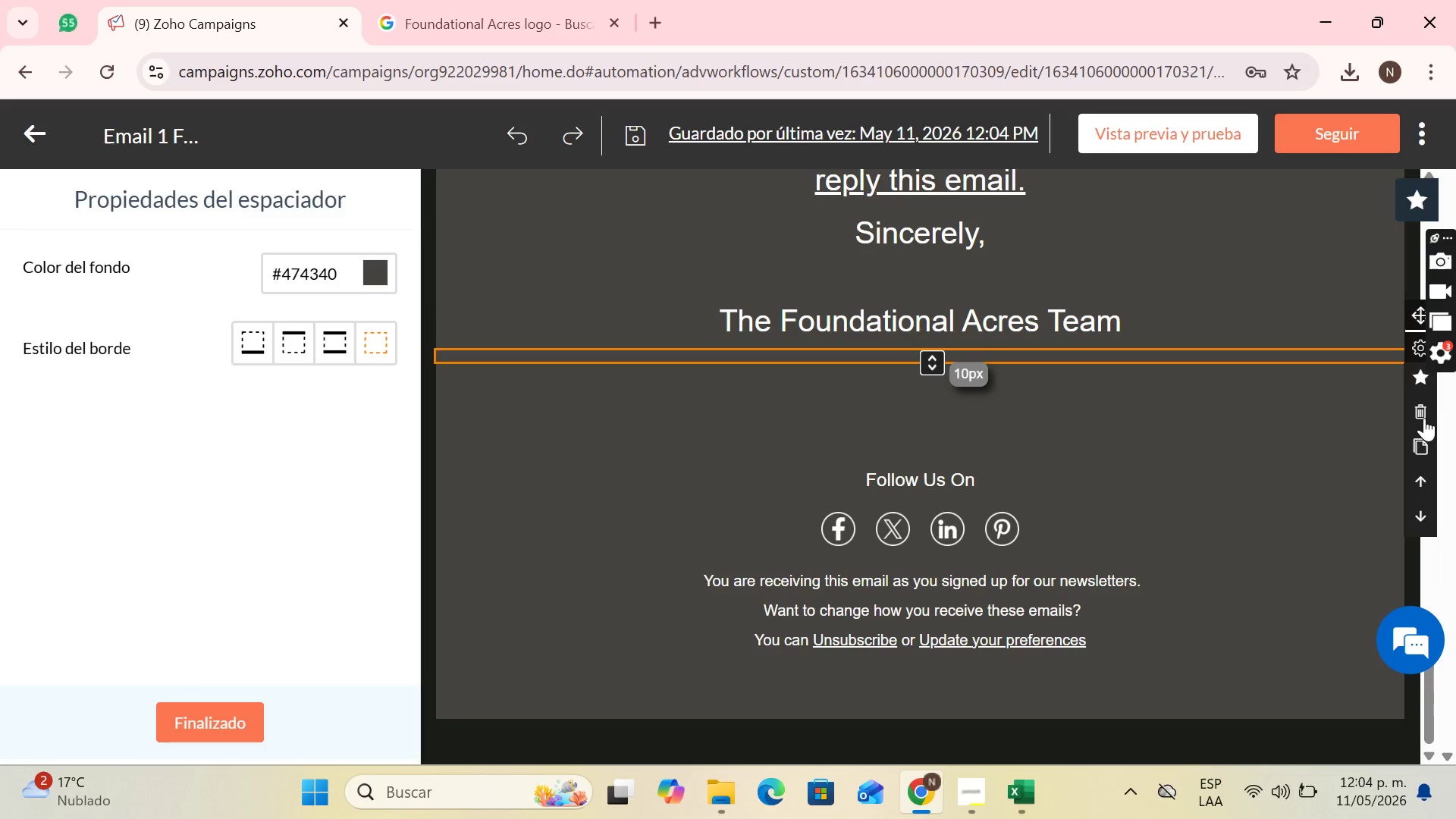 
left_click([1424, 419])
 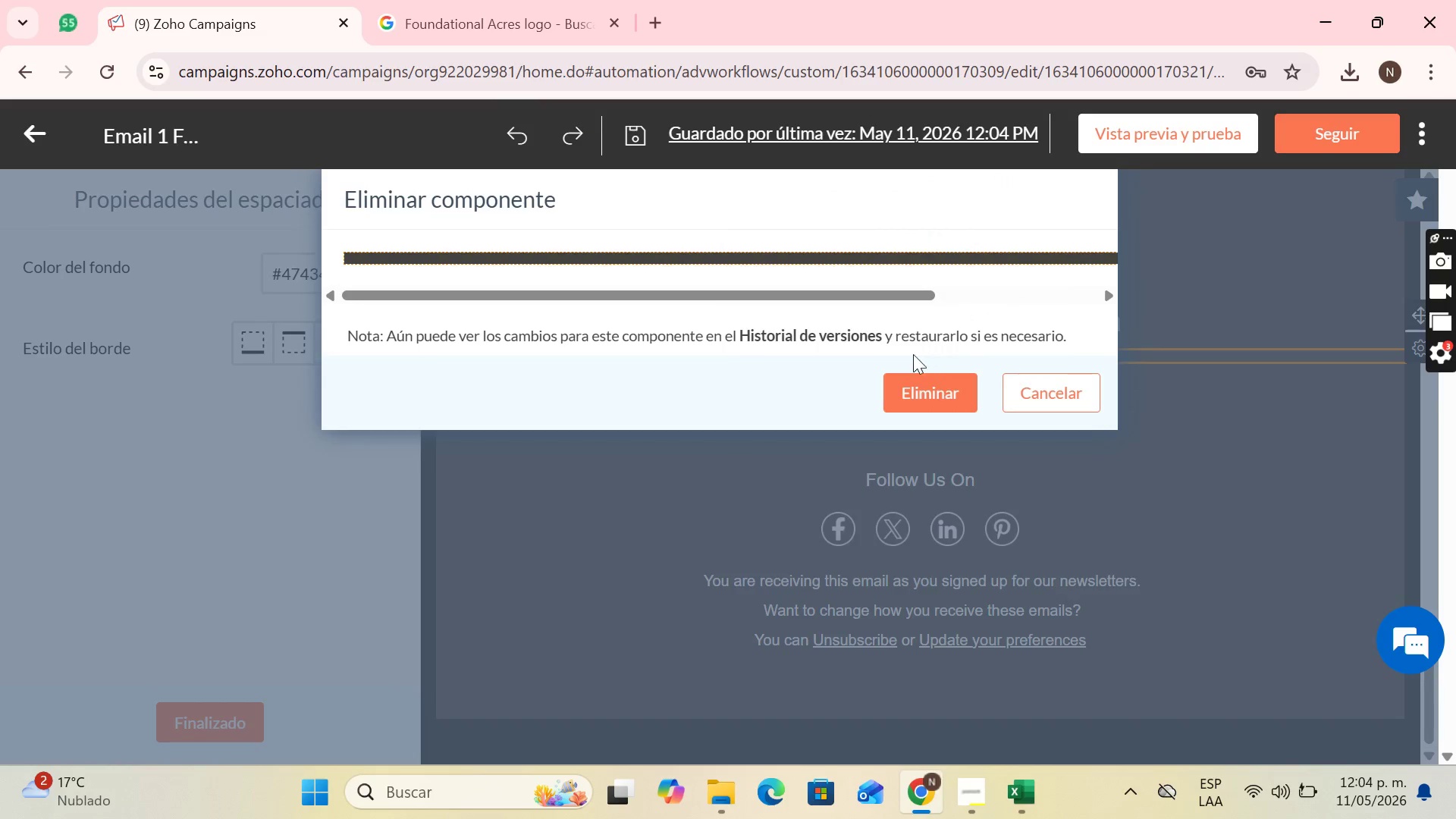 
left_click([935, 388])
 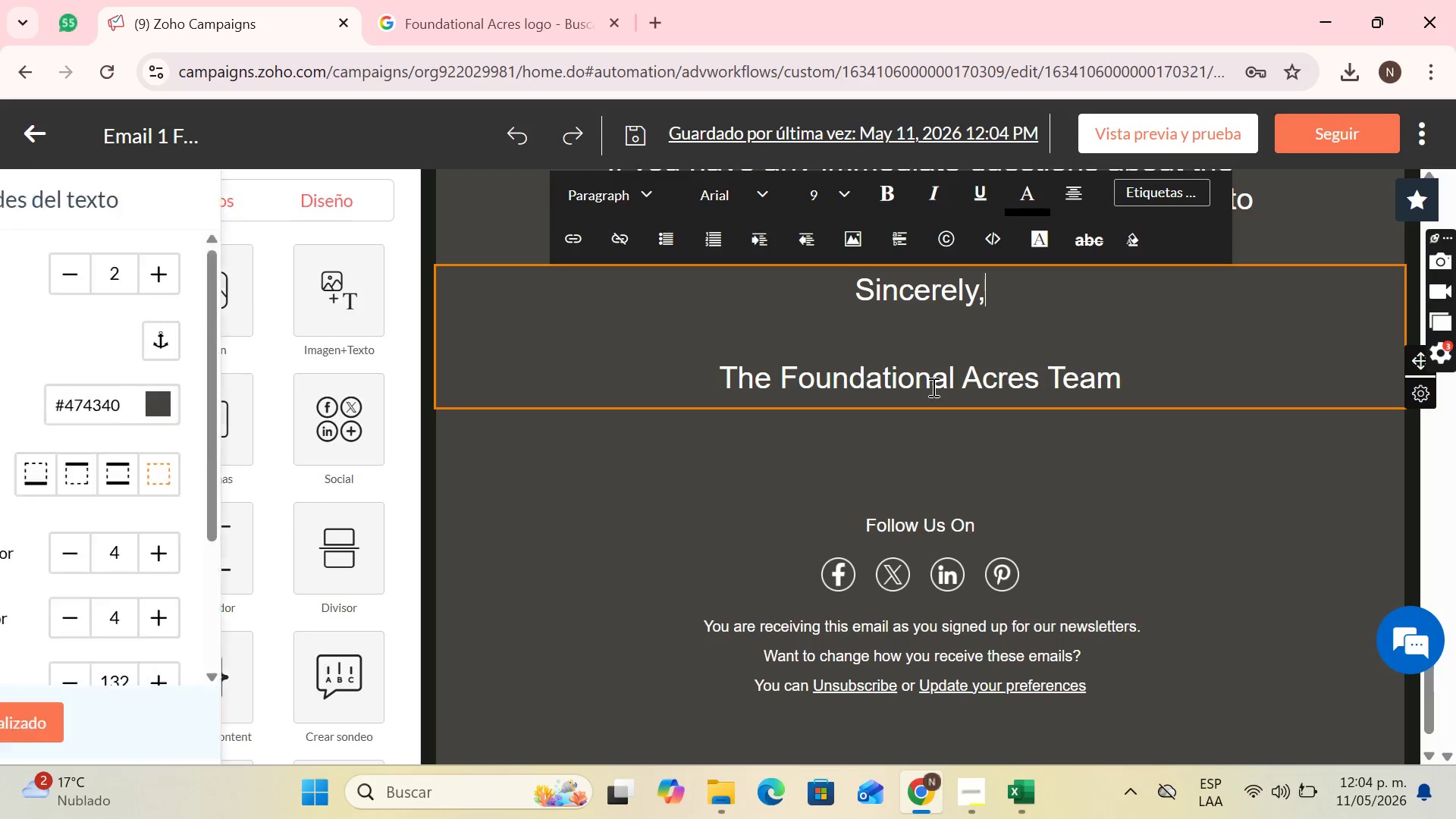 
left_click([944, 437])
 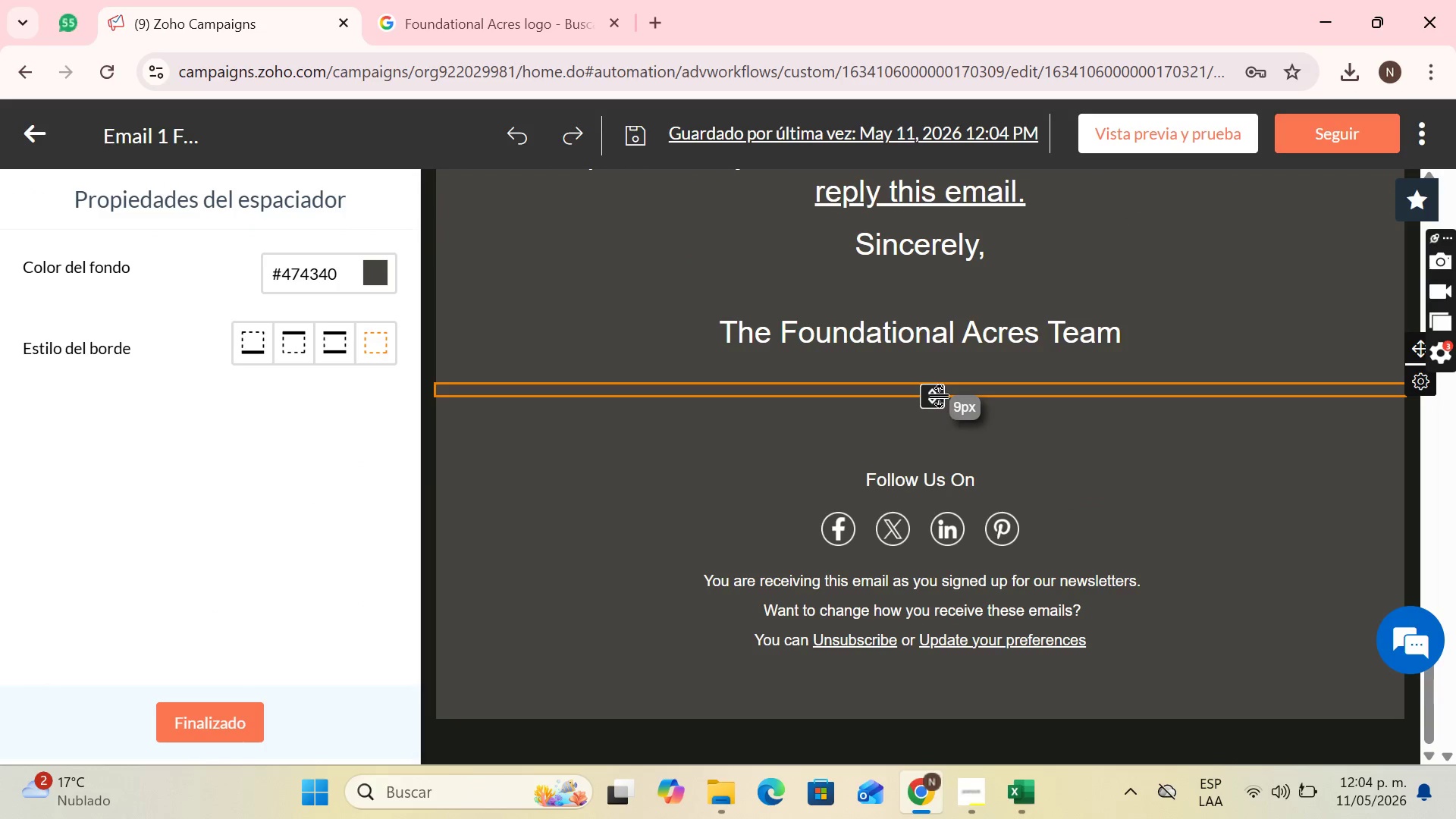 
left_click_drag(start_coordinate=[937, 393], to_coordinate=[963, 382])
 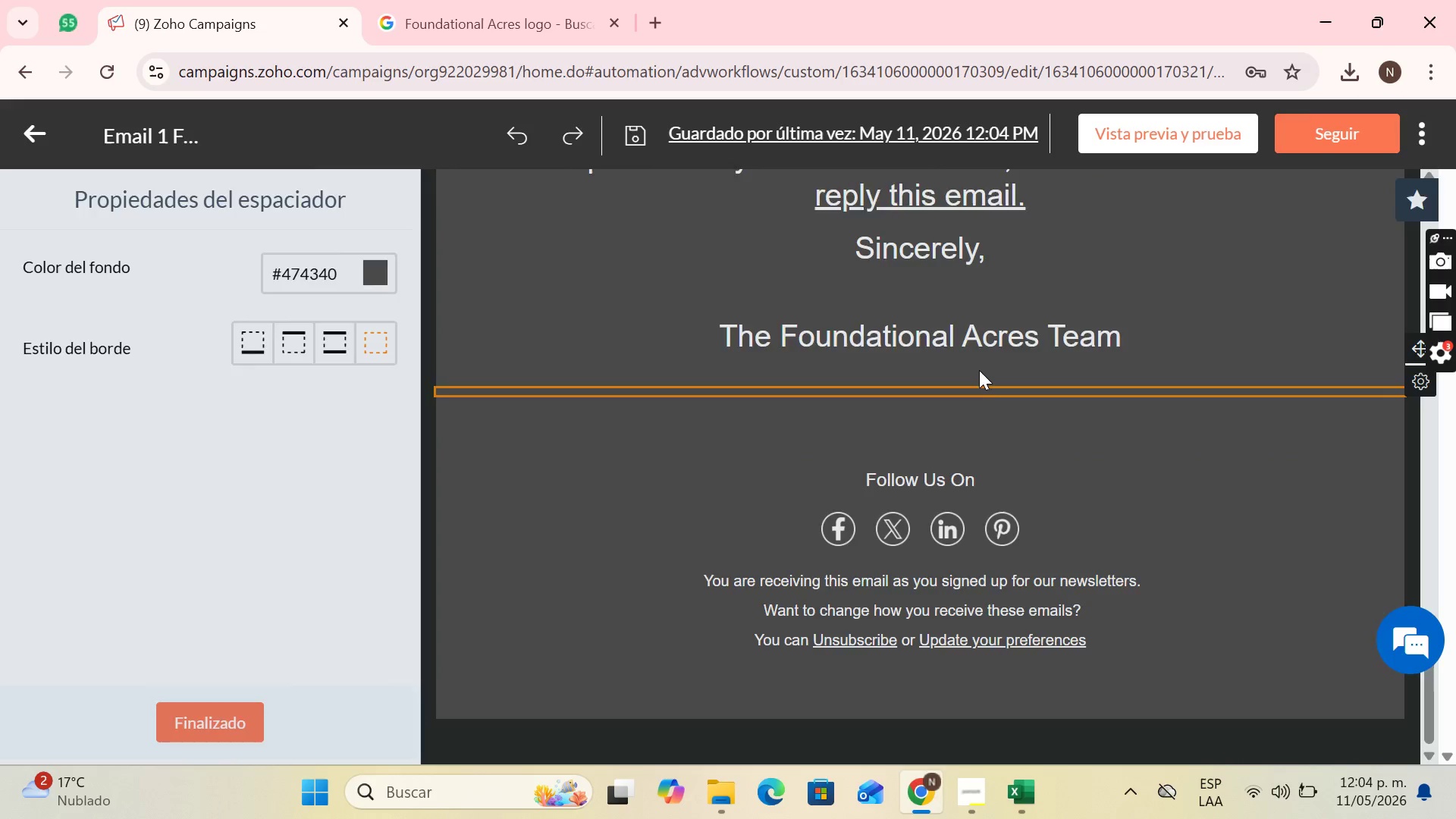 
left_click([953, 382])
 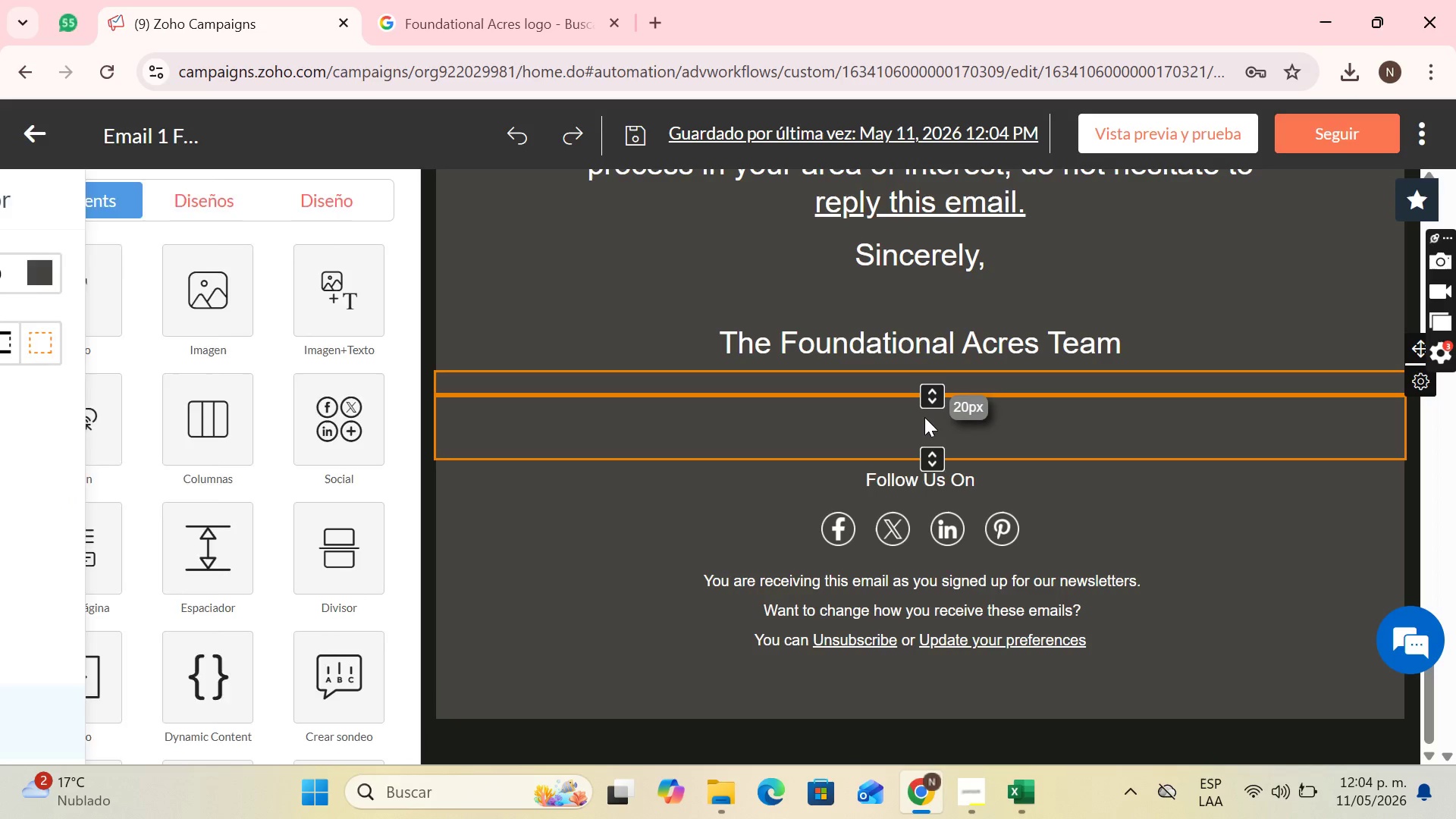 
left_click([924, 417])
 